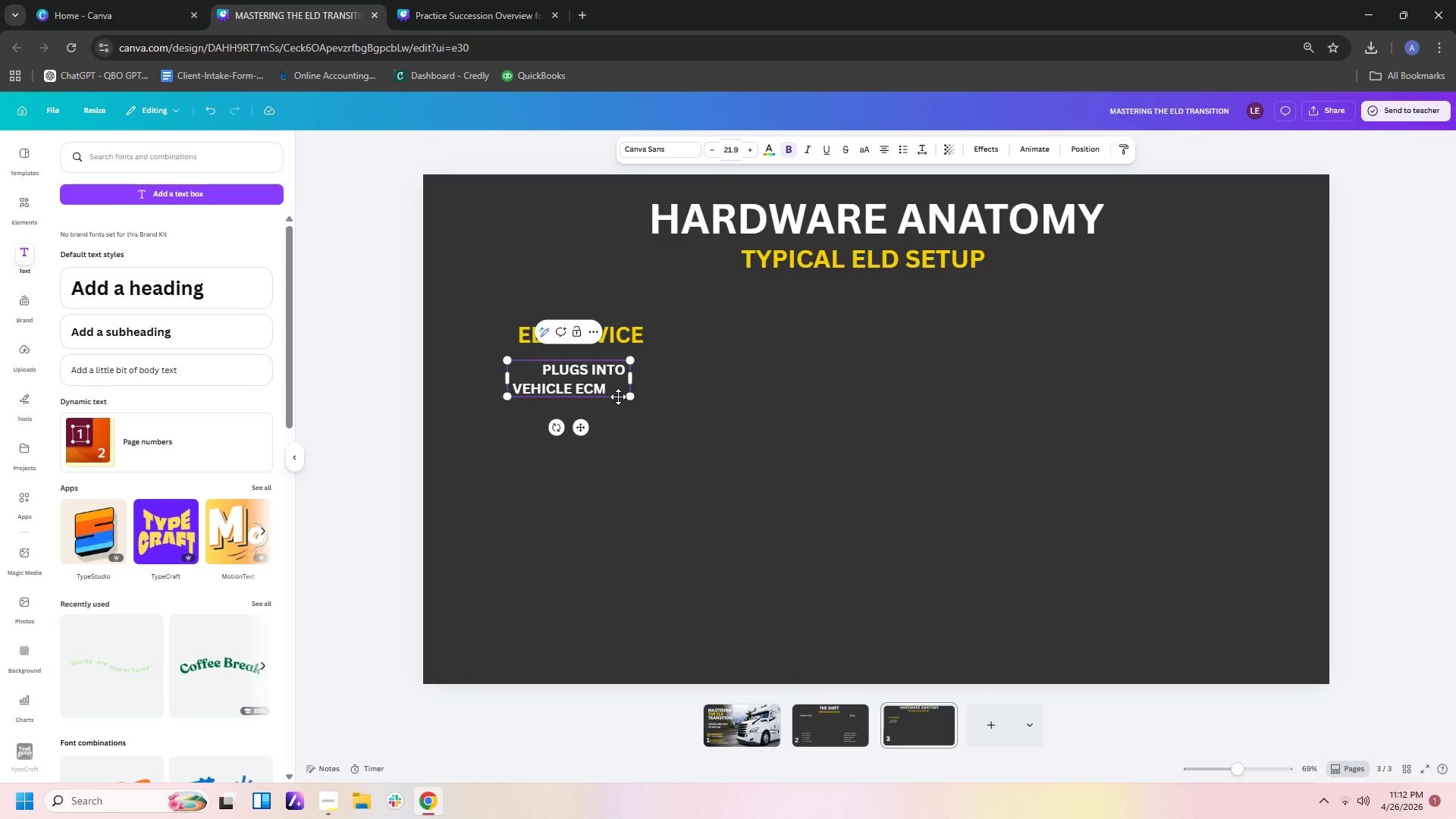 
key(Backspace)
 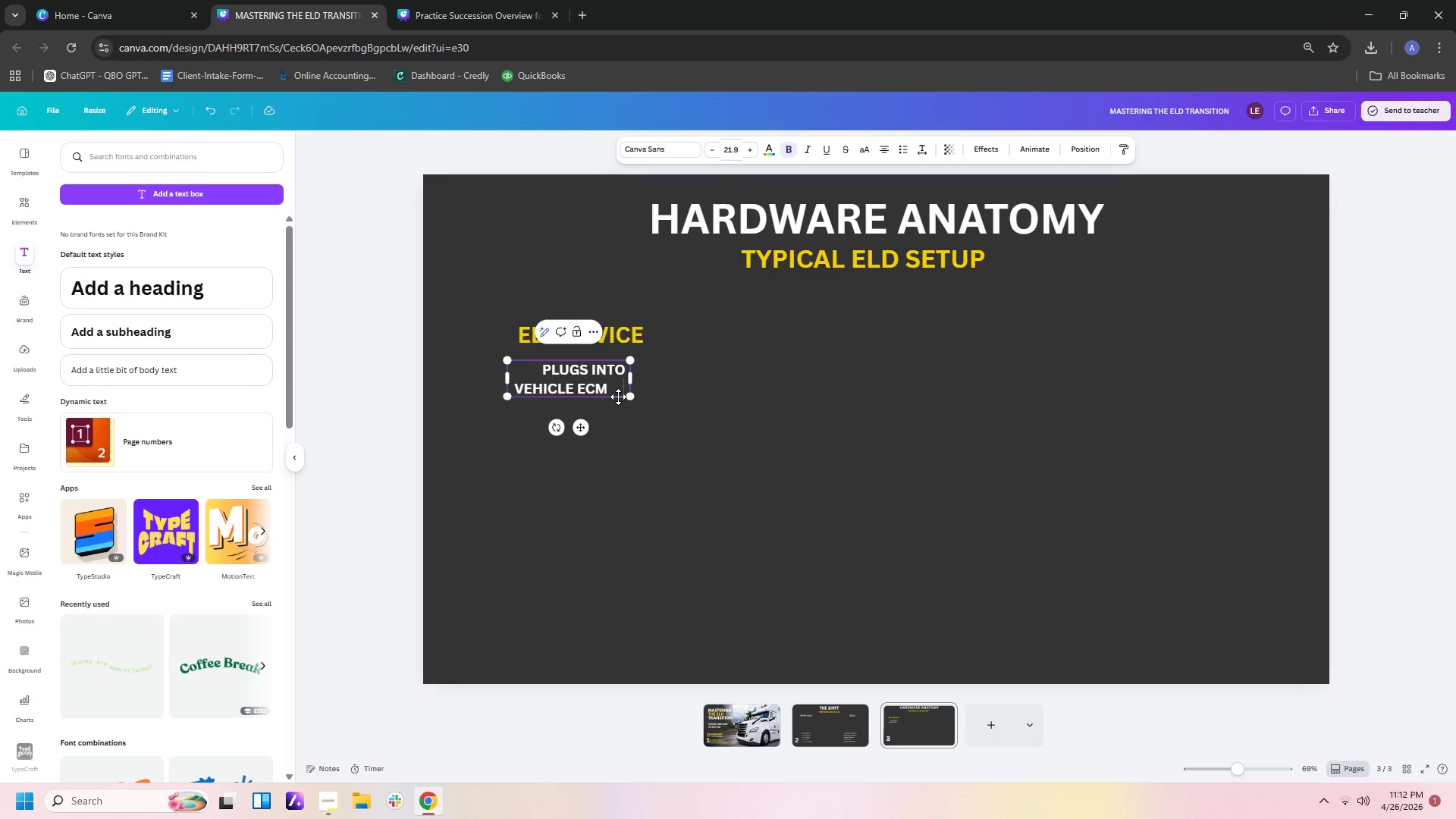 
key(Backspace)
 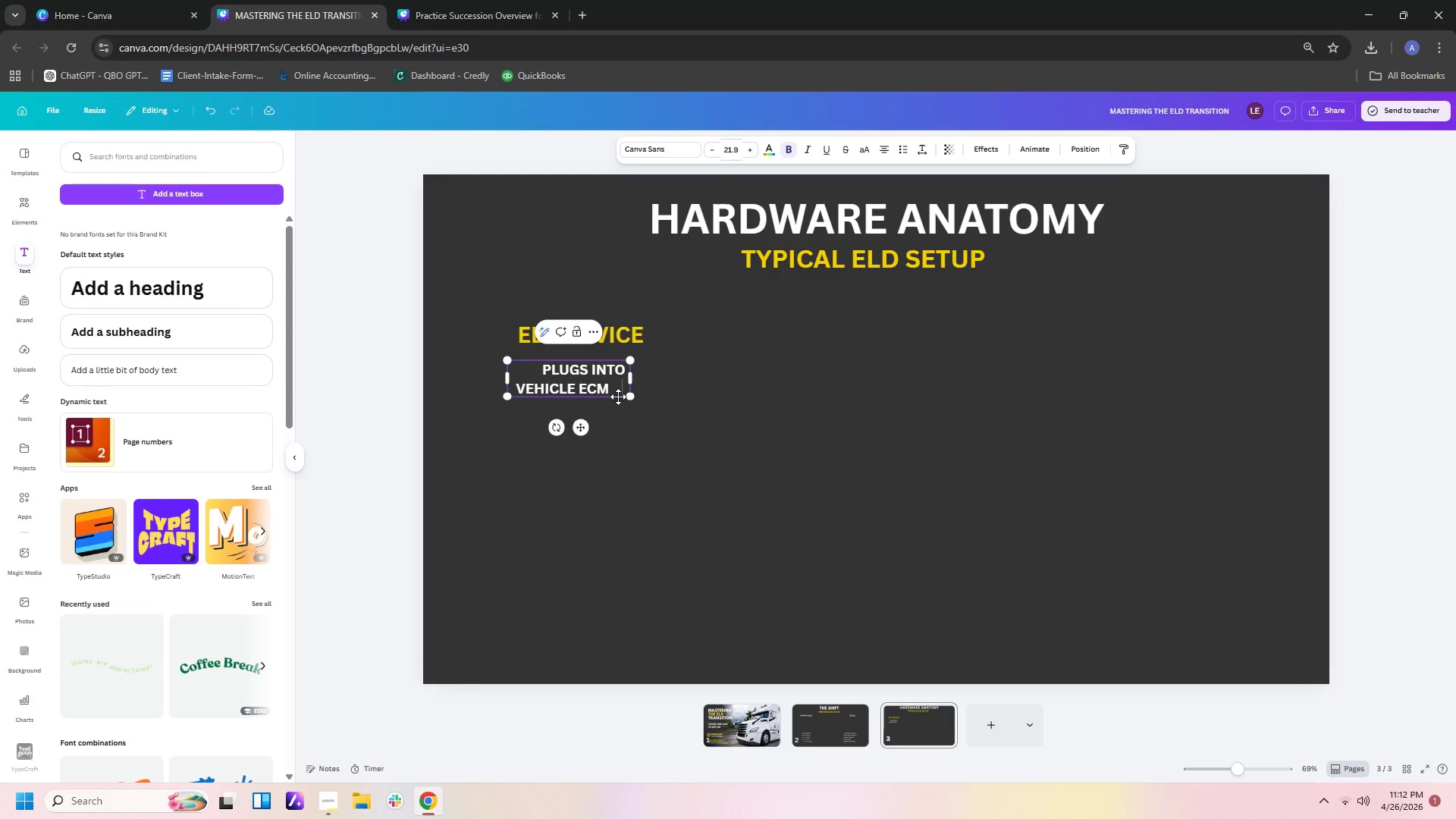 
key(Backspace)
 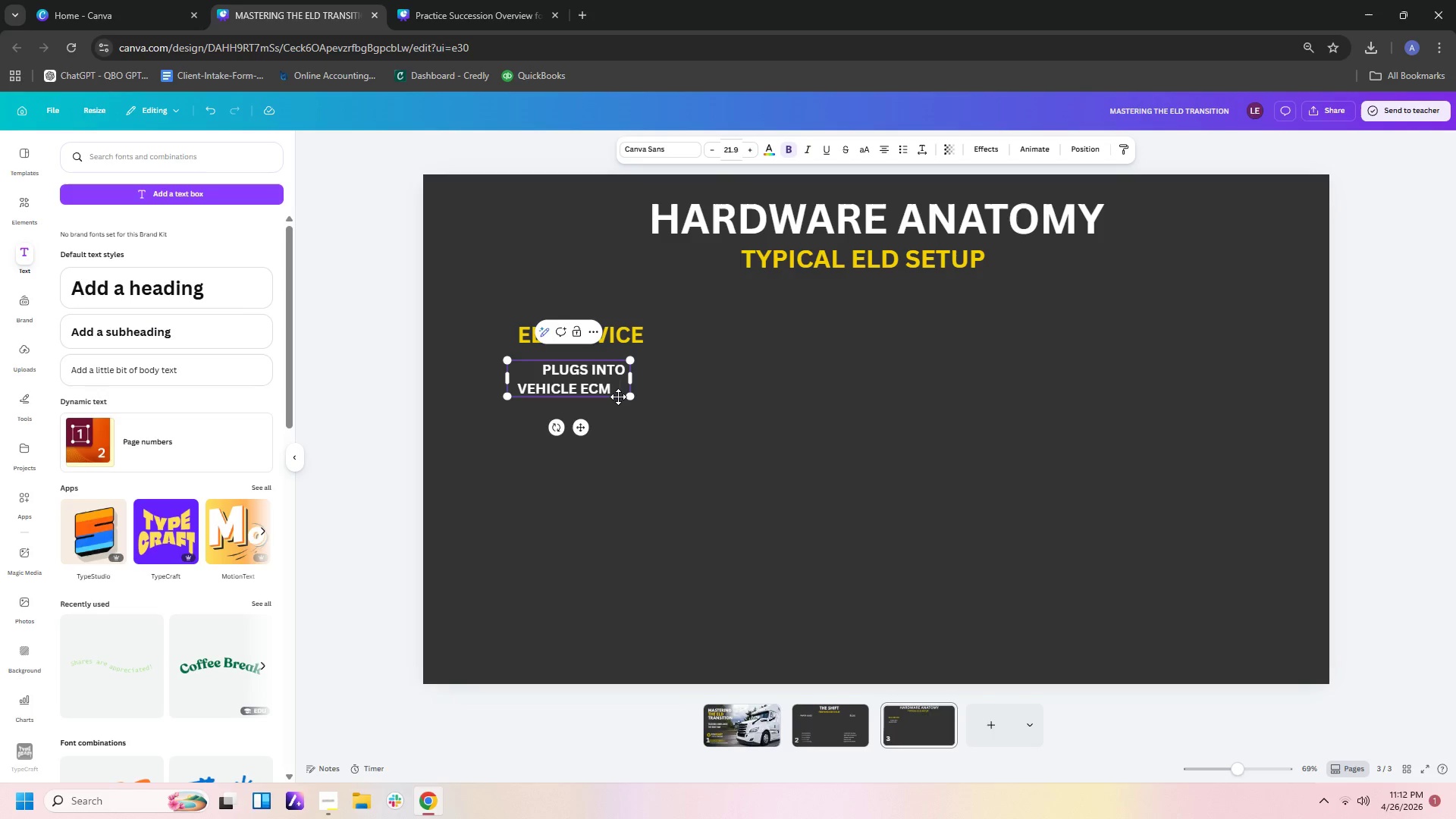 
key(Backspace)
 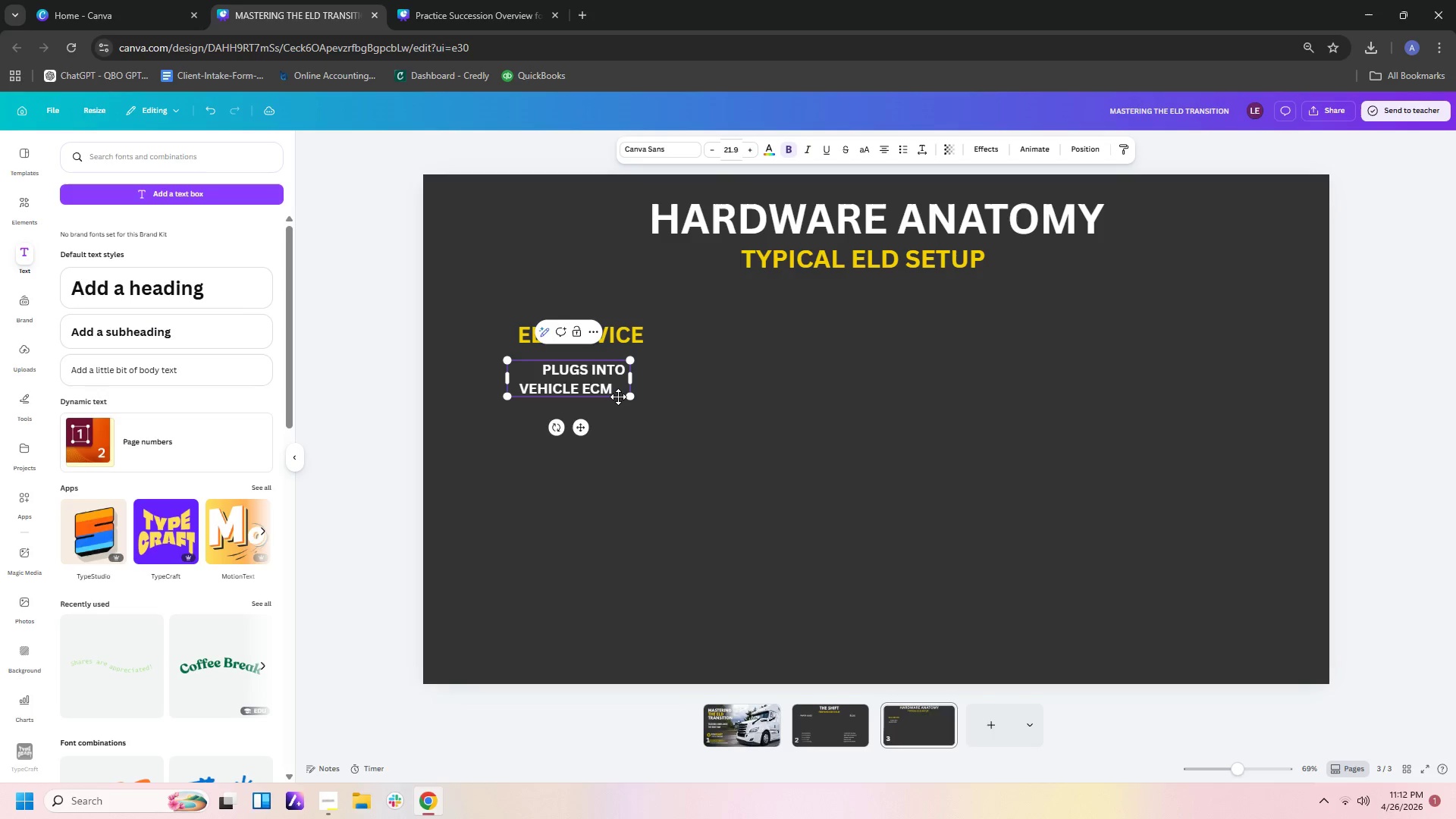 
key(Backspace)
 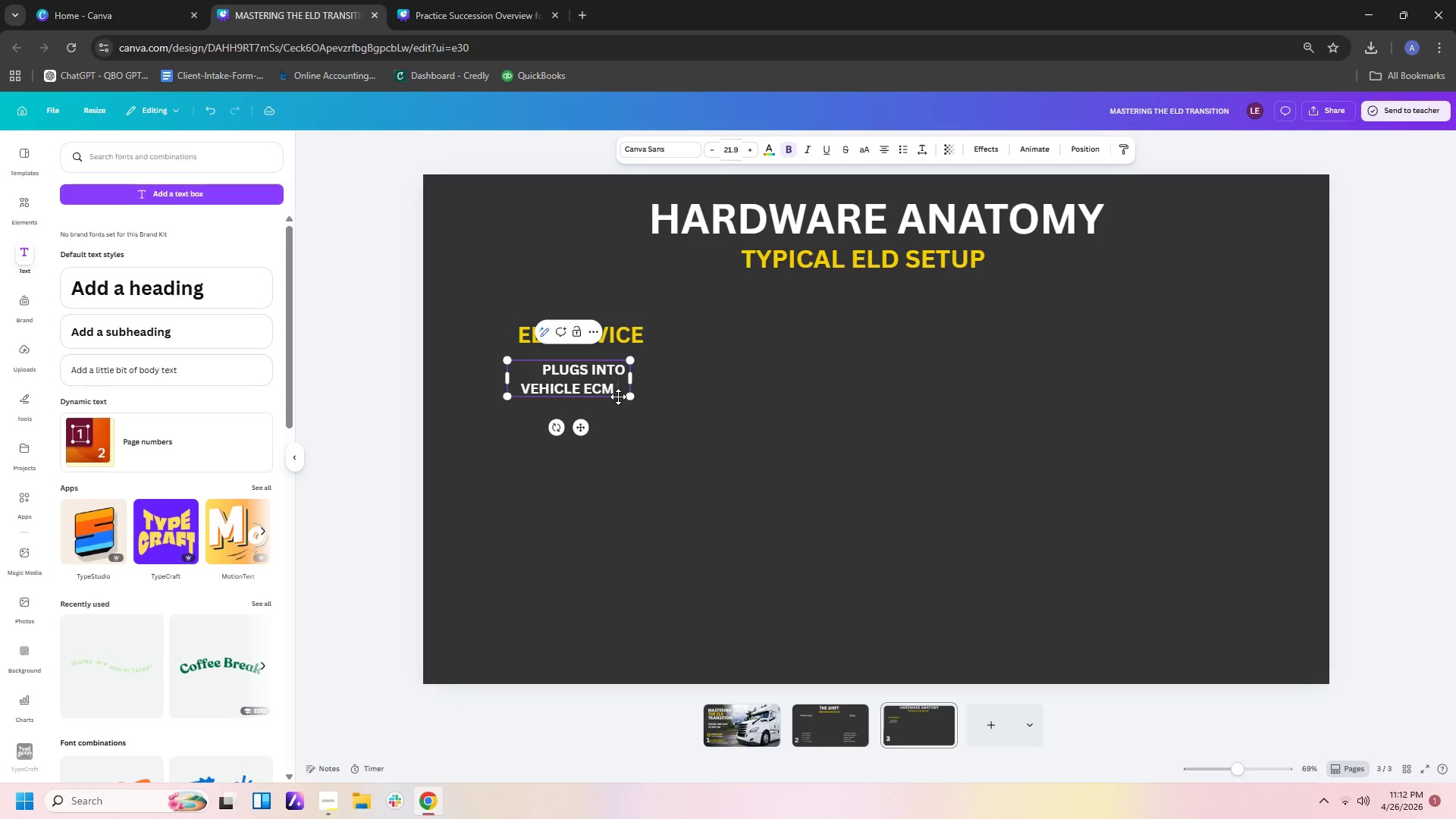 
key(Backspace)
 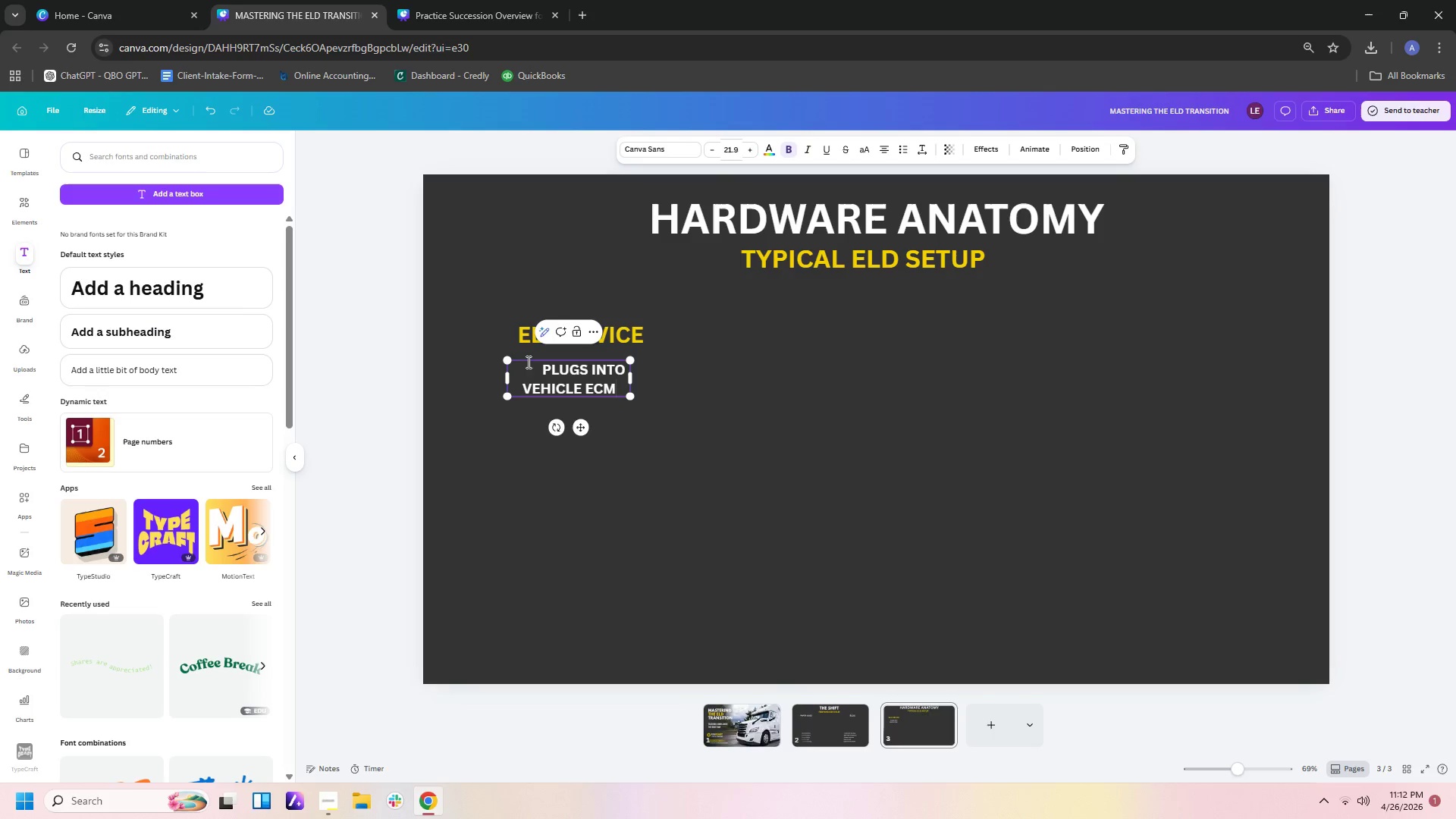 
left_click([541, 368])
 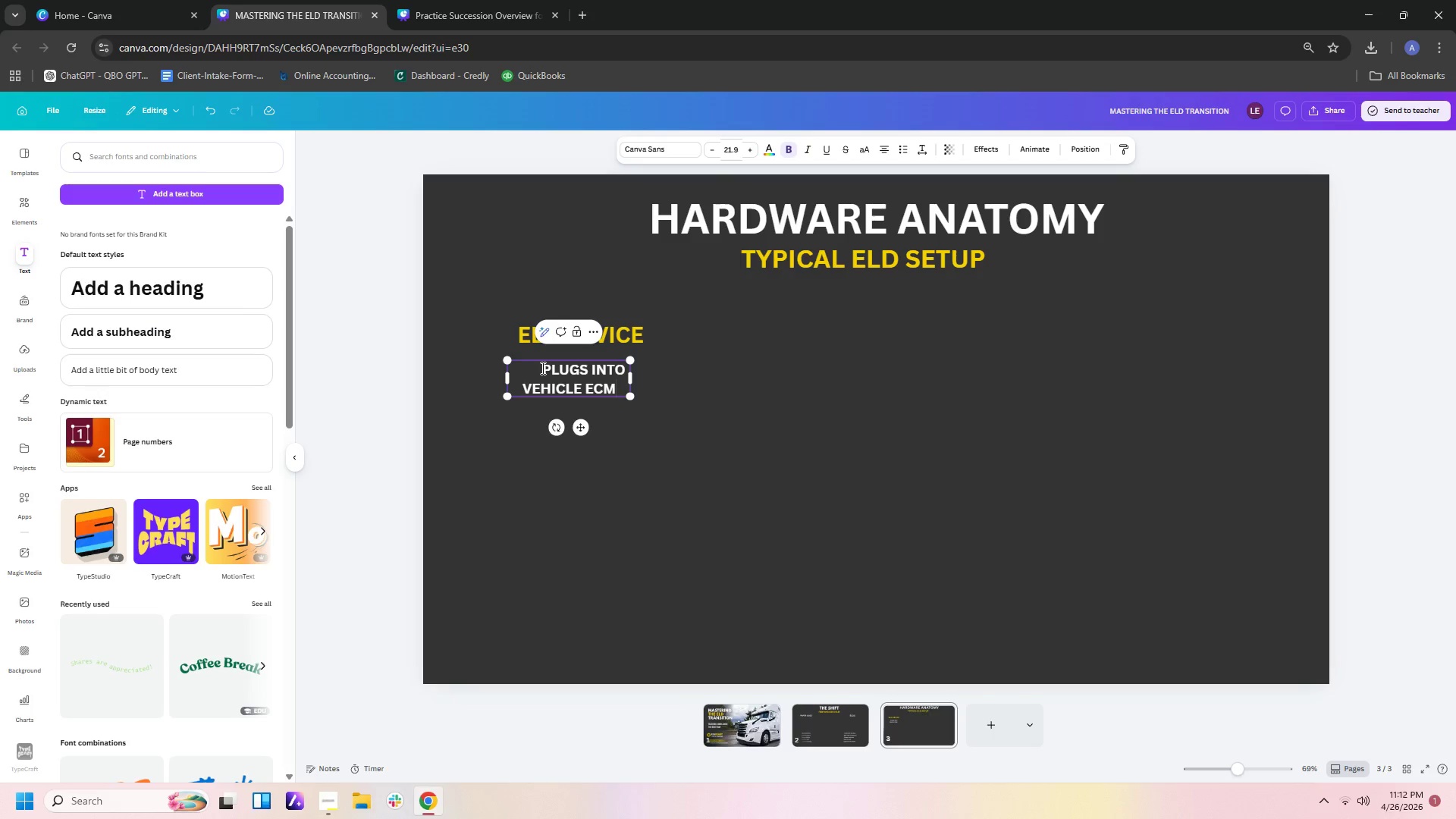 
key(Backspace)
 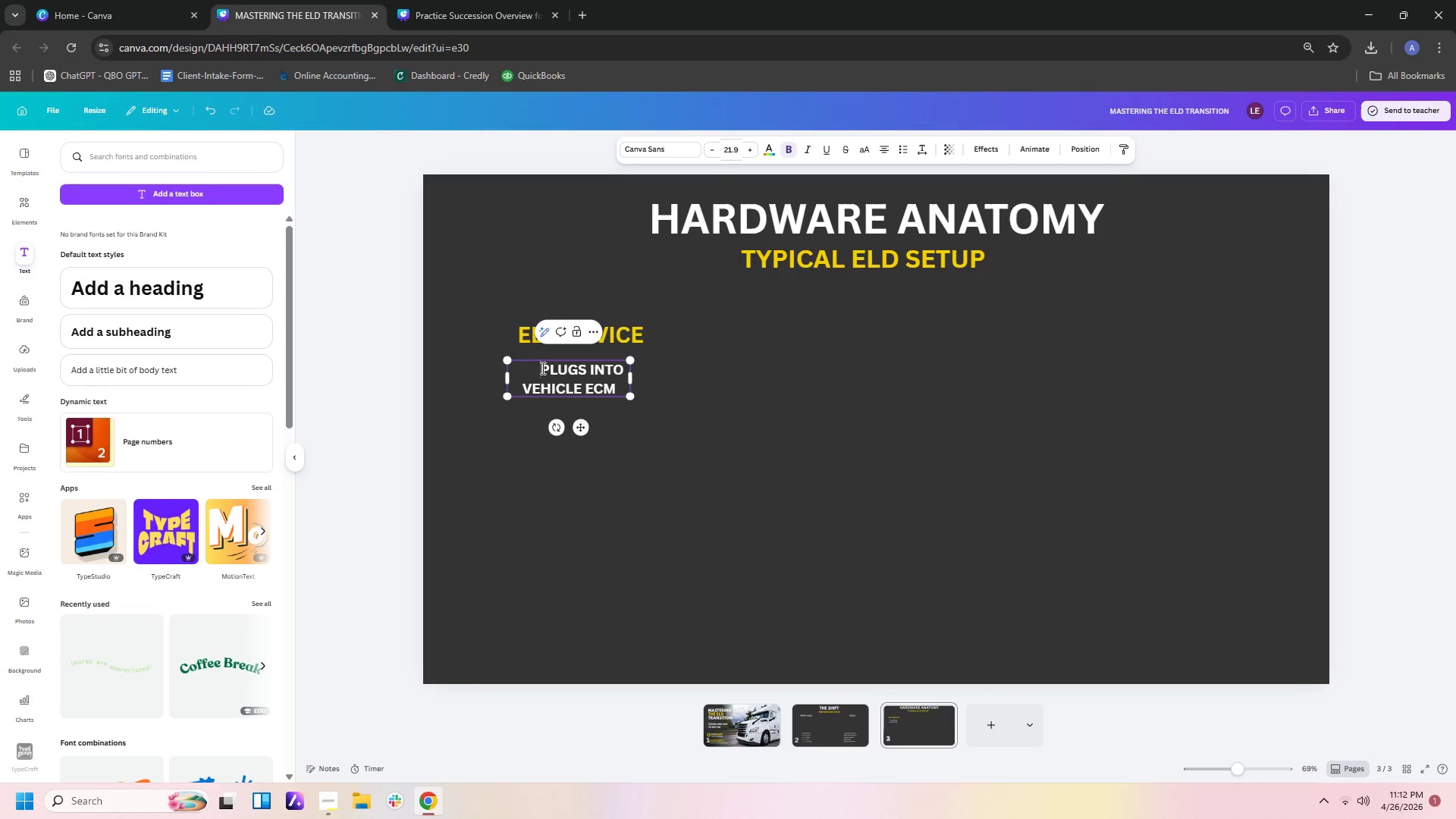 
key(Backspace)
 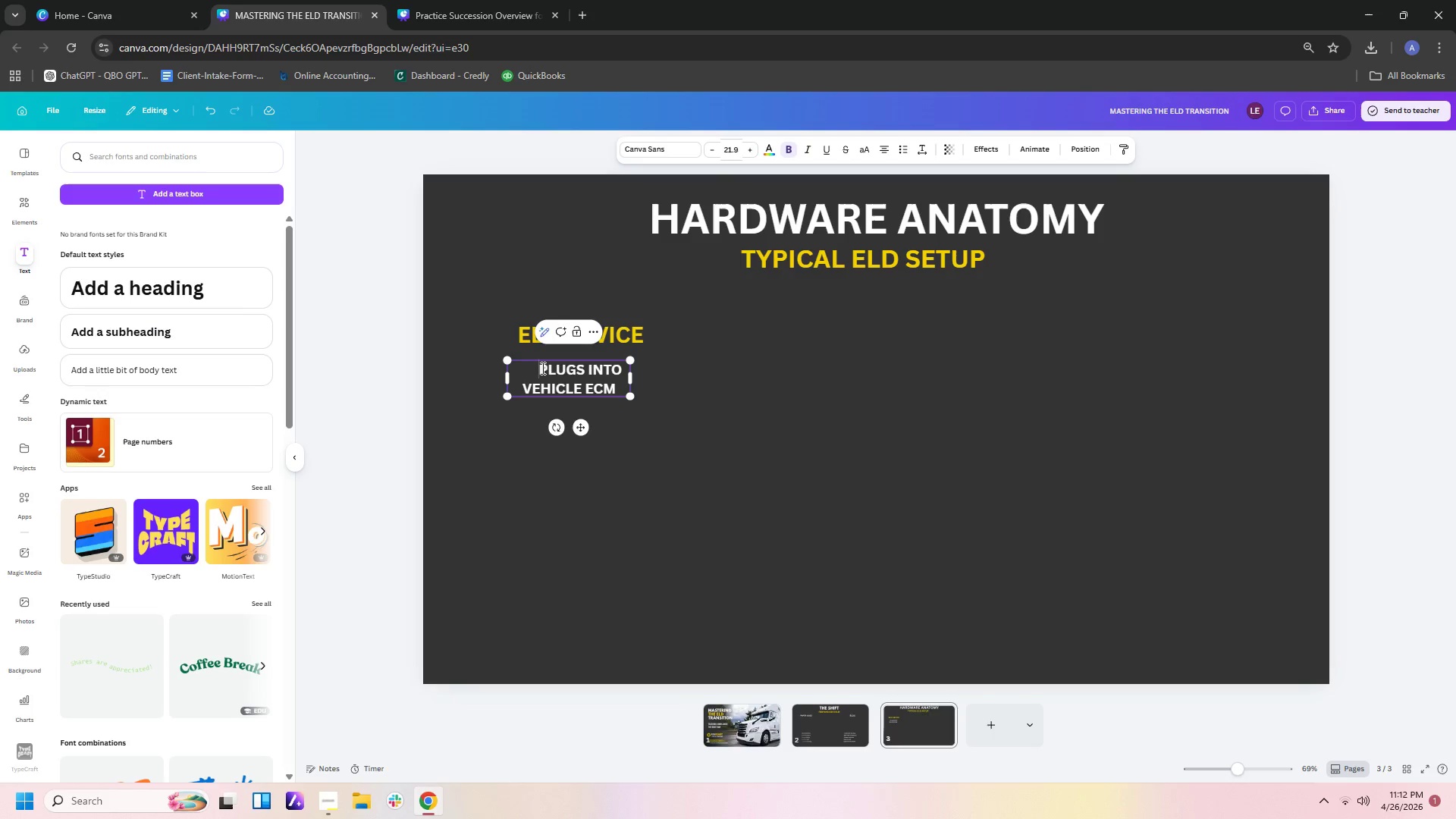 
key(Backspace)
 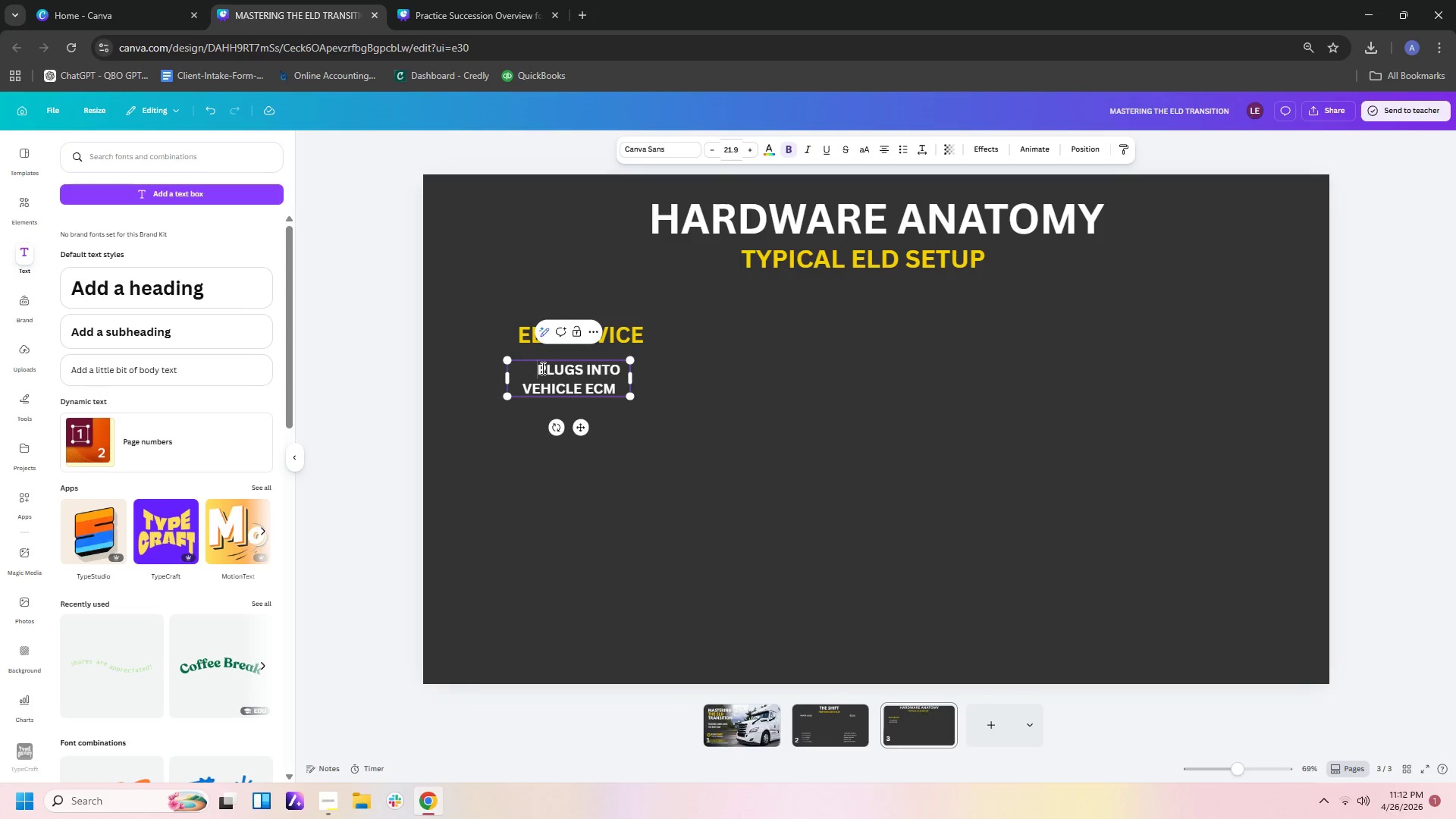 
key(Backspace)
 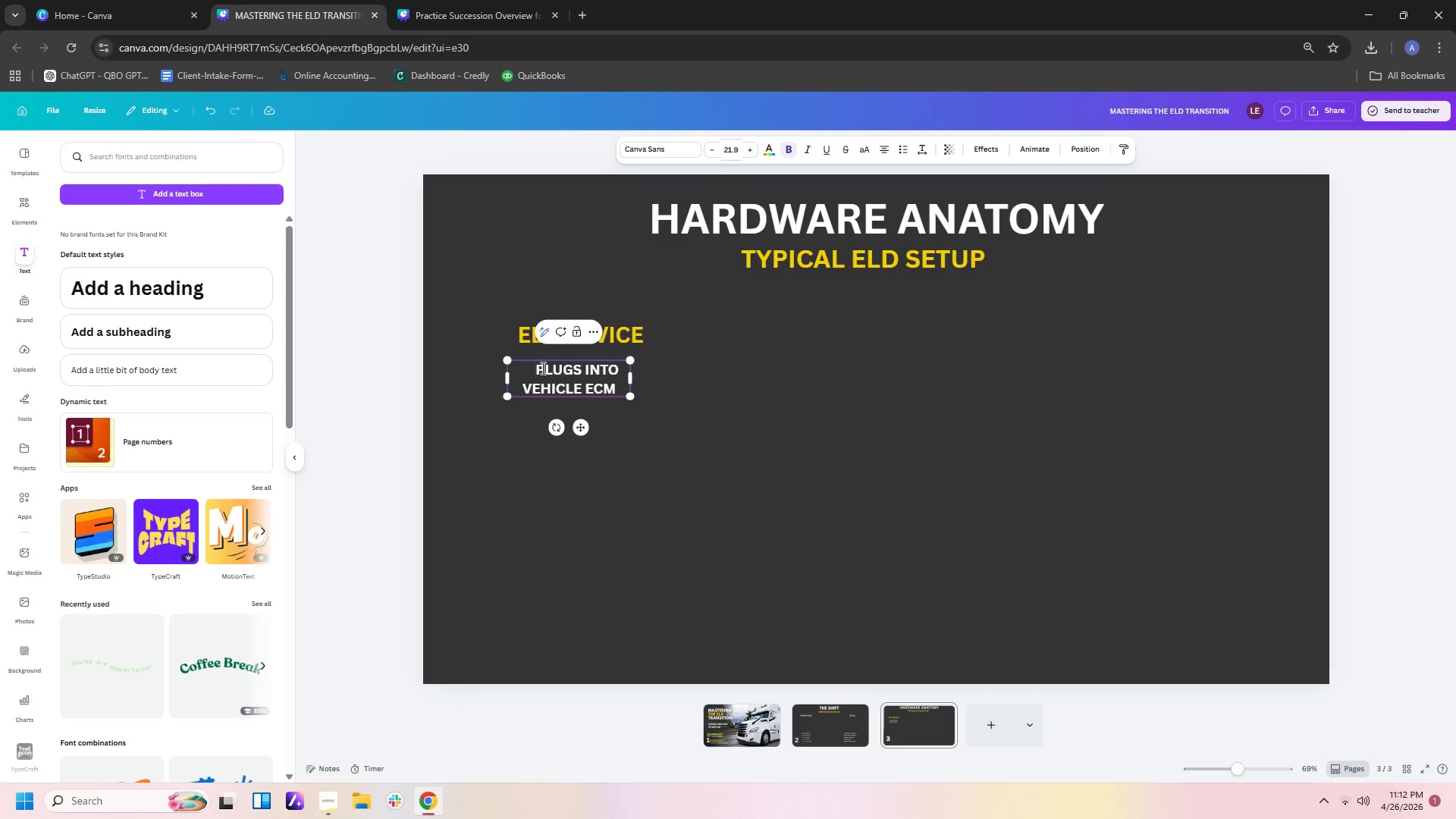 
key(Backspace)
 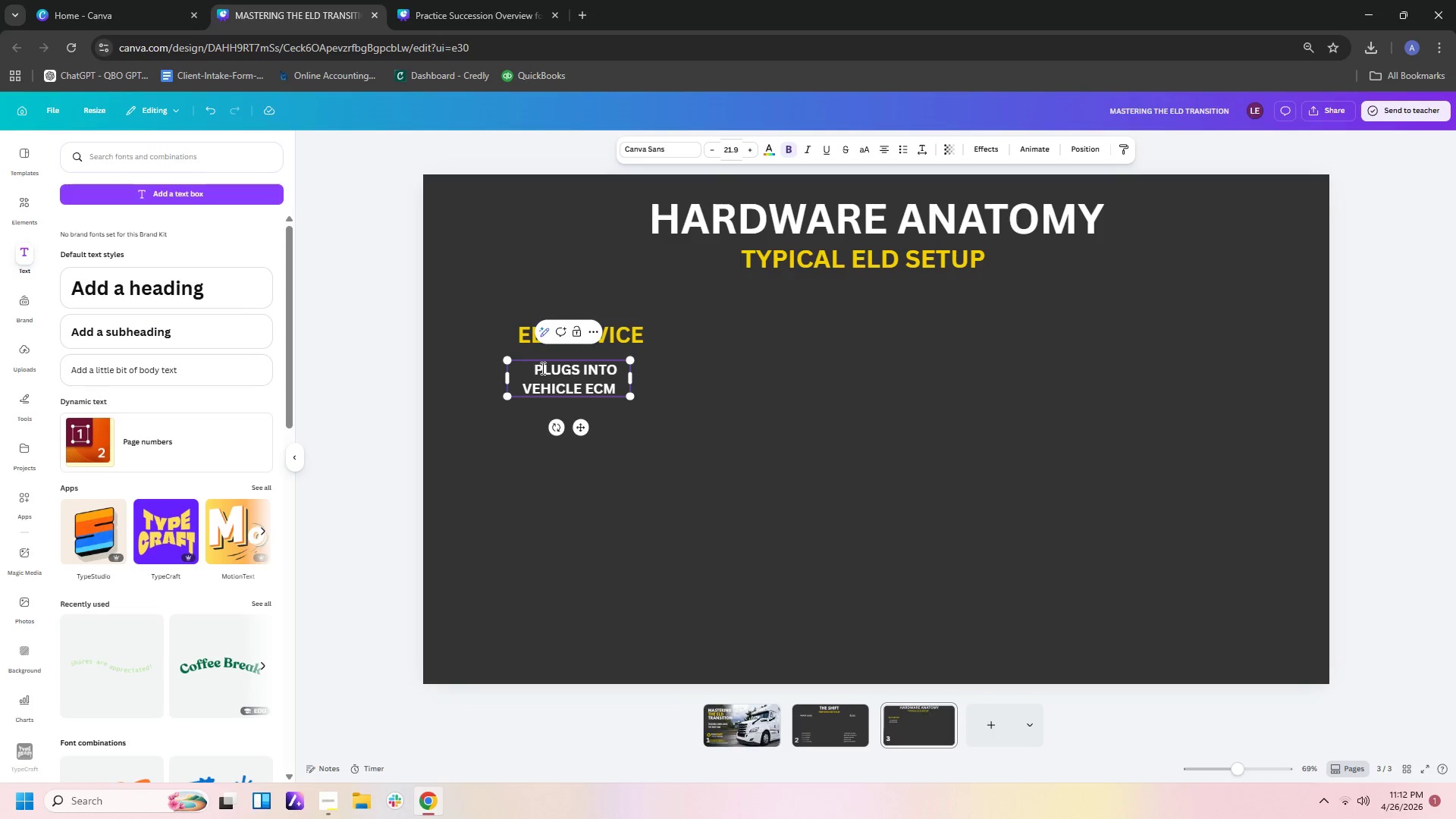 
key(Backspace)
 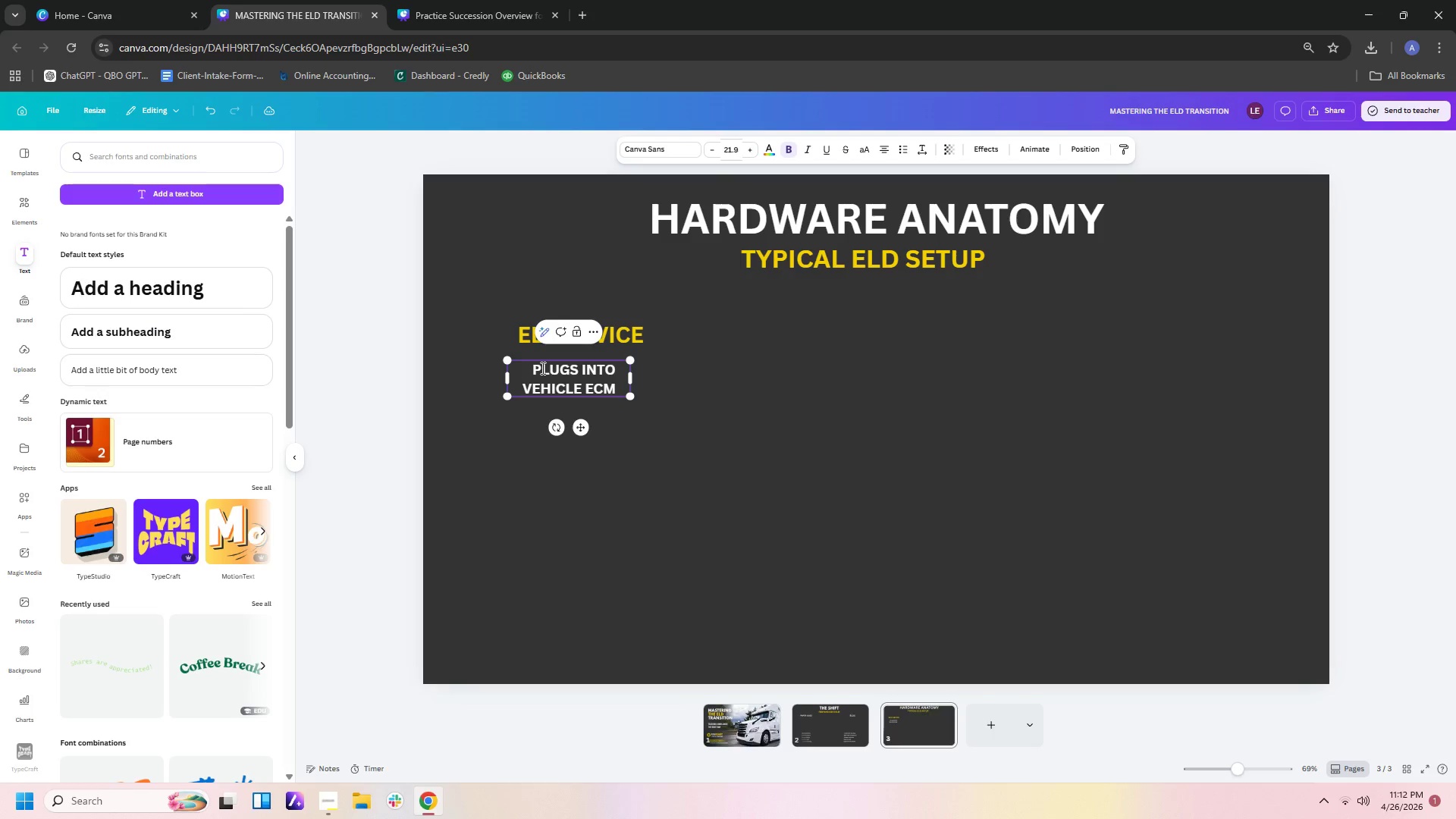 
key(Backspace)
 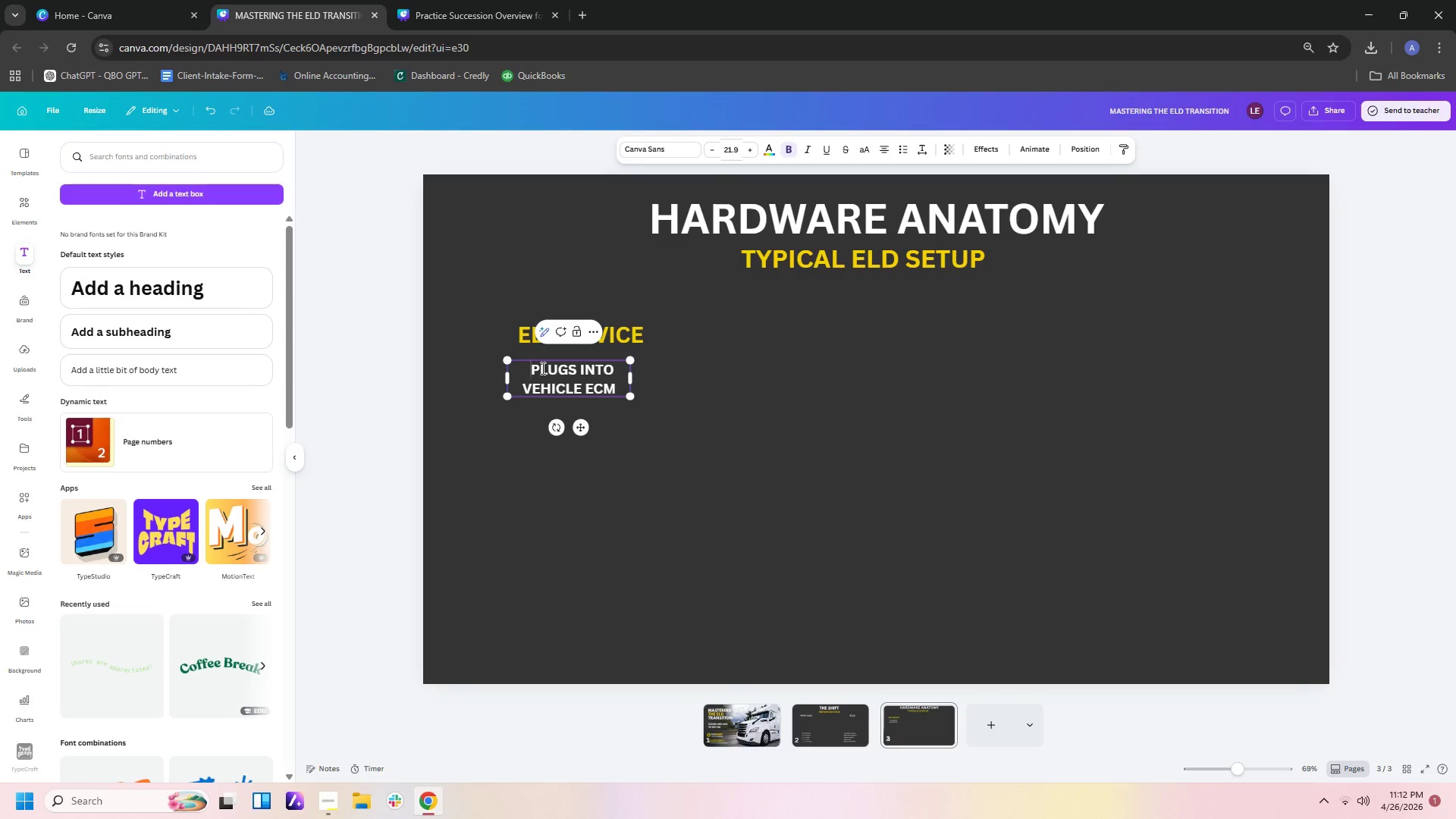 
key(Backspace)
 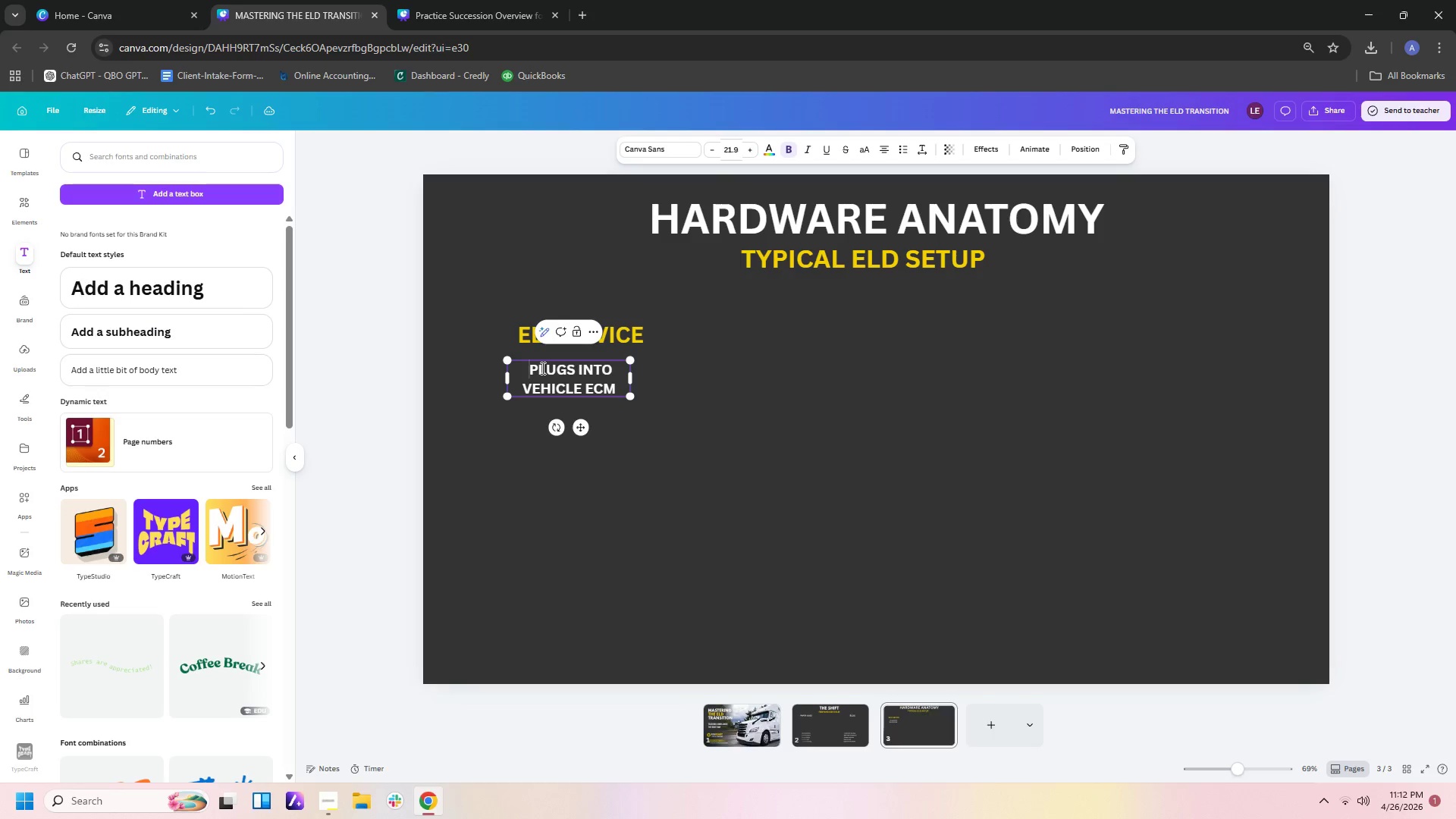 
key(Backspace)
 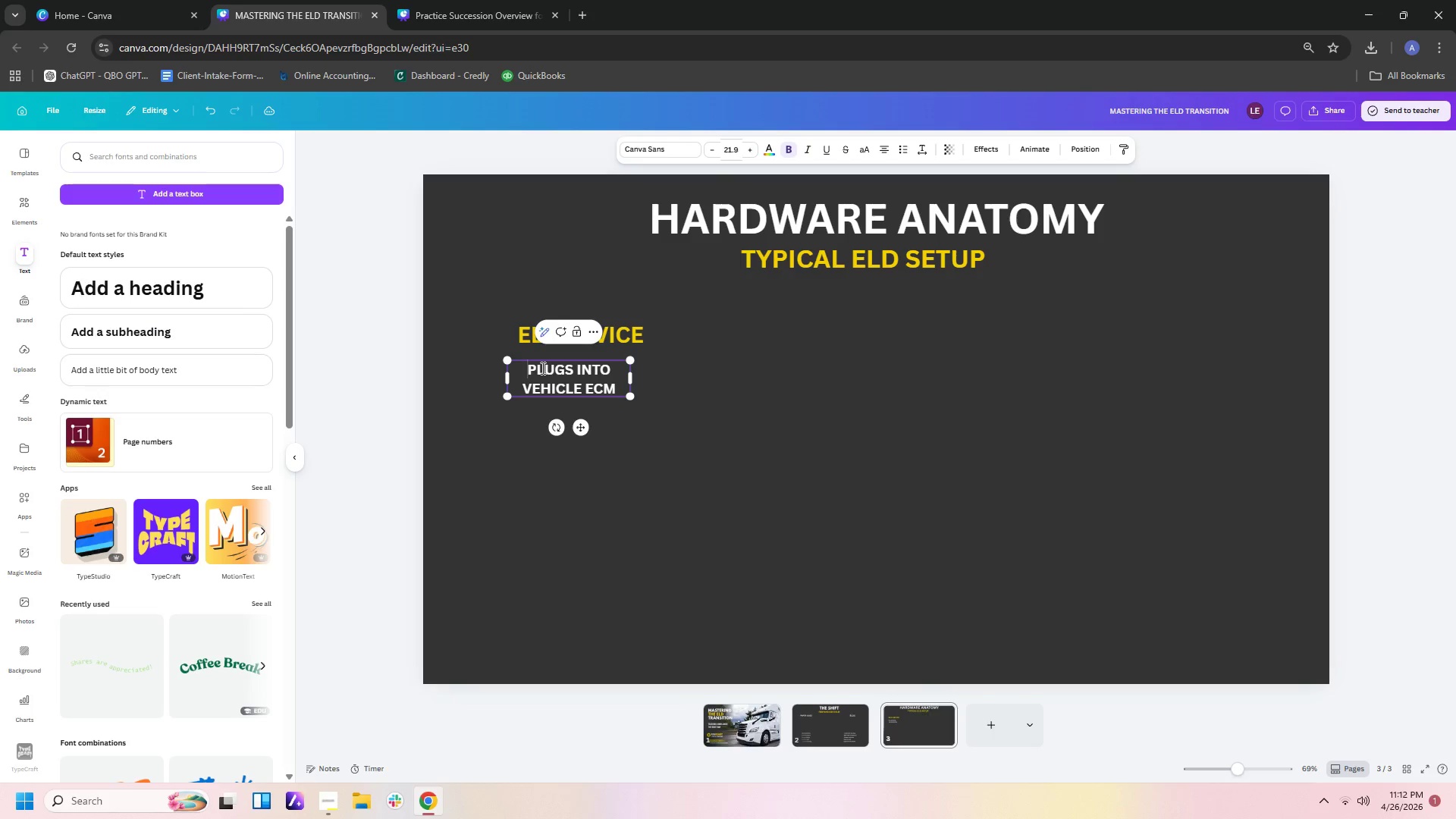 
key(Backspace)
 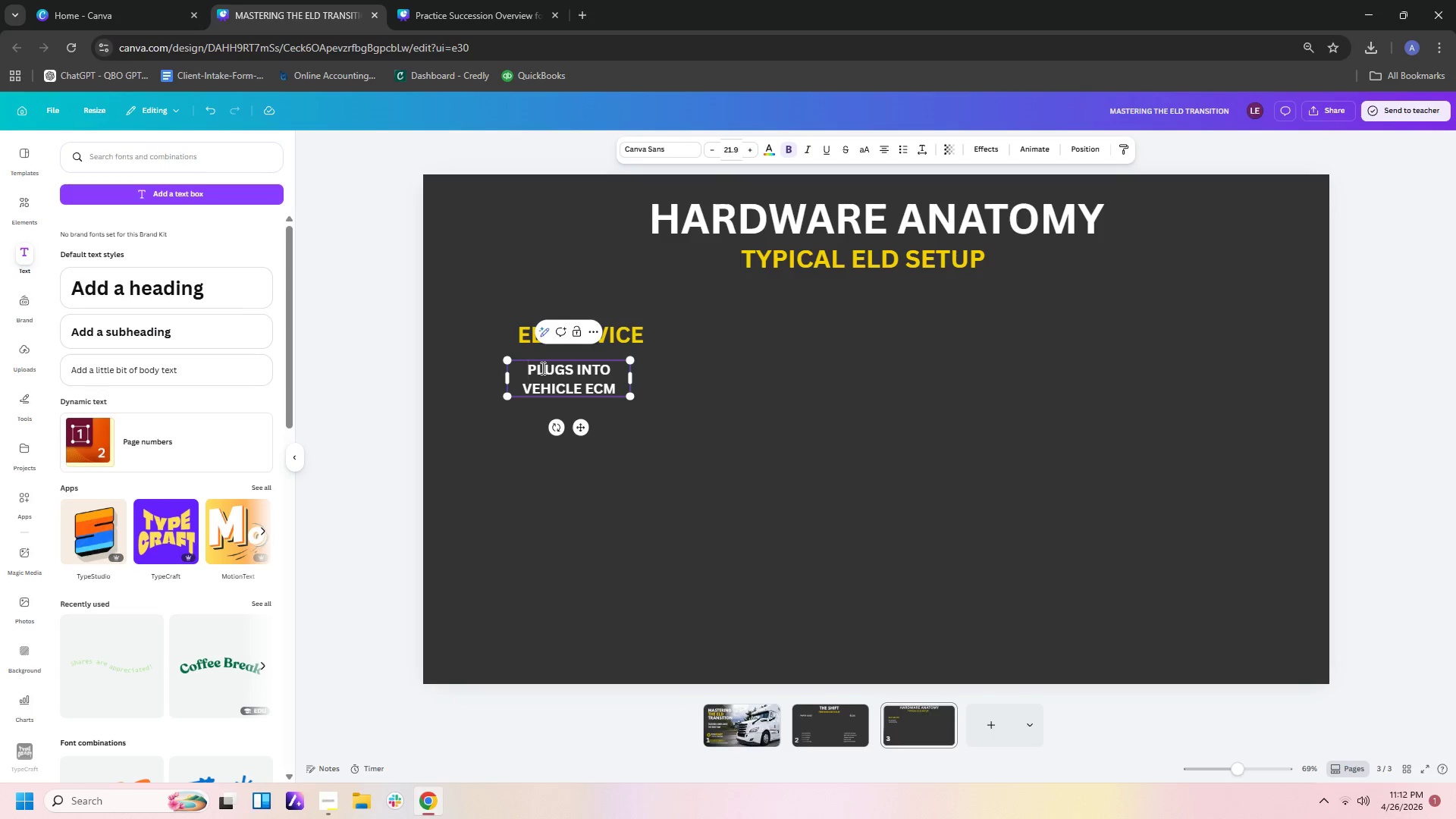 
key(Backspace)
 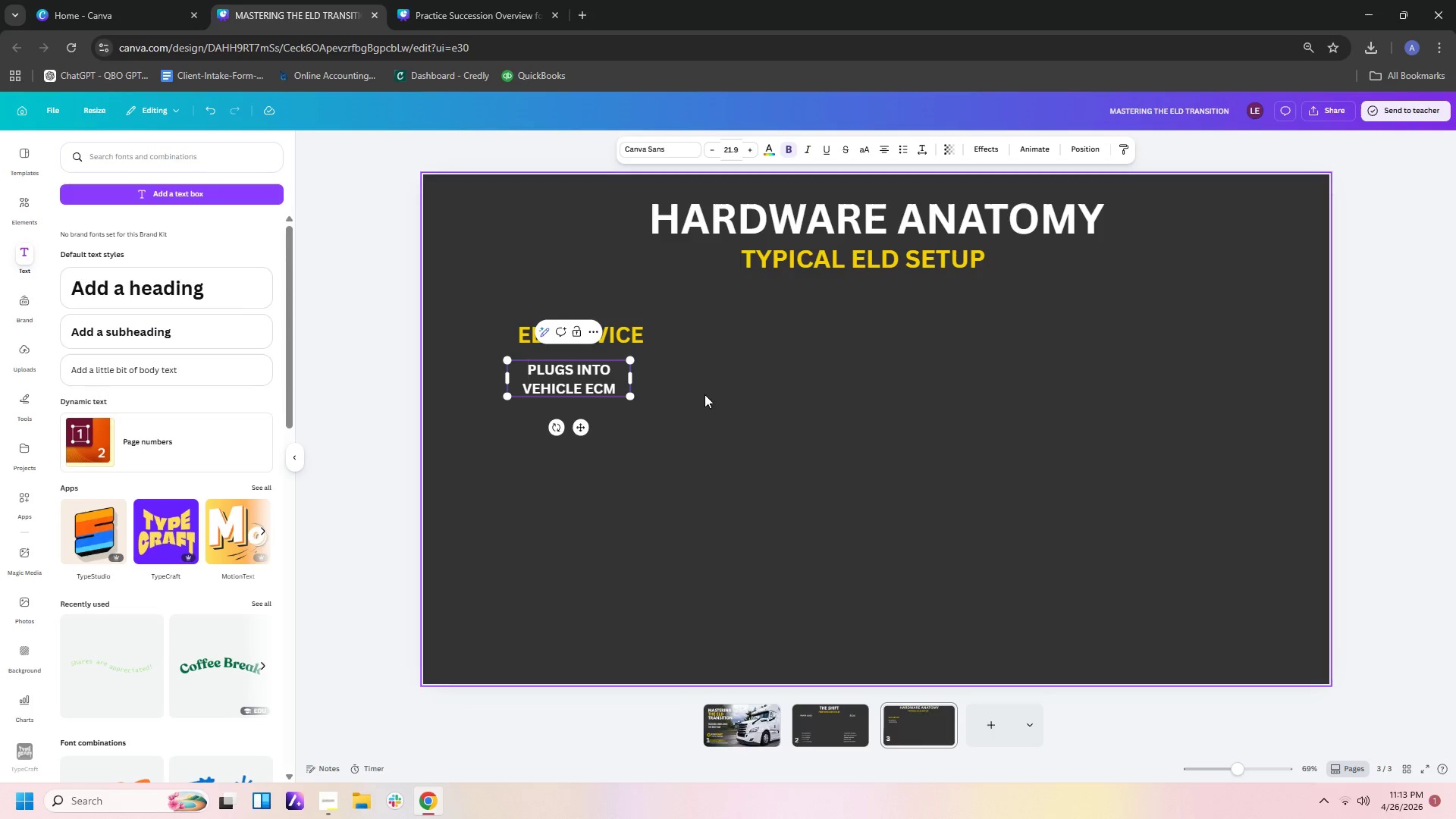 
left_click([832, 451])
 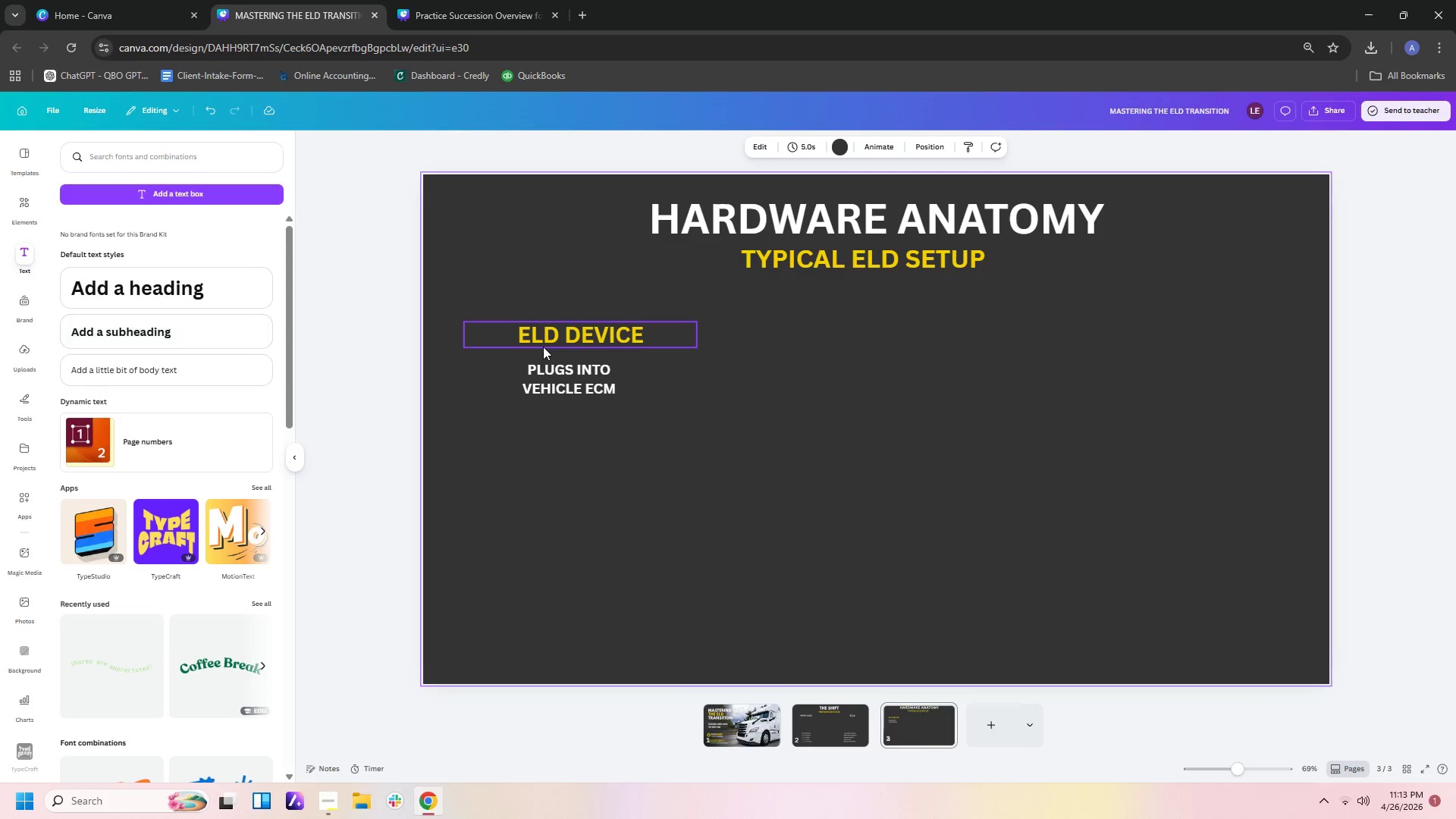 
left_click([586, 374])
 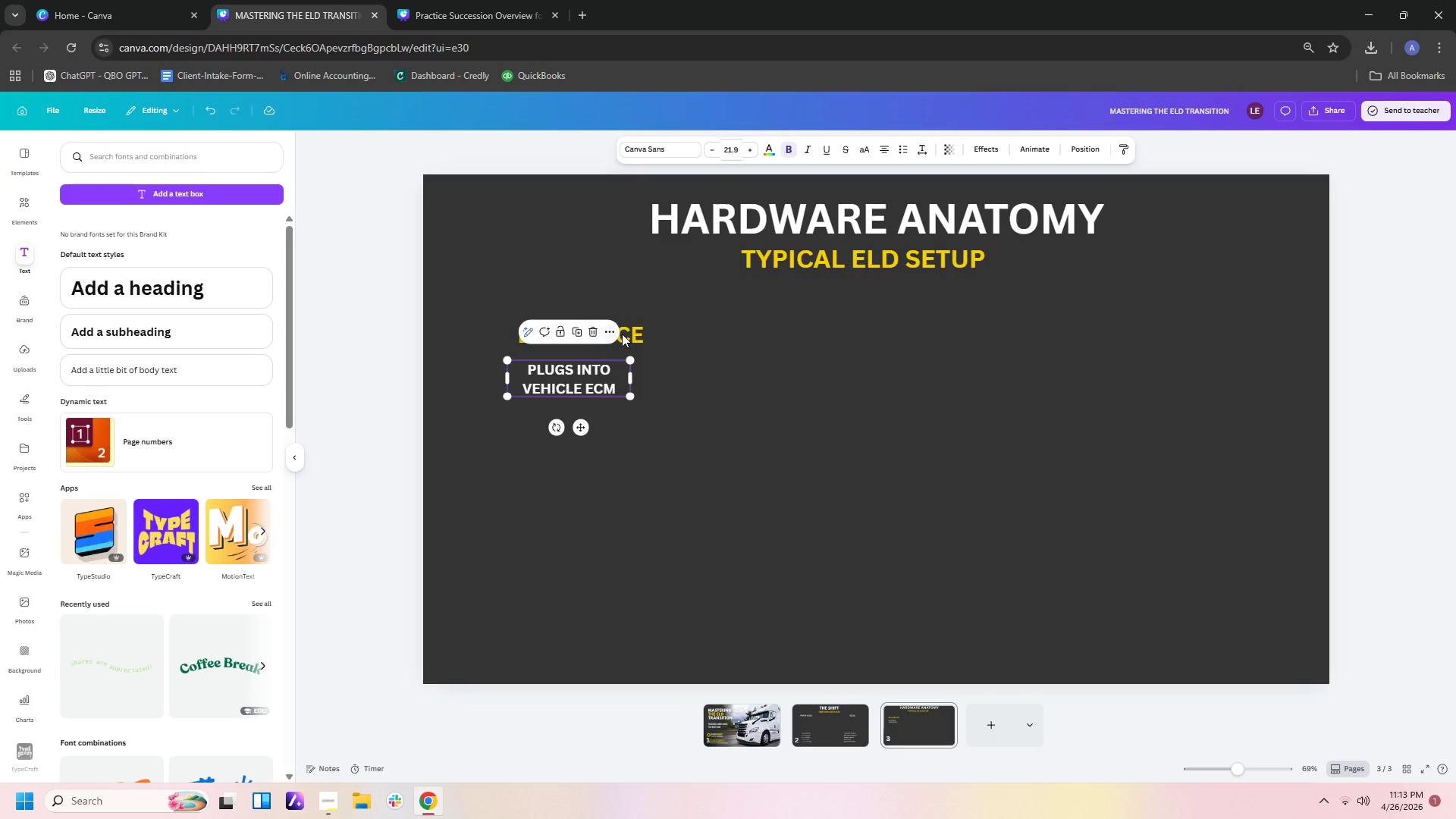 
left_click([628, 334])
 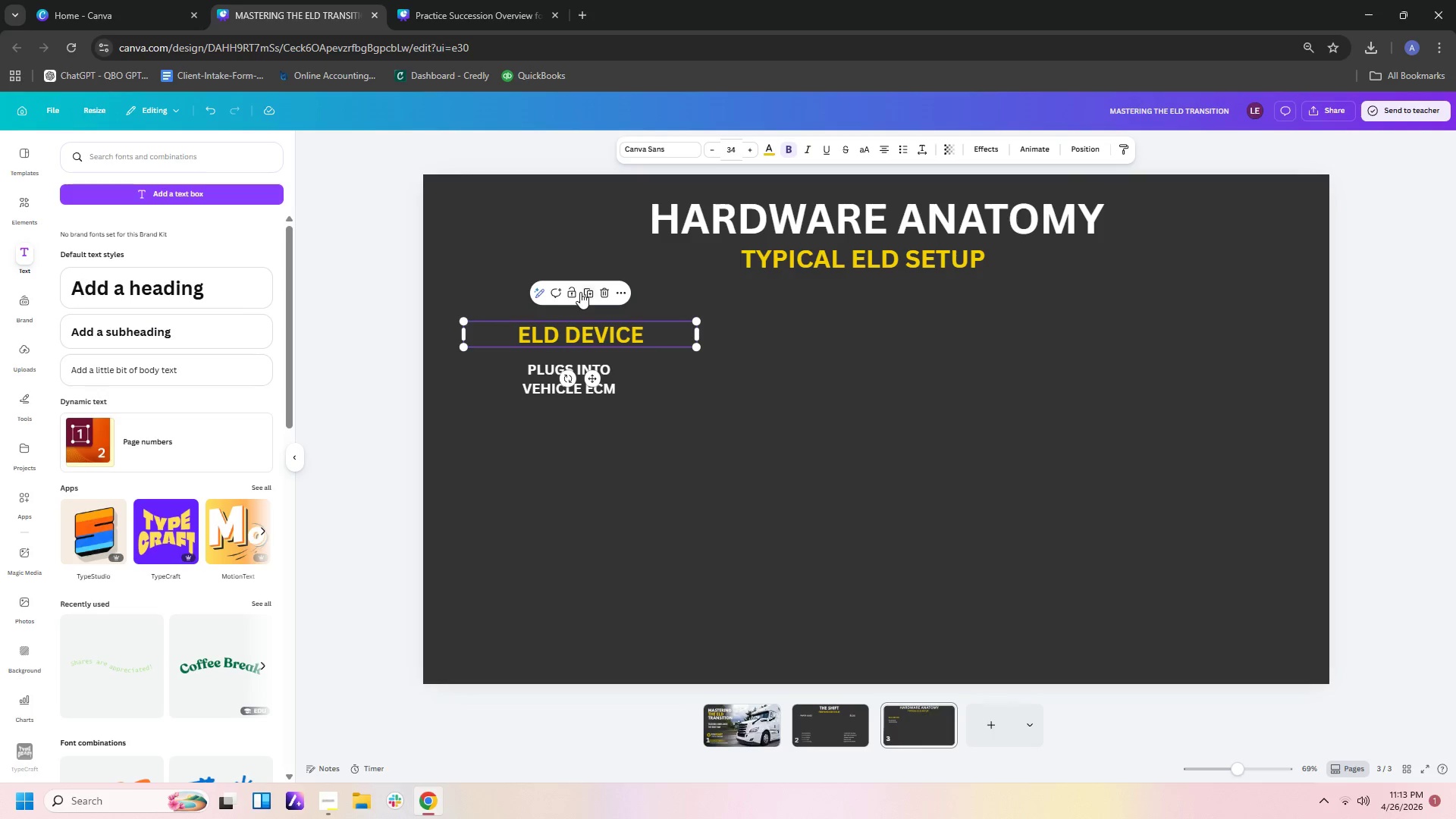 
left_click([587, 292])
 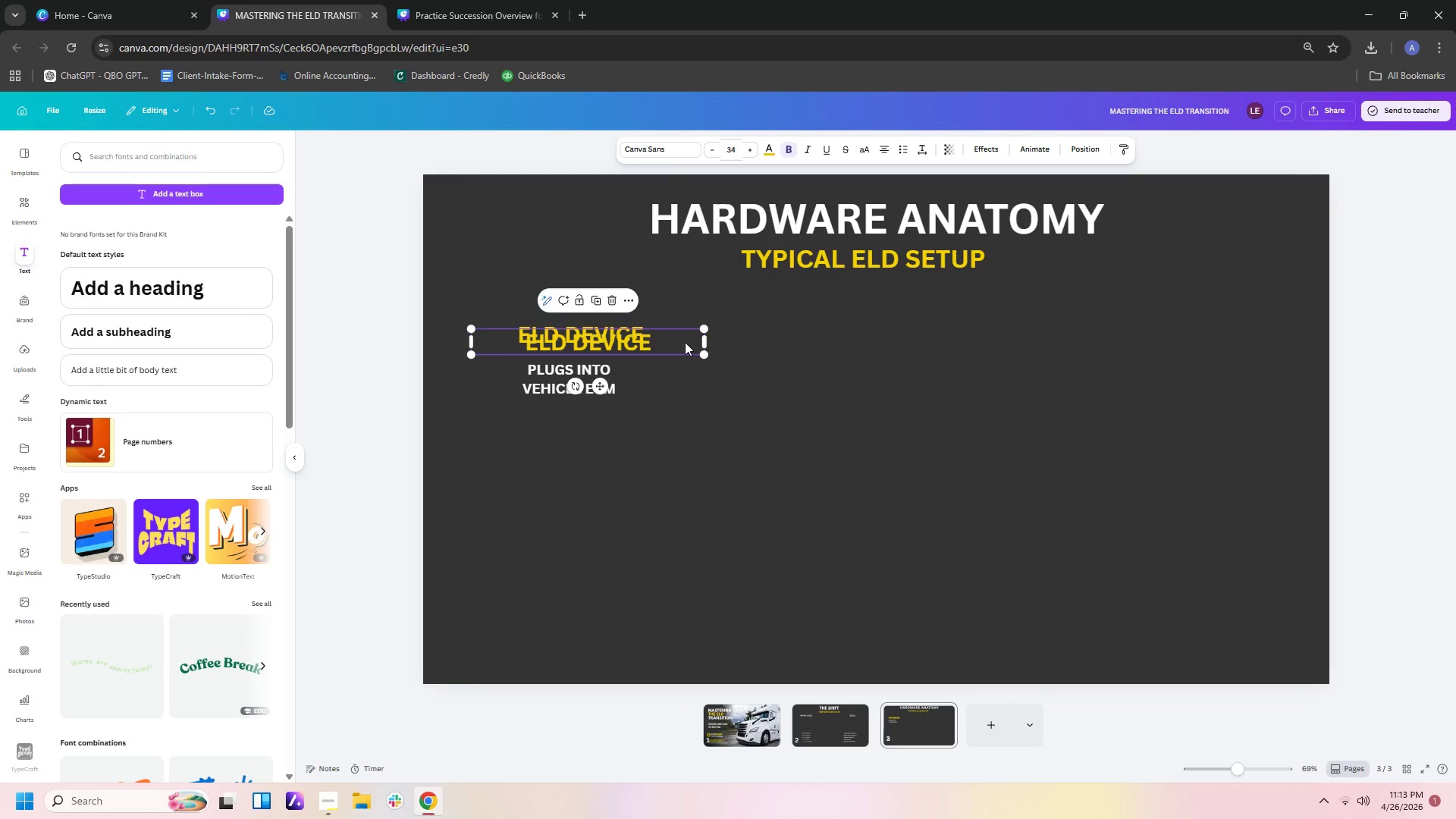 
left_click_drag(start_coordinate=[665, 342], to_coordinate=[1191, 337])
 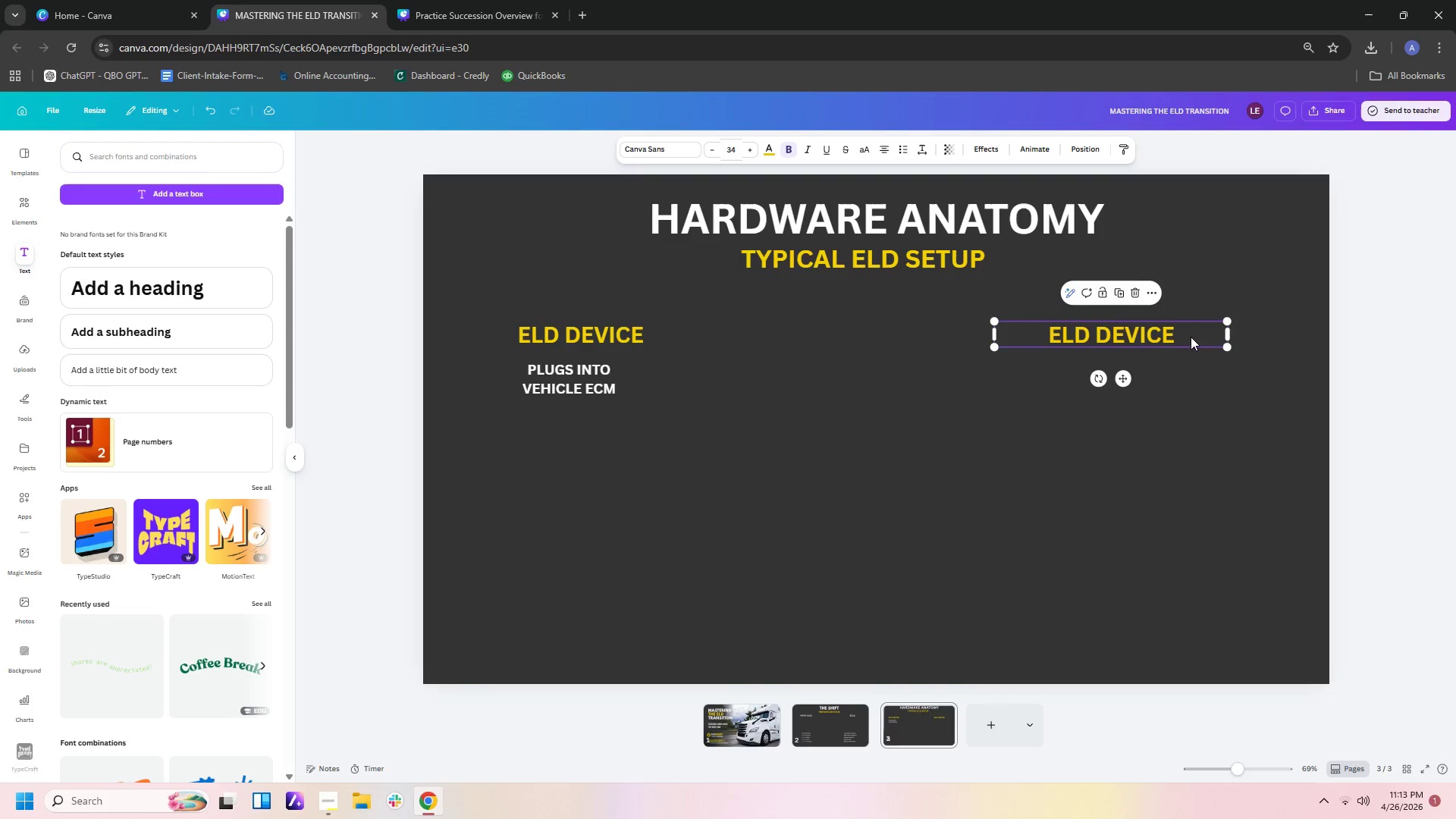 
left_click([1191, 337])
 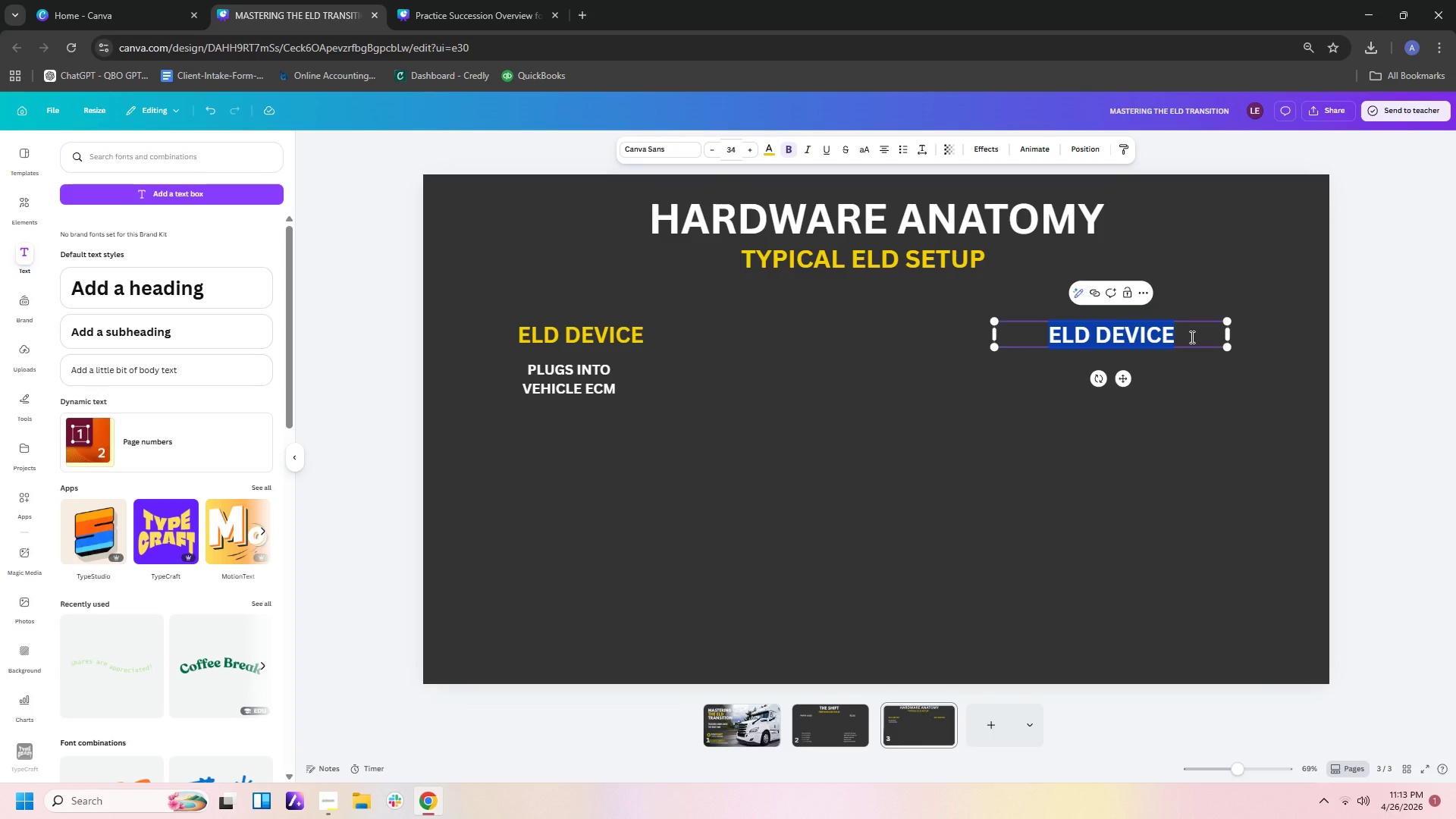 
key(Backspace)
type(TABLET / DISPLAY UNIT)
 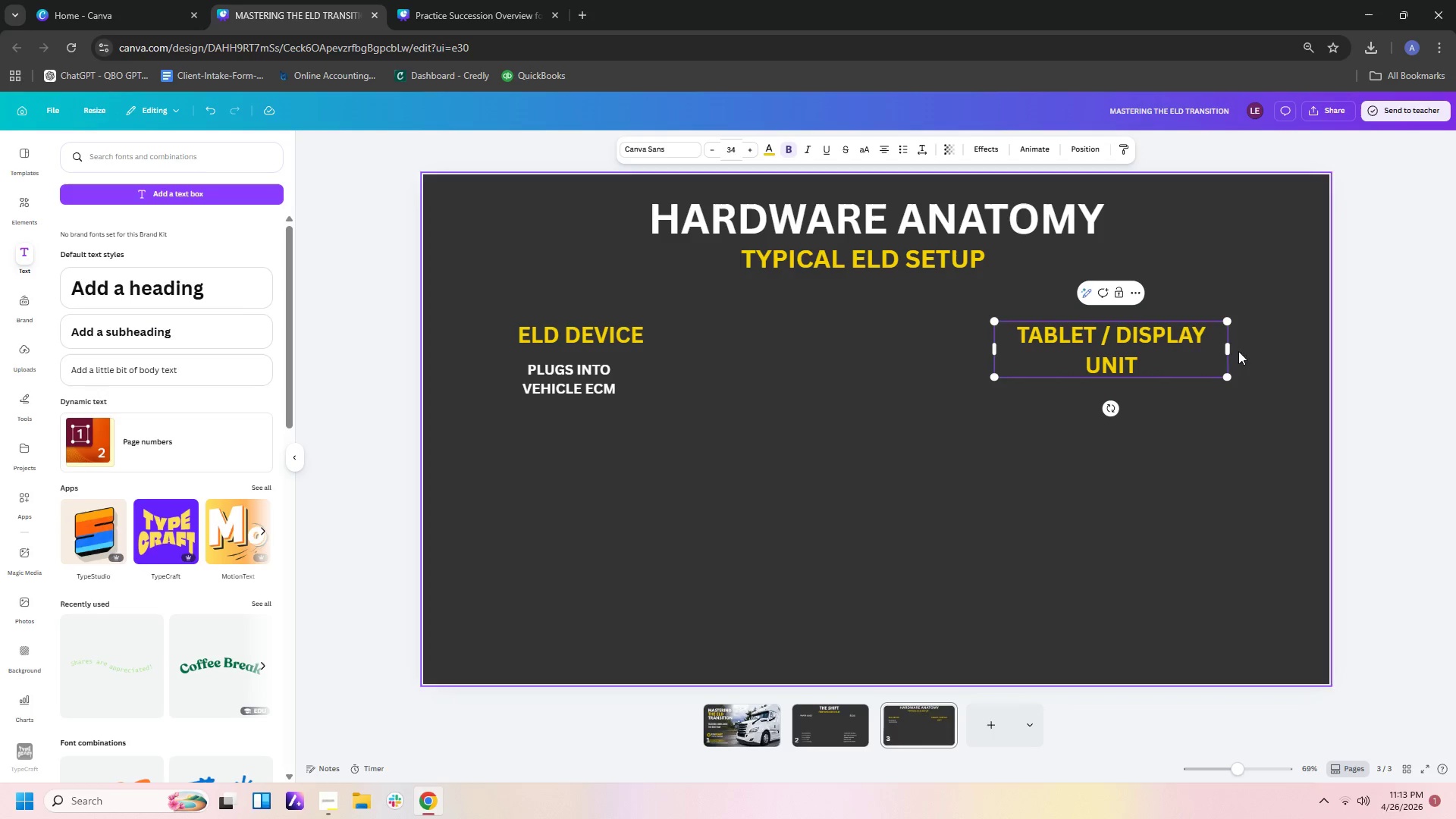 
left_click_drag(start_coordinate=[1228, 347], to_coordinate=[1265, 347])
 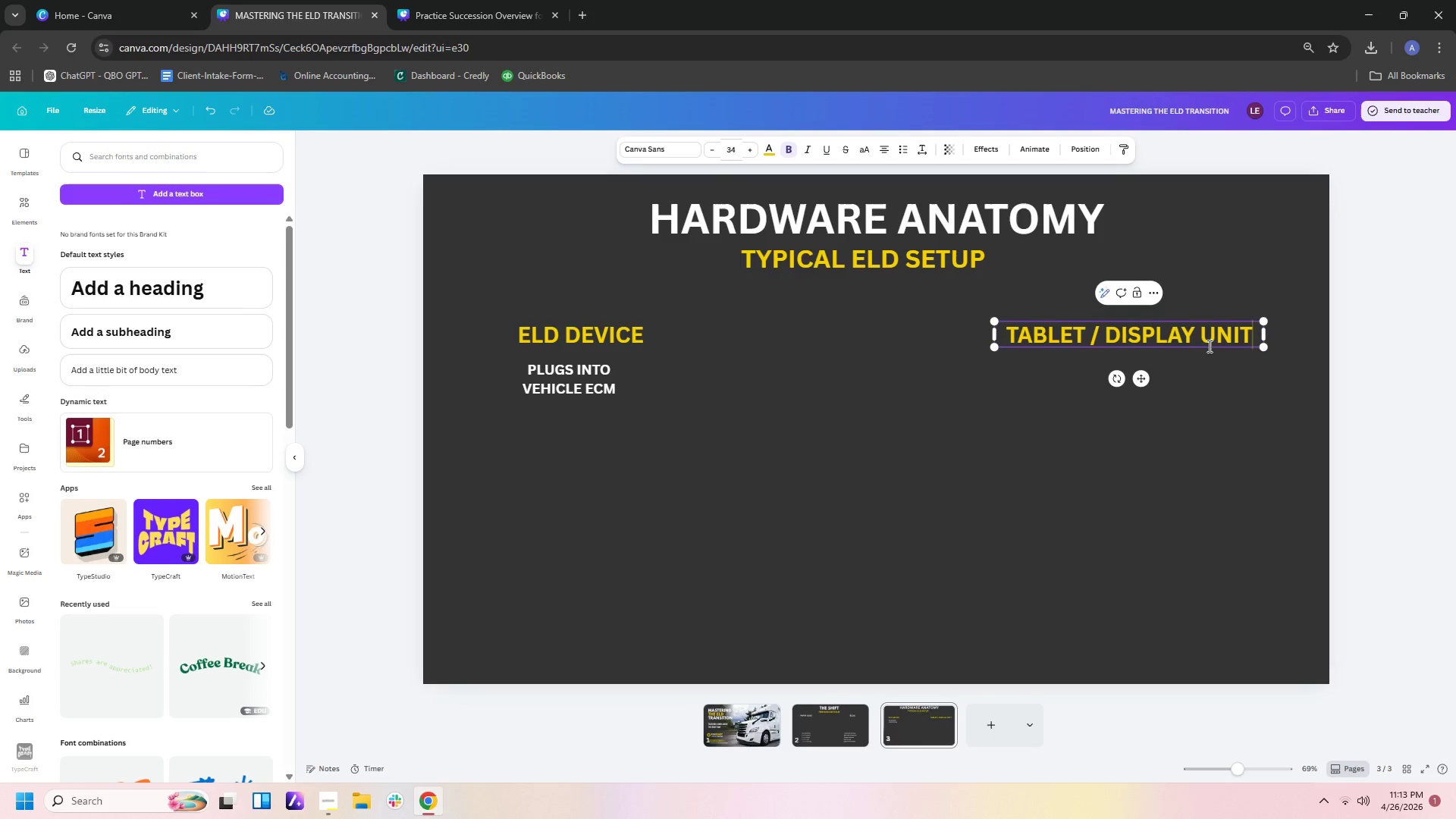 
left_click_drag(start_coordinate=[1207, 344], to_coordinate=[1195, 350])
 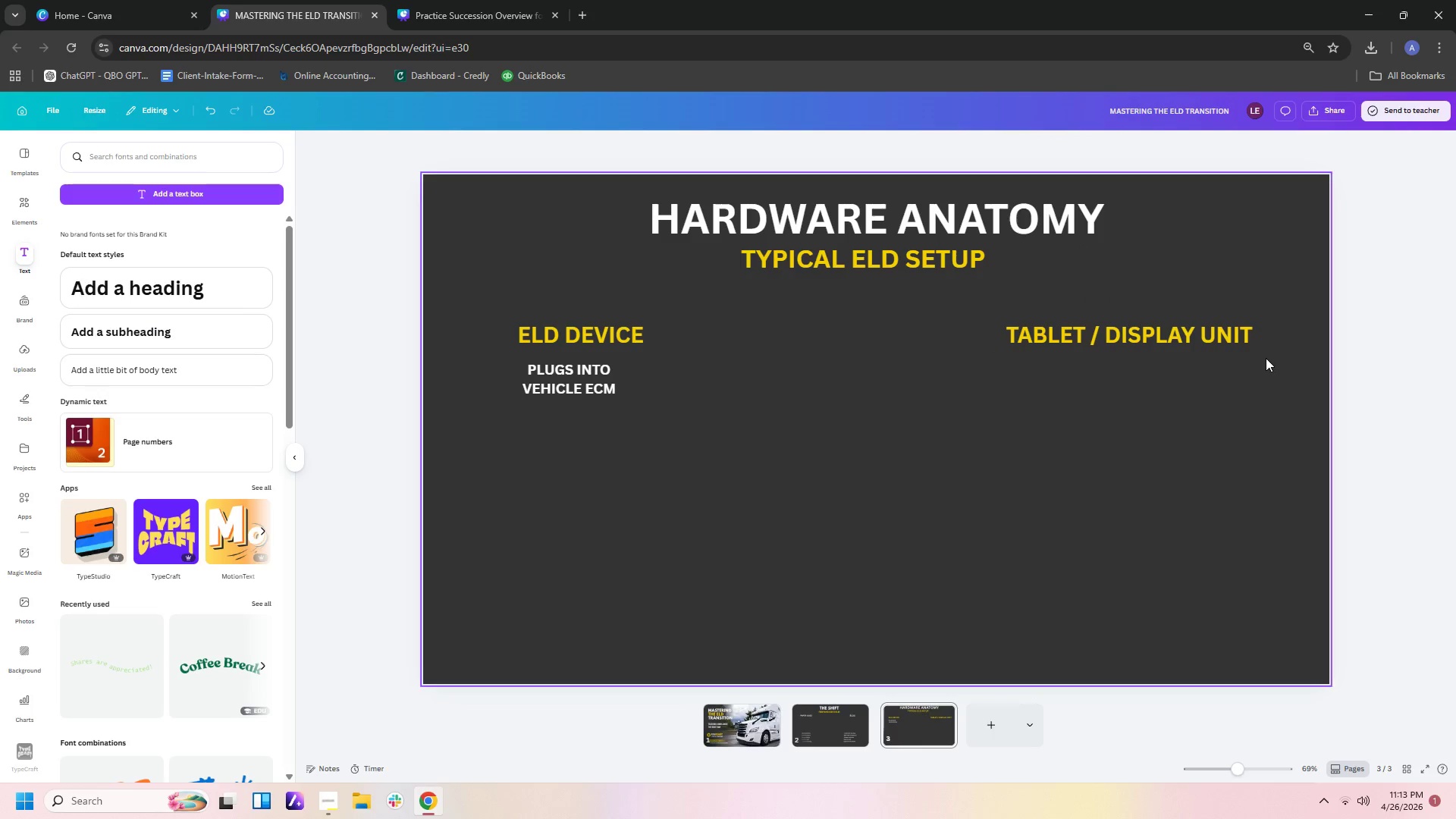 
left_click_drag(start_coordinate=[1248, 343], to_coordinate=[1231, 344])
 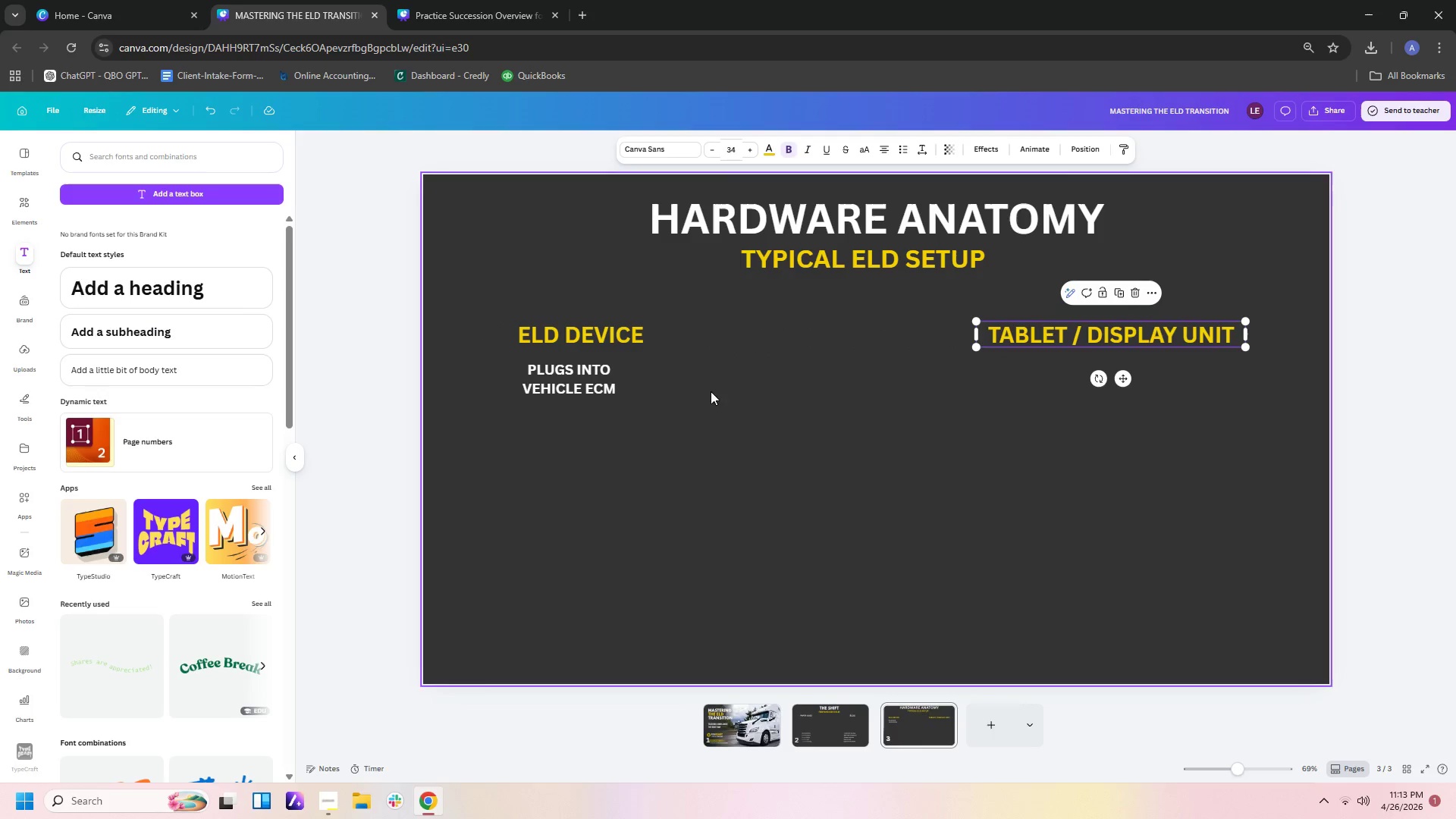 
left_click([609, 386])
 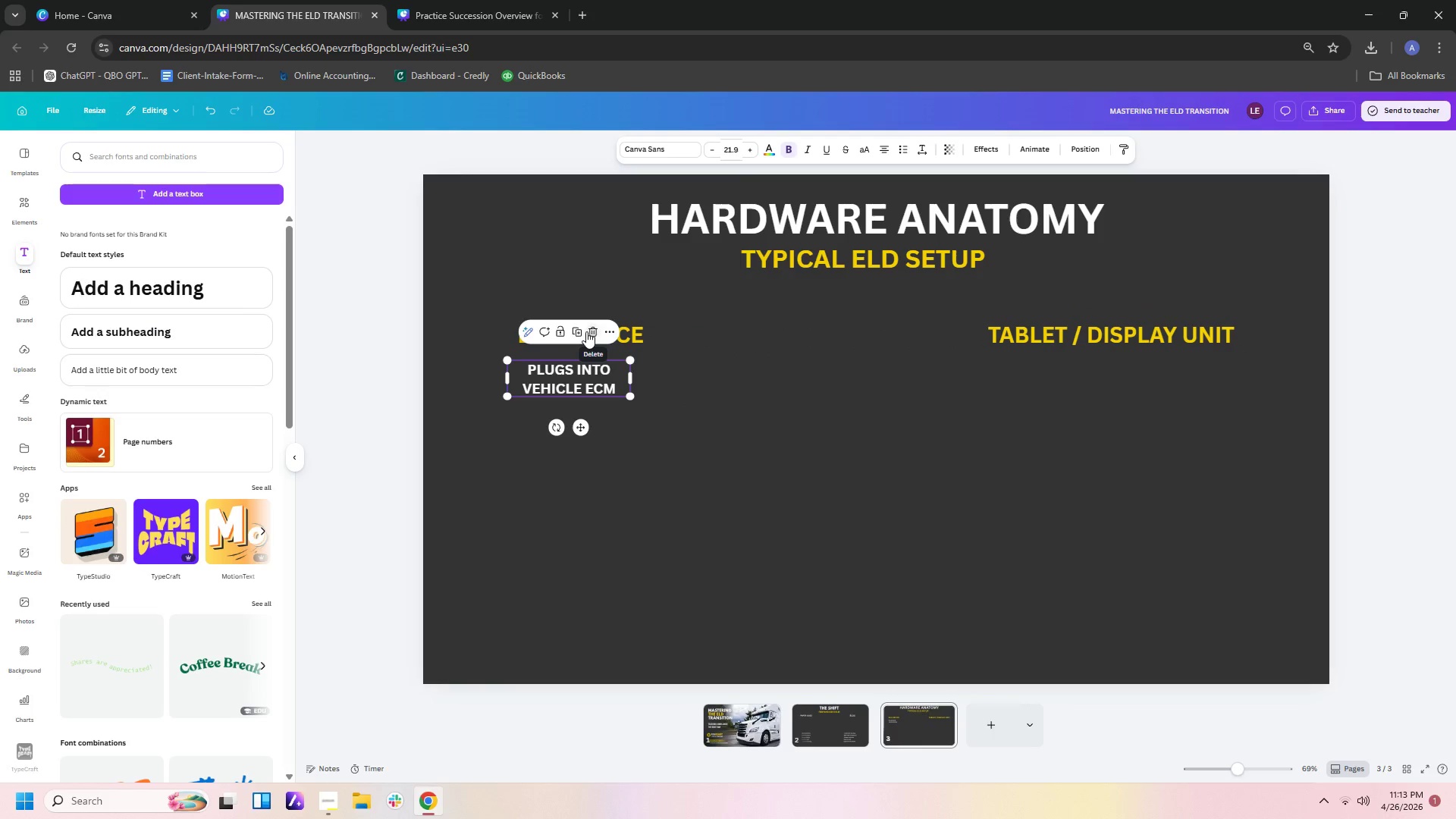 
left_click([576, 332])
 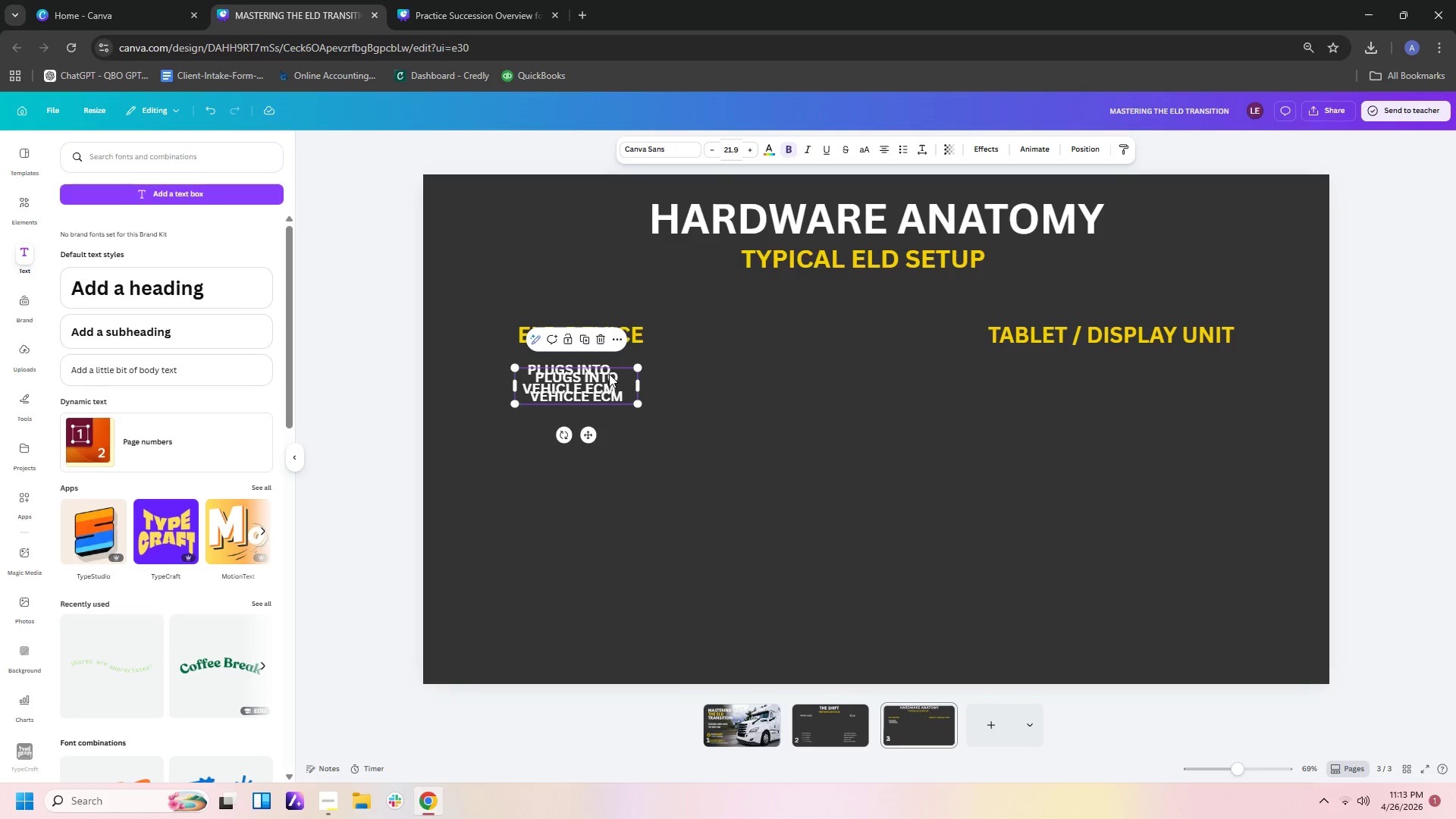 
left_click_drag(start_coordinate=[624, 376], to_coordinate=[1163, 368])
 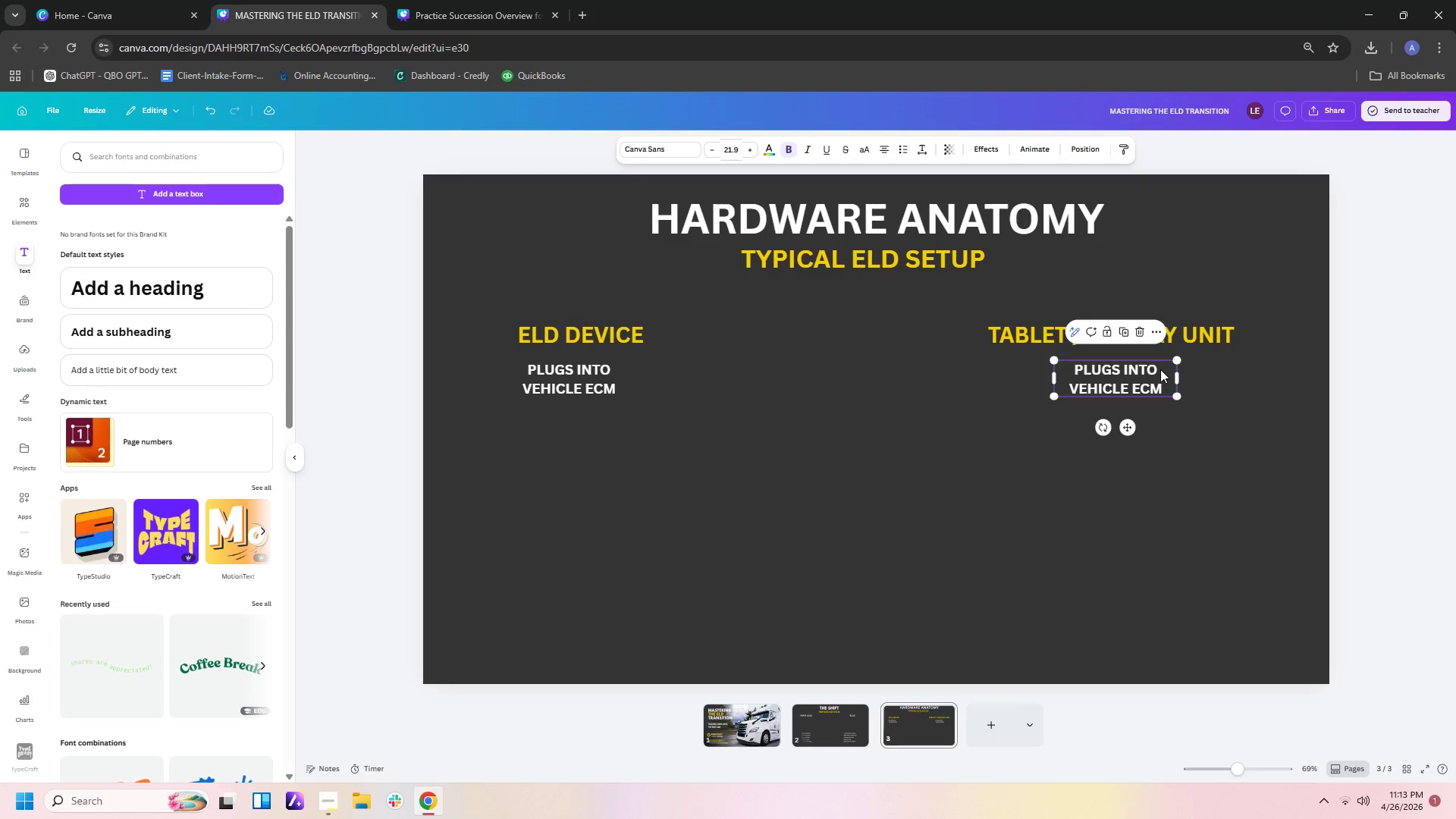 
left_click([1160, 369])
 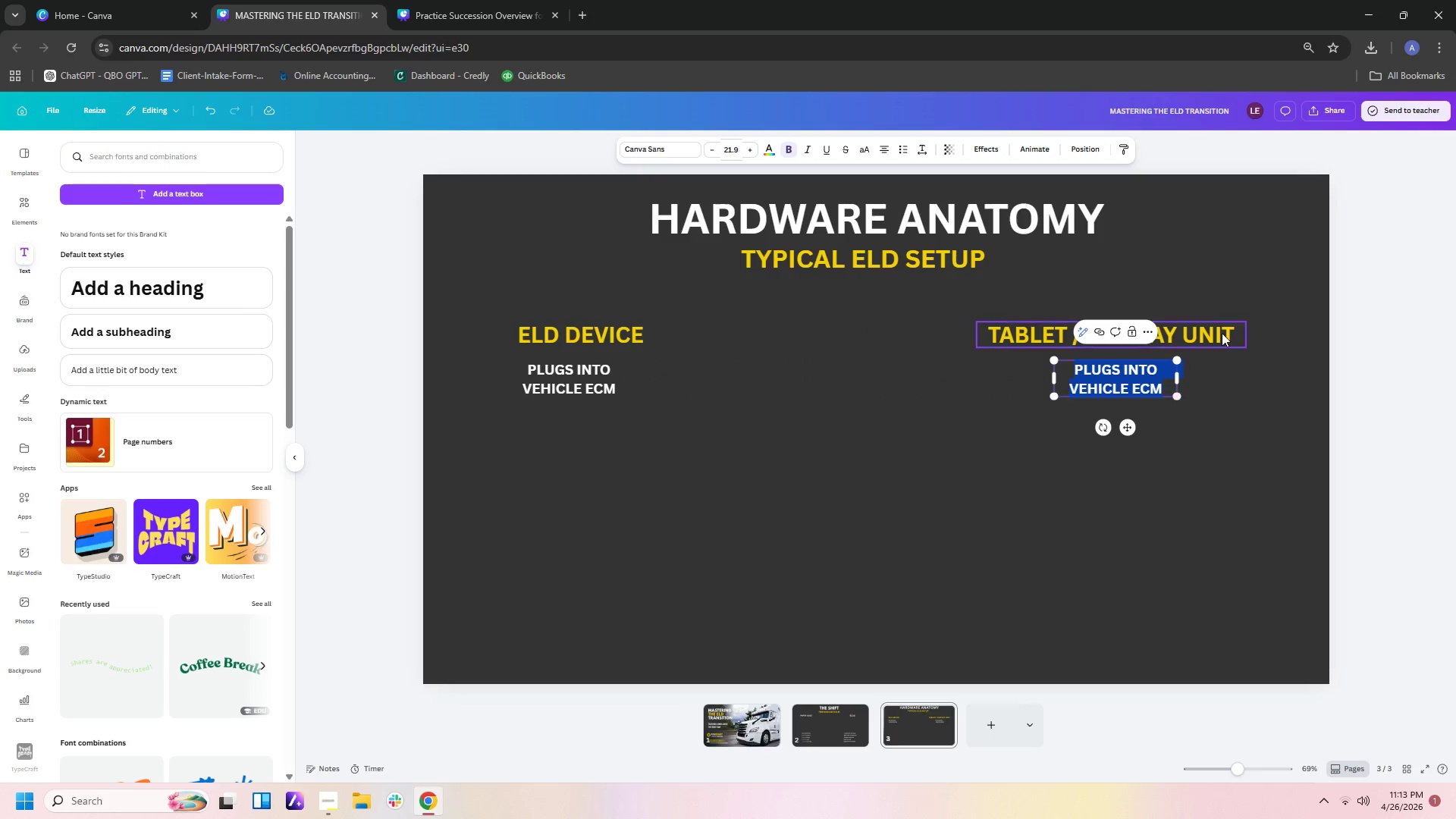 
key(Backspace)
type(INTERFACE FOR &)
key(Backspace)
type(DRIVER &)
 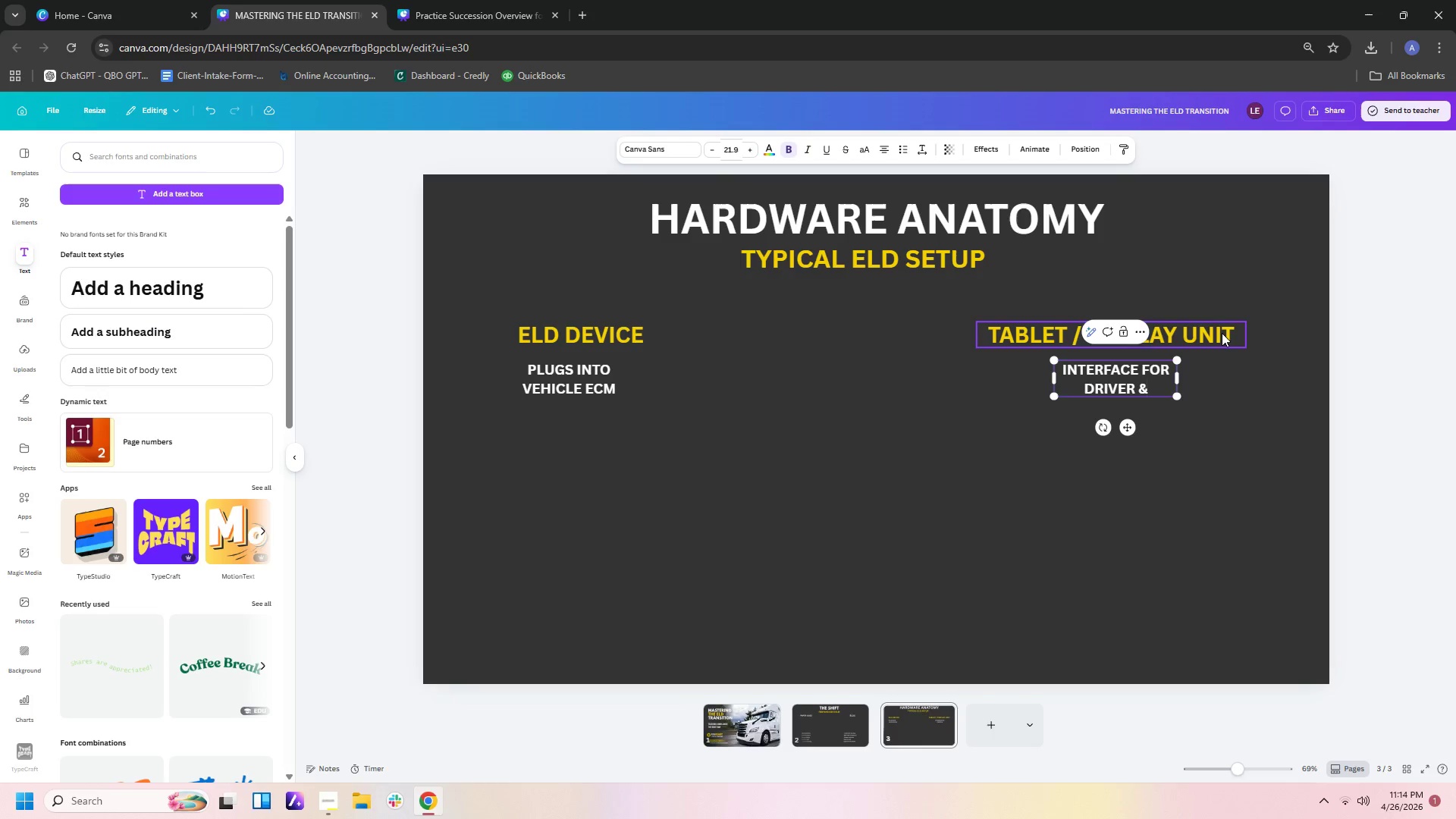 
key(Alt+AltRight)
 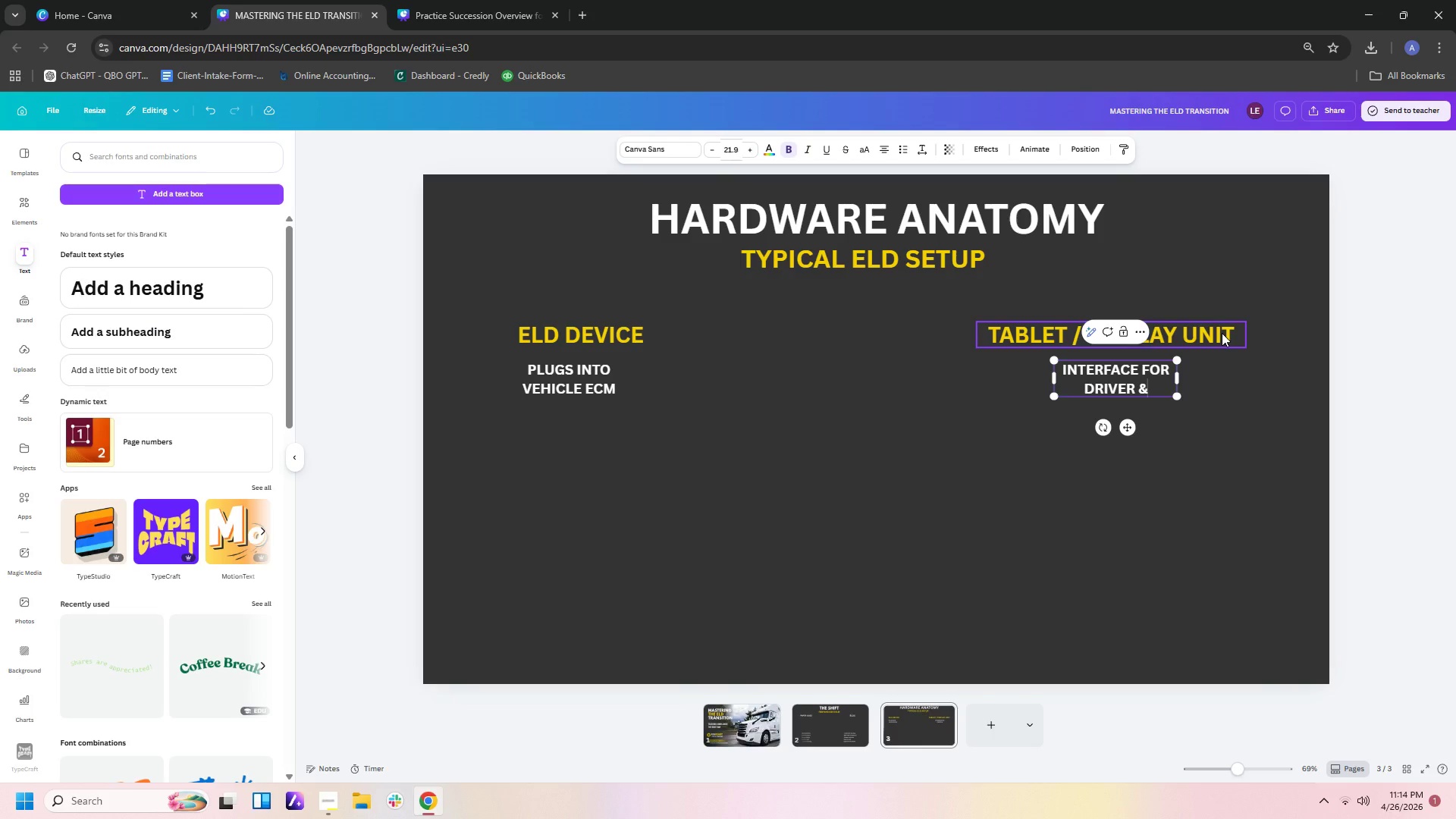 
type( LOGS)
 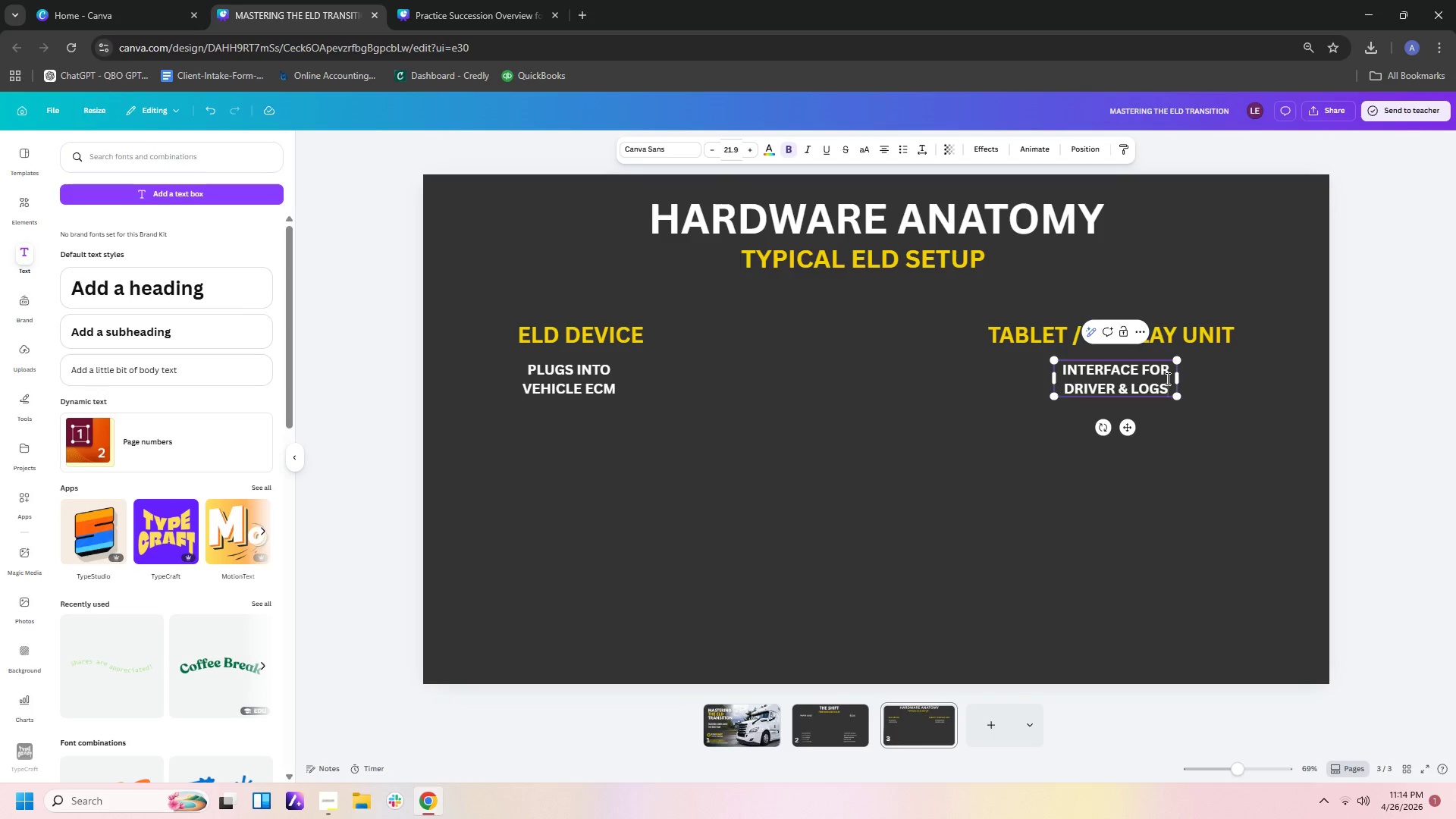 
left_click_drag(start_coordinate=[1455, 432], to_coordinate=[1443, 433])
 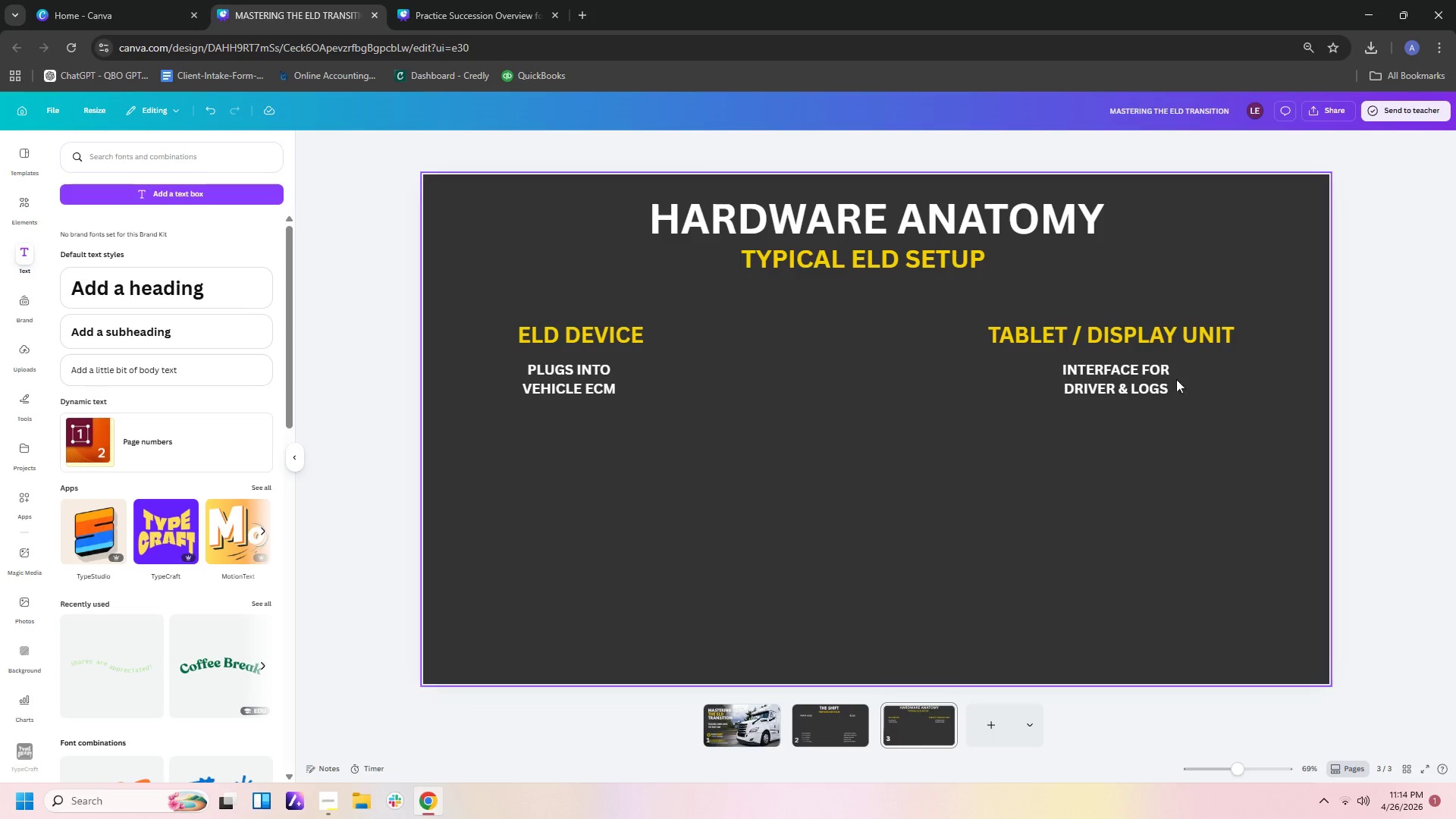 
left_click_drag(start_coordinate=[1164, 376], to_coordinate=[1106, 375])
 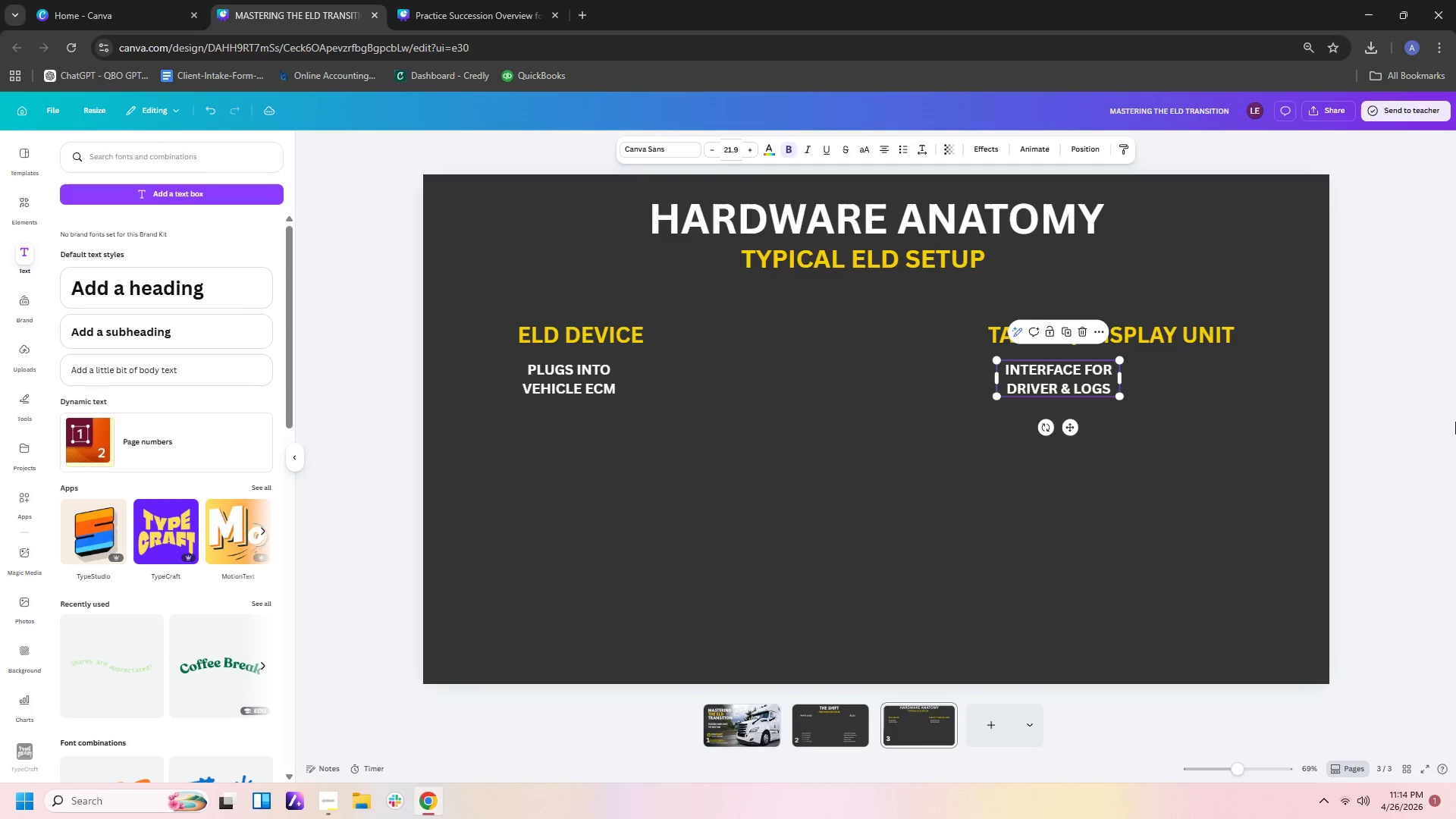 
left_click([1455, 422])
 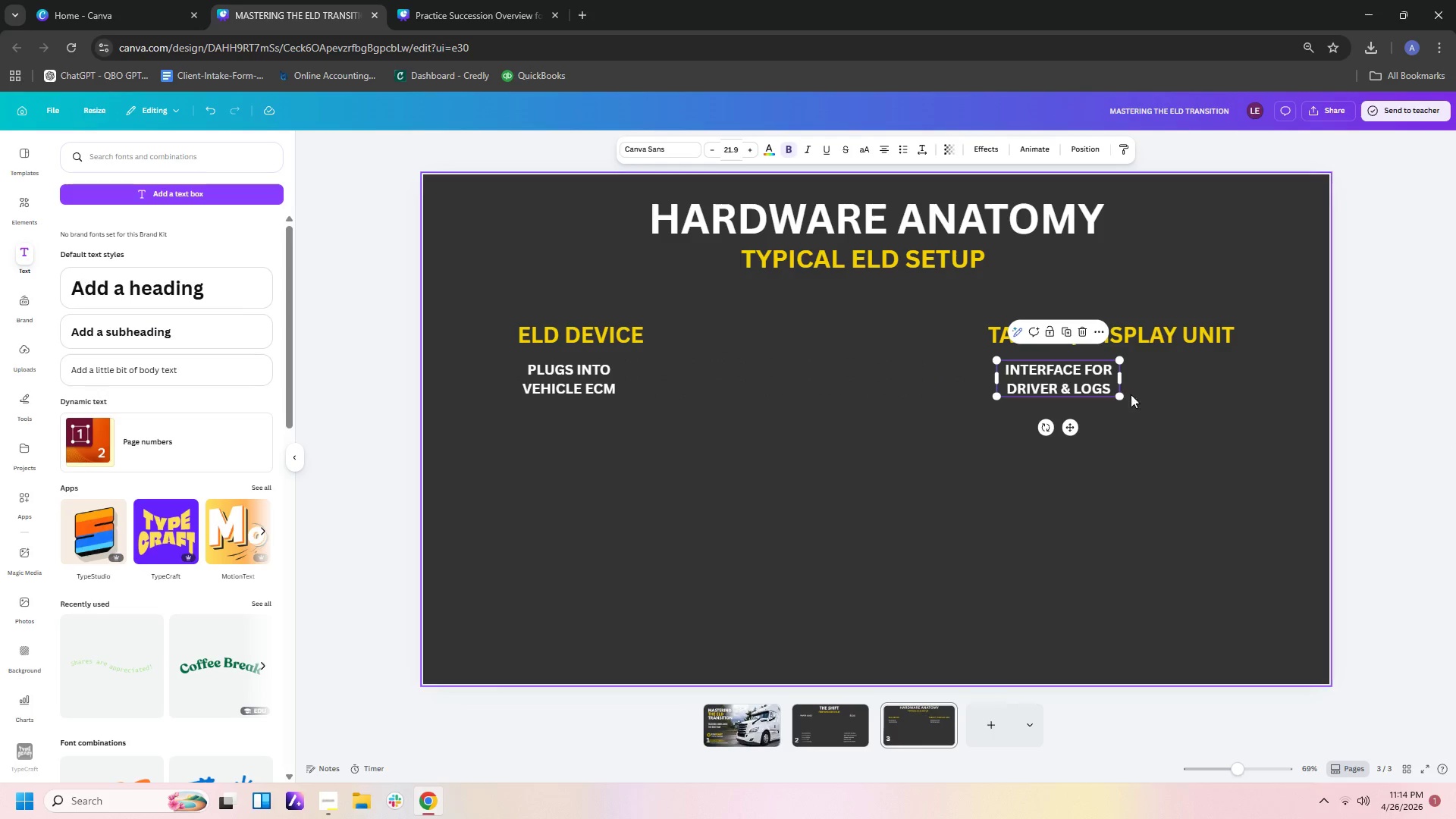 
left_click([1455, 429])
 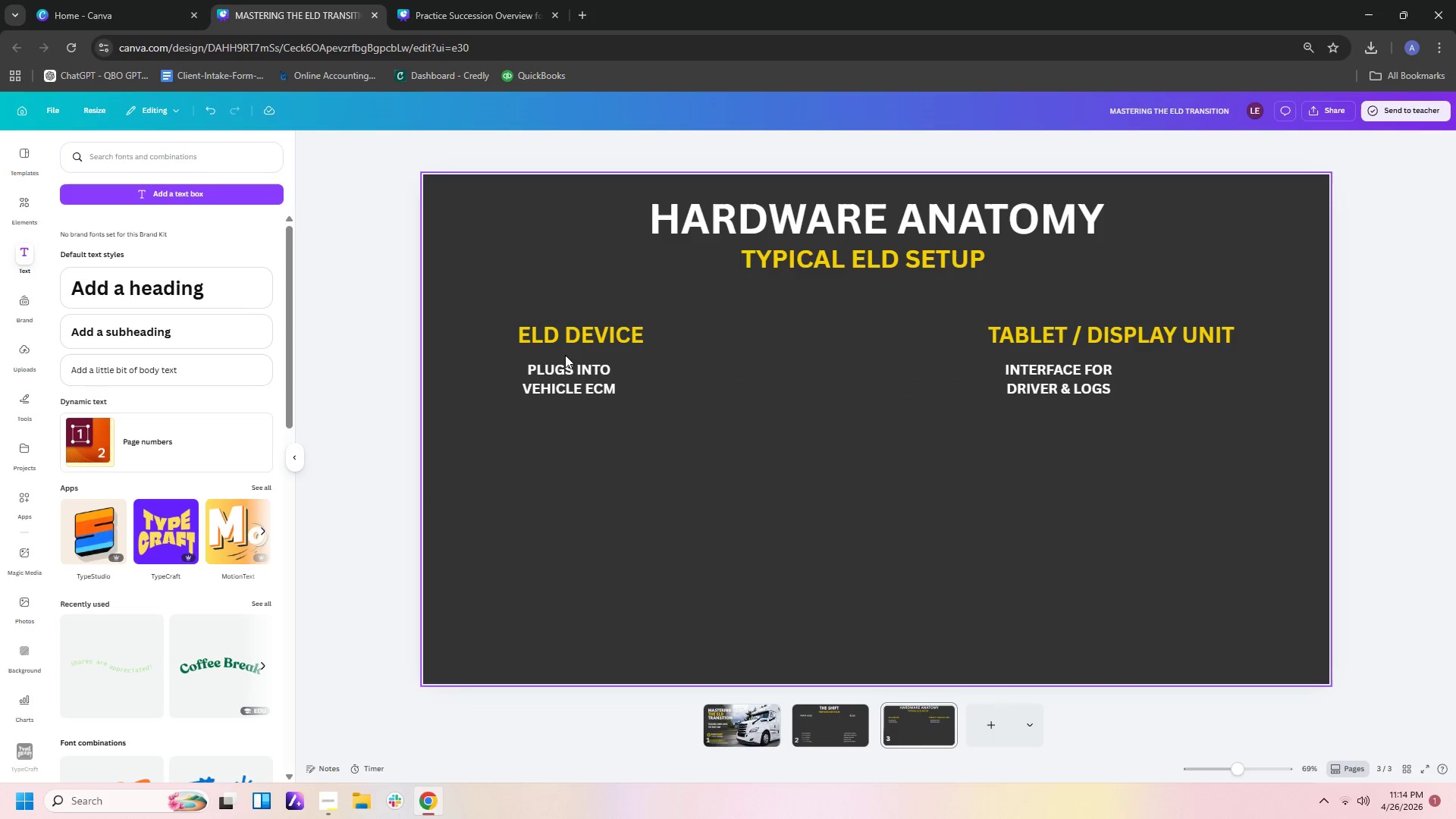 
left_click([586, 345])
 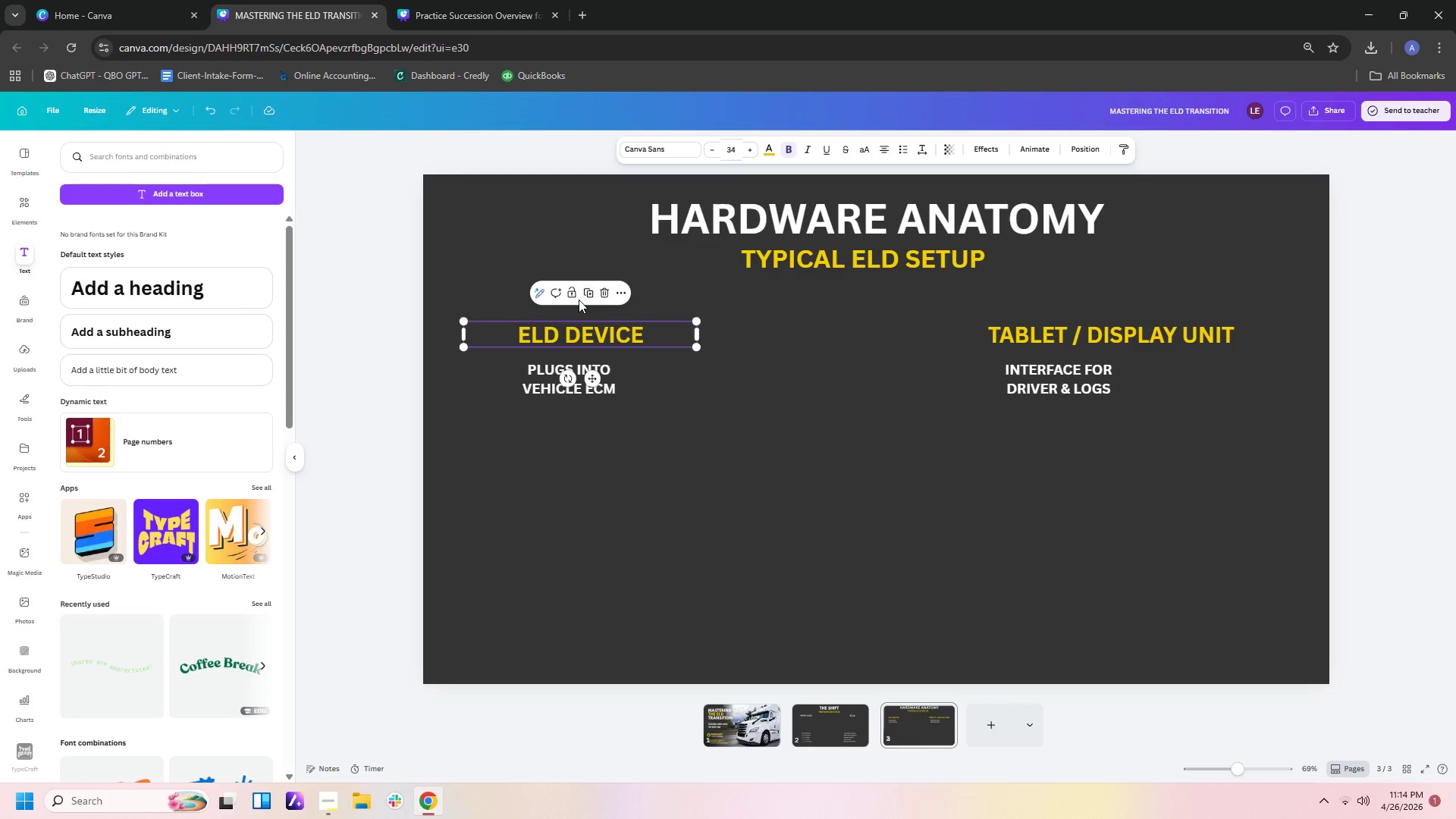 
left_click([582, 294])
 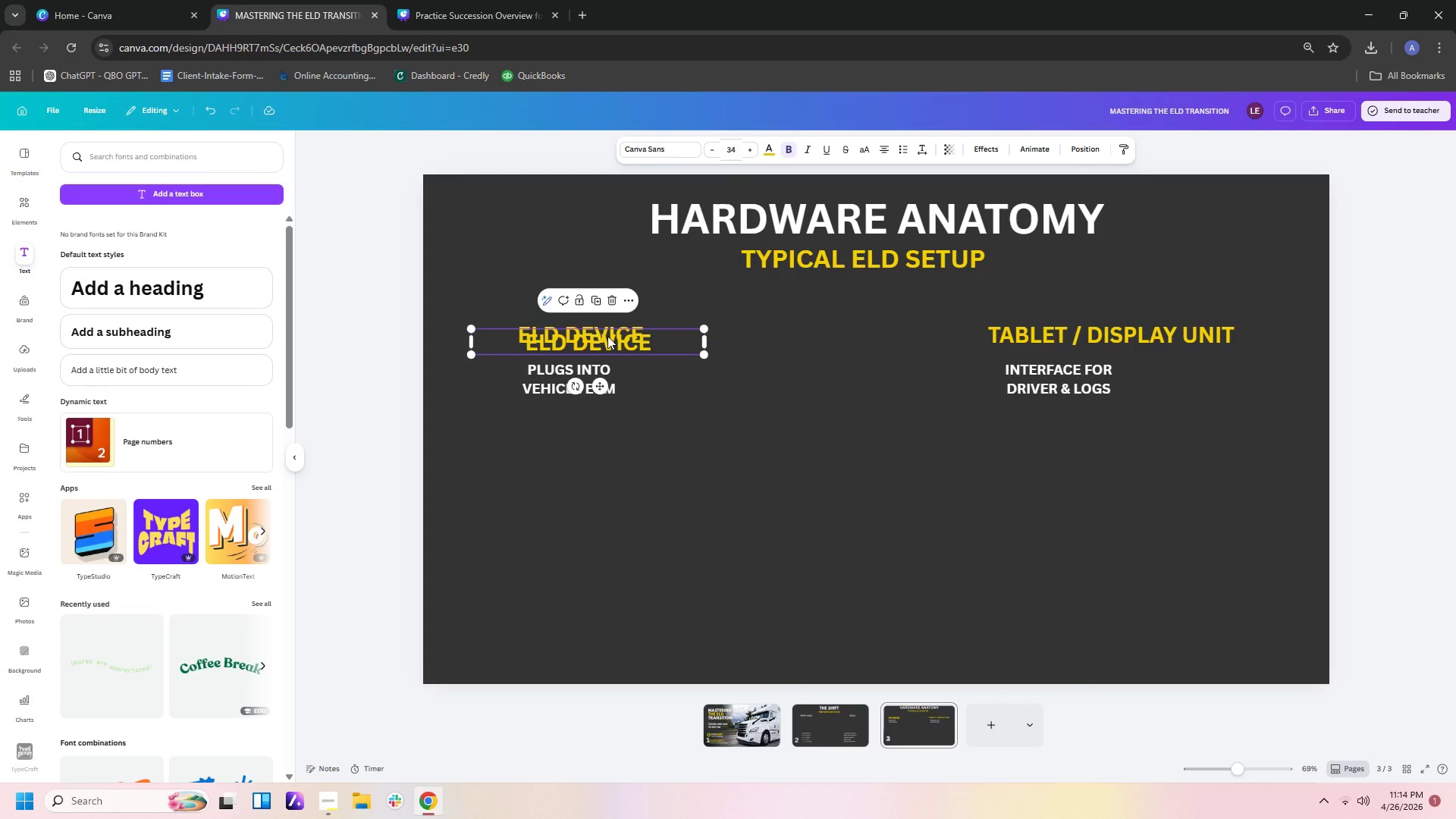 
left_click_drag(start_coordinate=[607, 336], to_coordinate=[601, 513])
 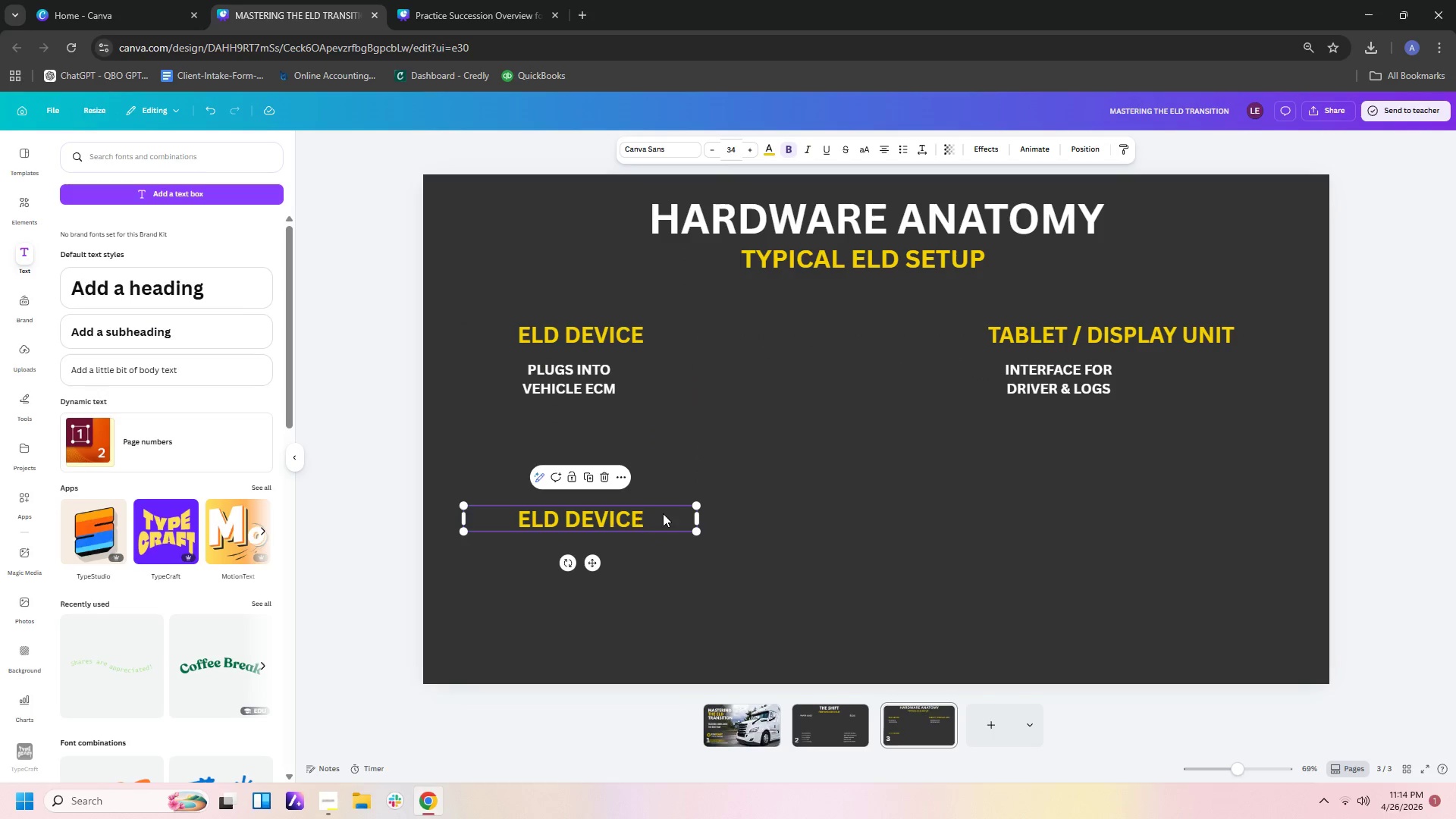 
left_click([663, 513])
 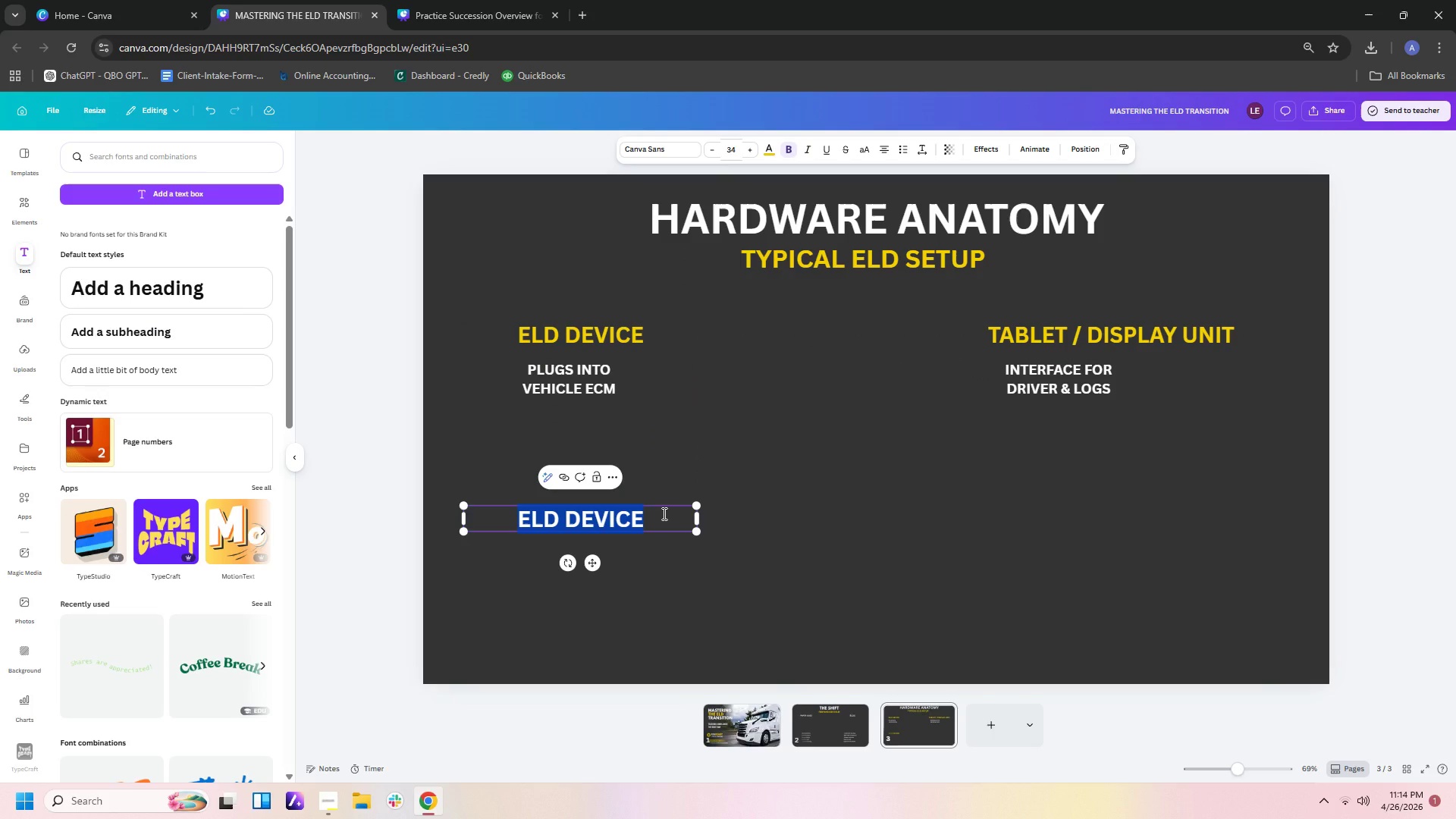 
key(Backspace)
type(CONNECTION CABLE)
 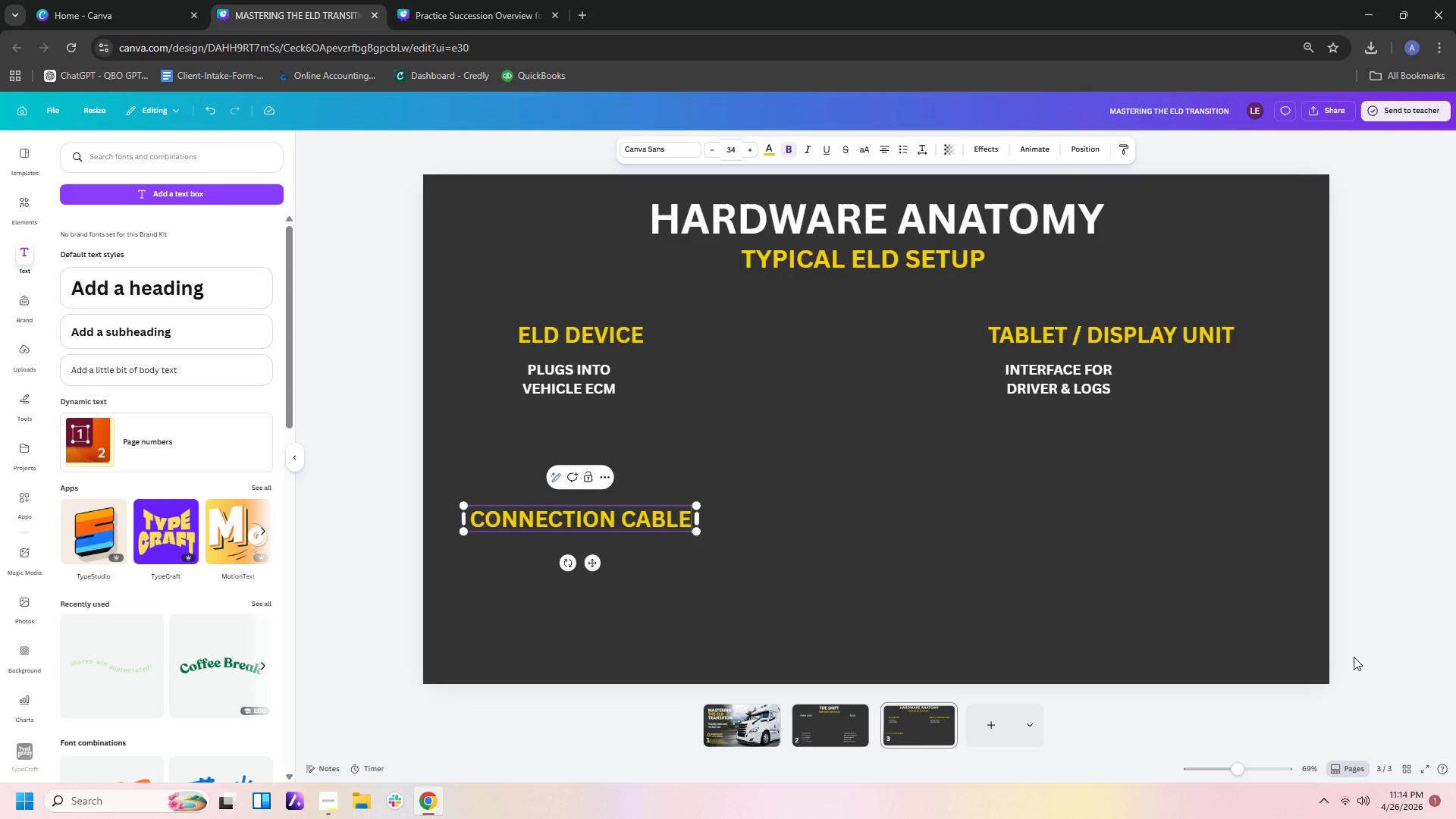 
left_click([1455, 615])
 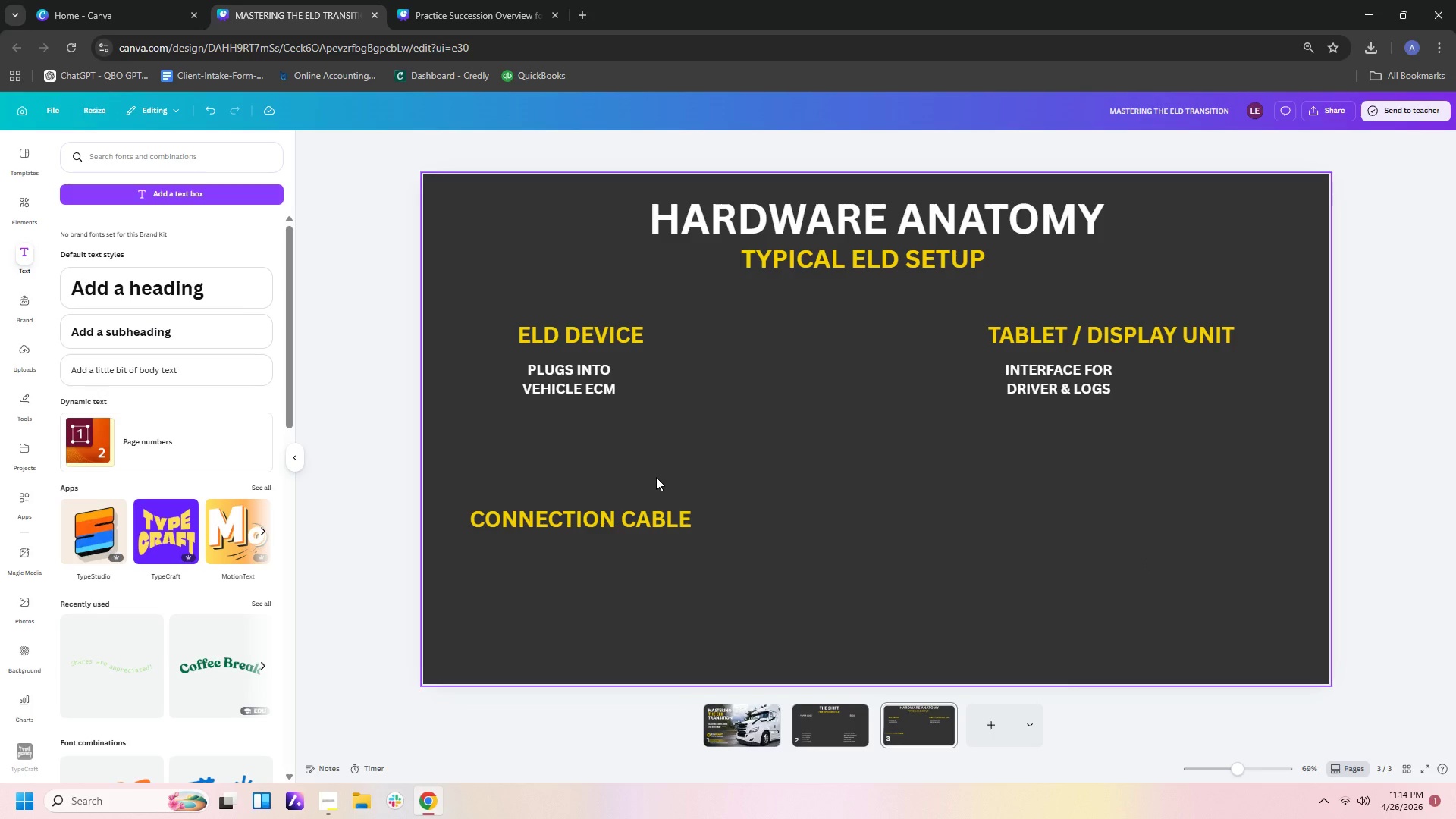 
left_click_drag(start_coordinate=[590, 513], to_coordinate=[631, 519])
 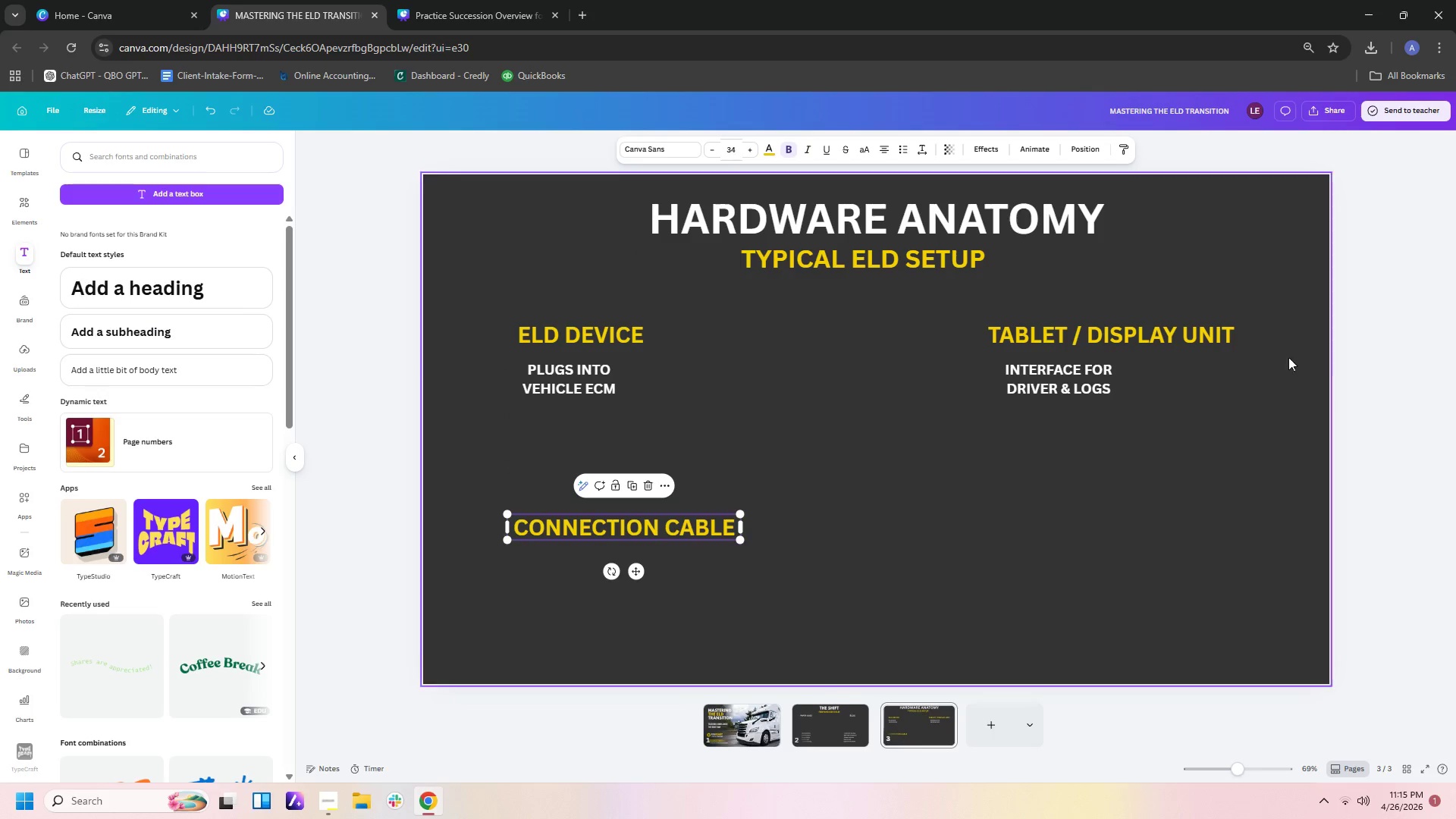 
left_click([1235, 344])
 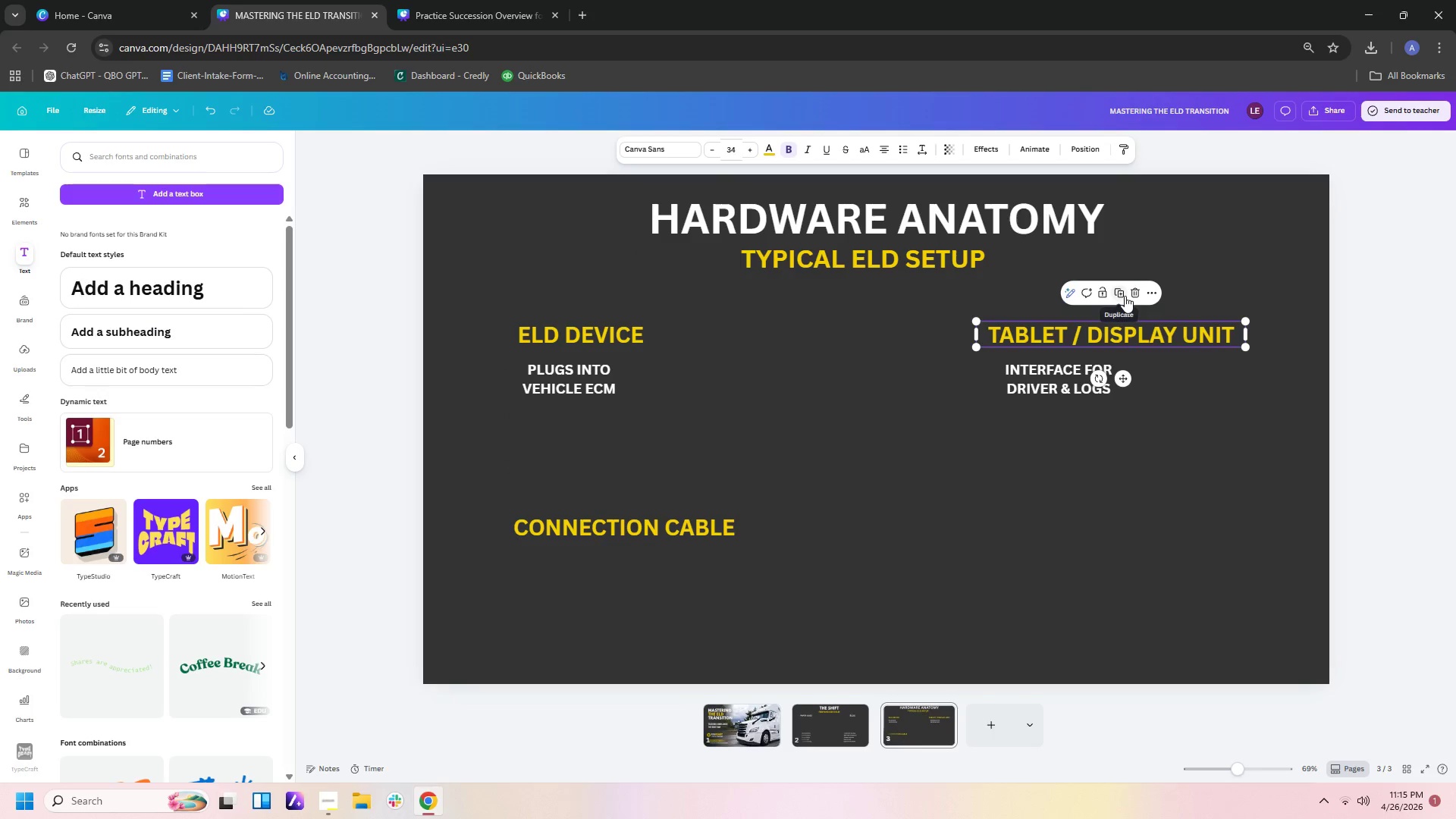 
left_click([1125, 296])
 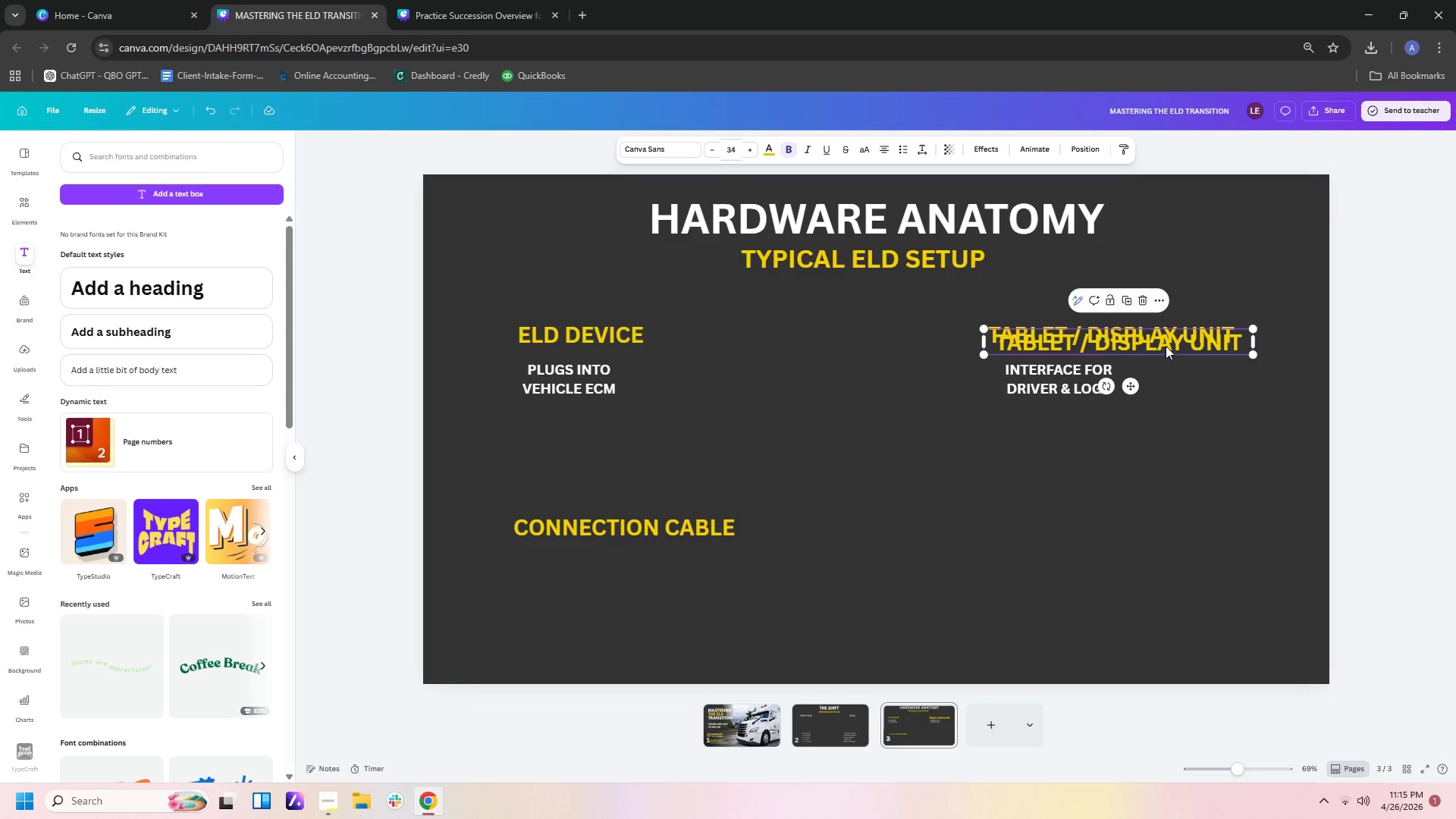 
left_click_drag(start_coordinate=[1163, 340], to_coordinate=[1153, 526])
 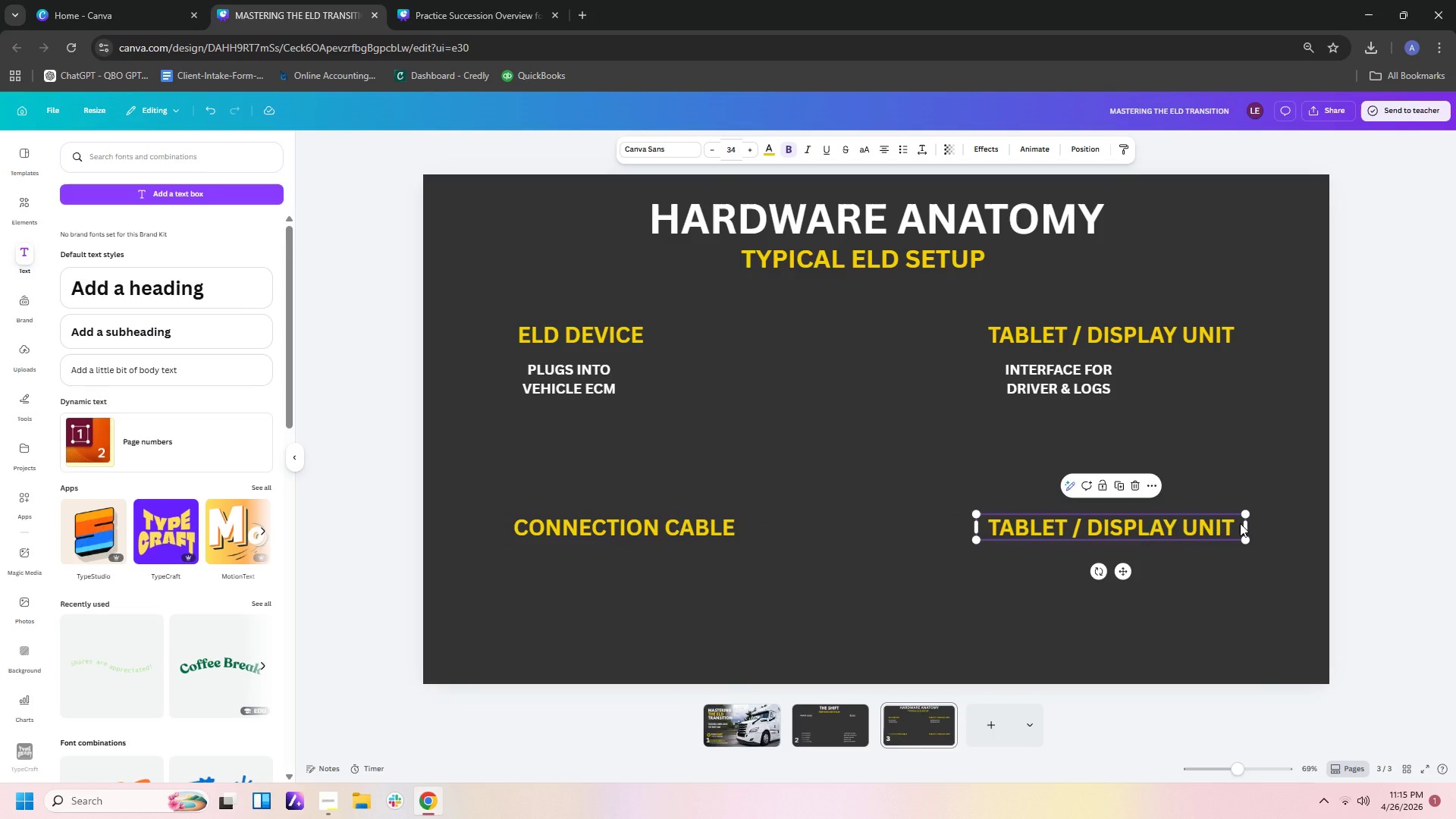 
left_click([1240, 523])
 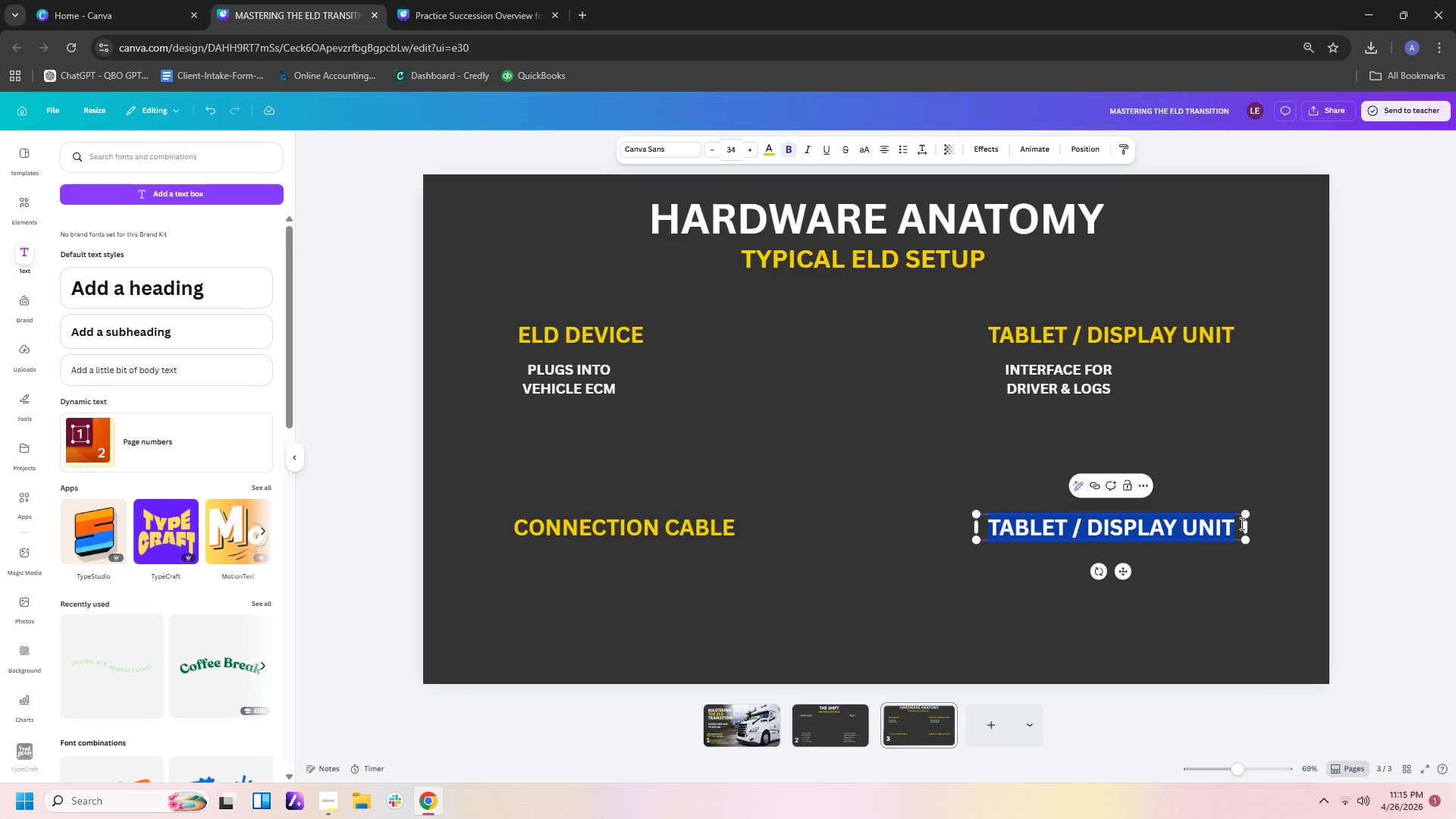 
key(Backspace)
type(CAB MOUNT)
 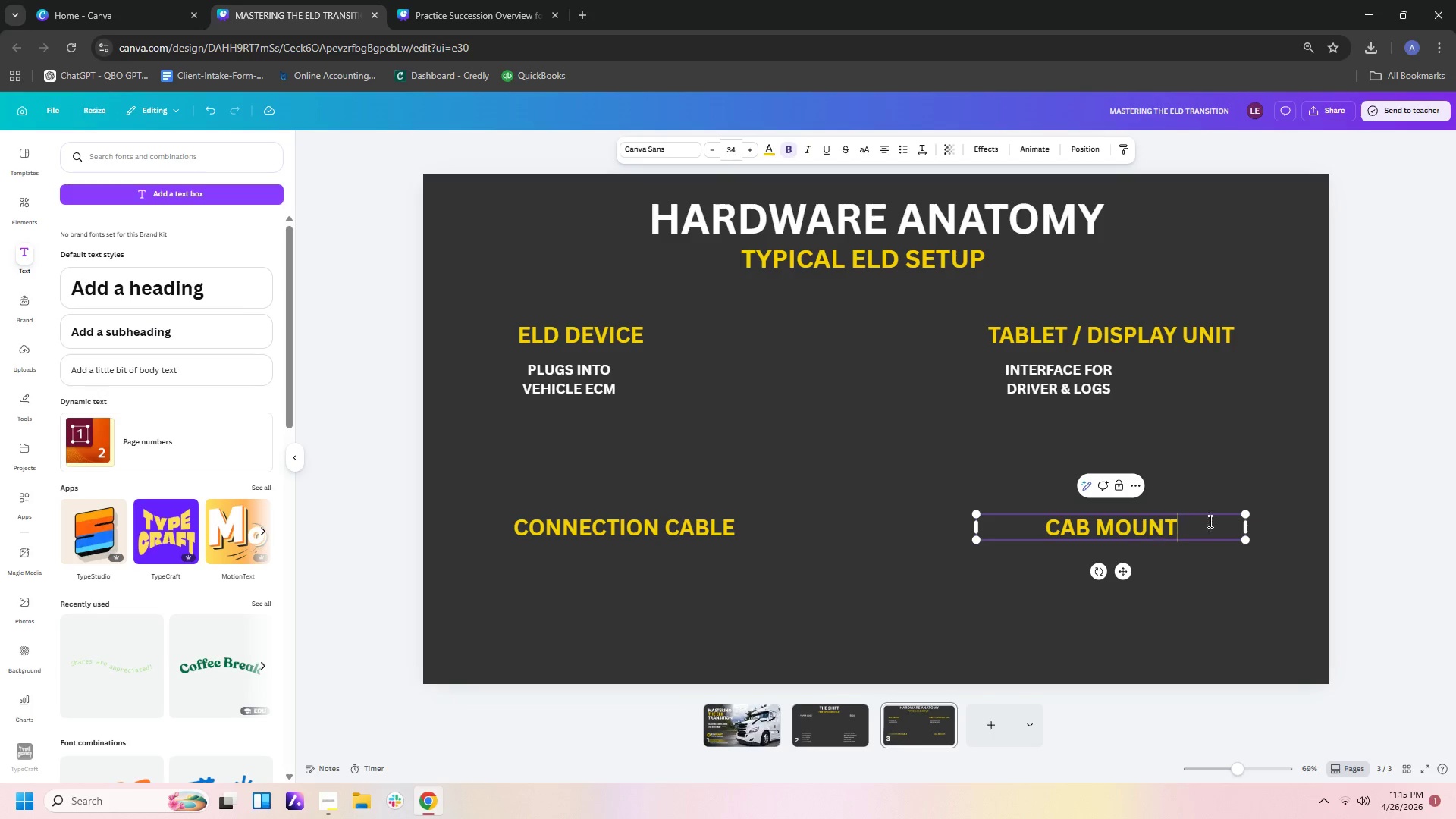 
left_click([1437, 579])
 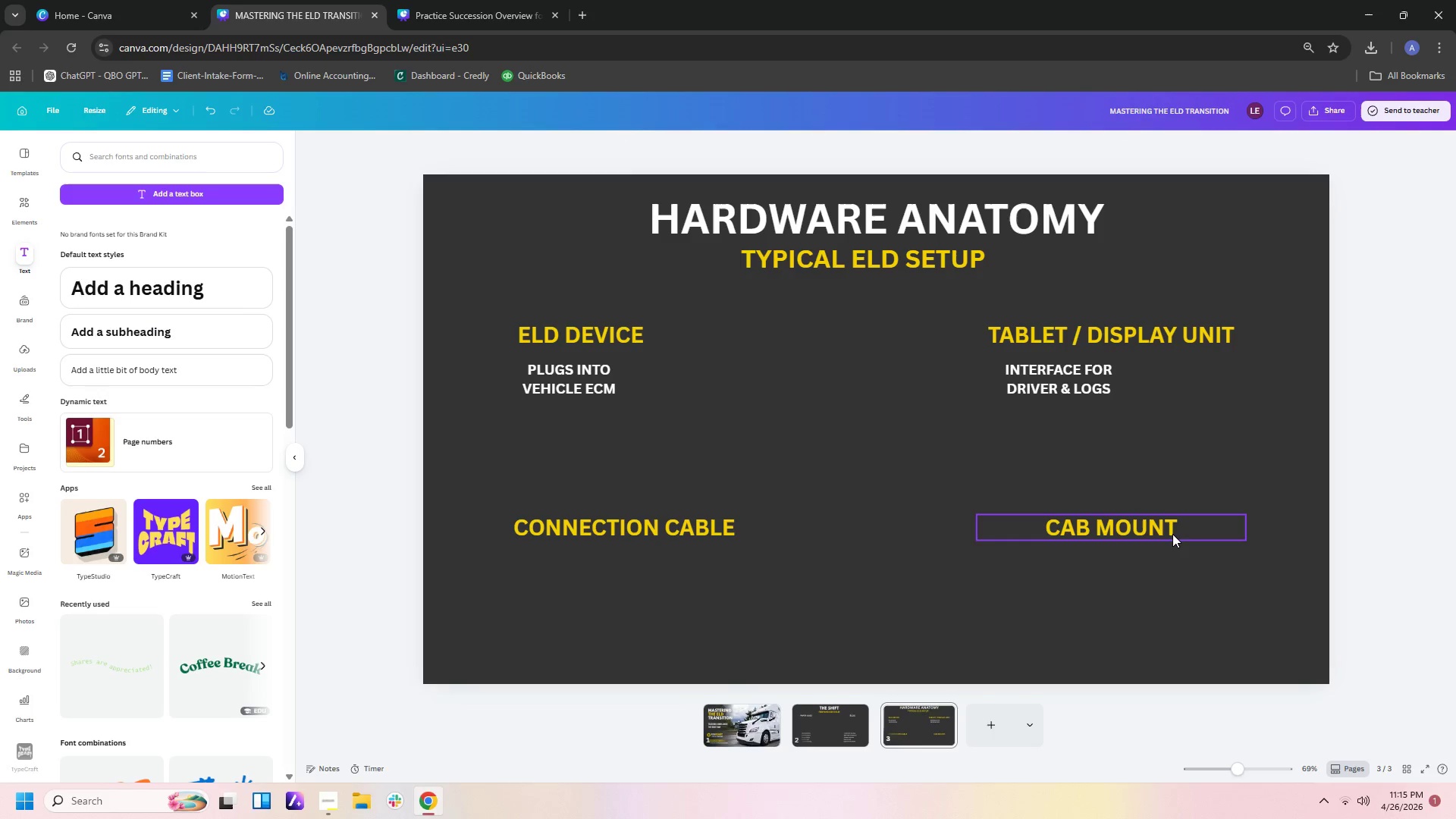 
left_click_drag(start_coordinate=[1172, 534], to_coordinate=[1240, 533])
 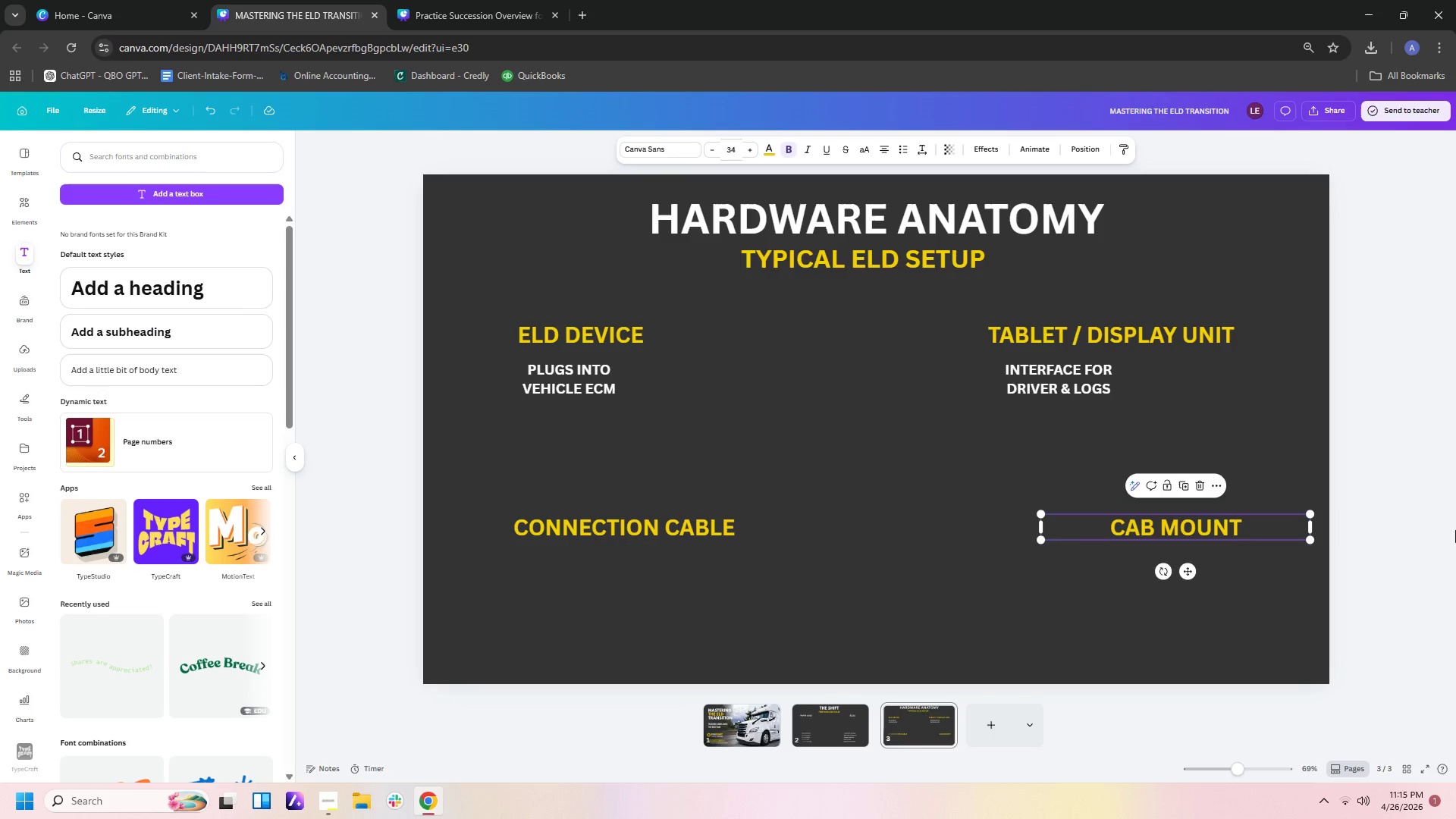 
left_click([1455, 530])
 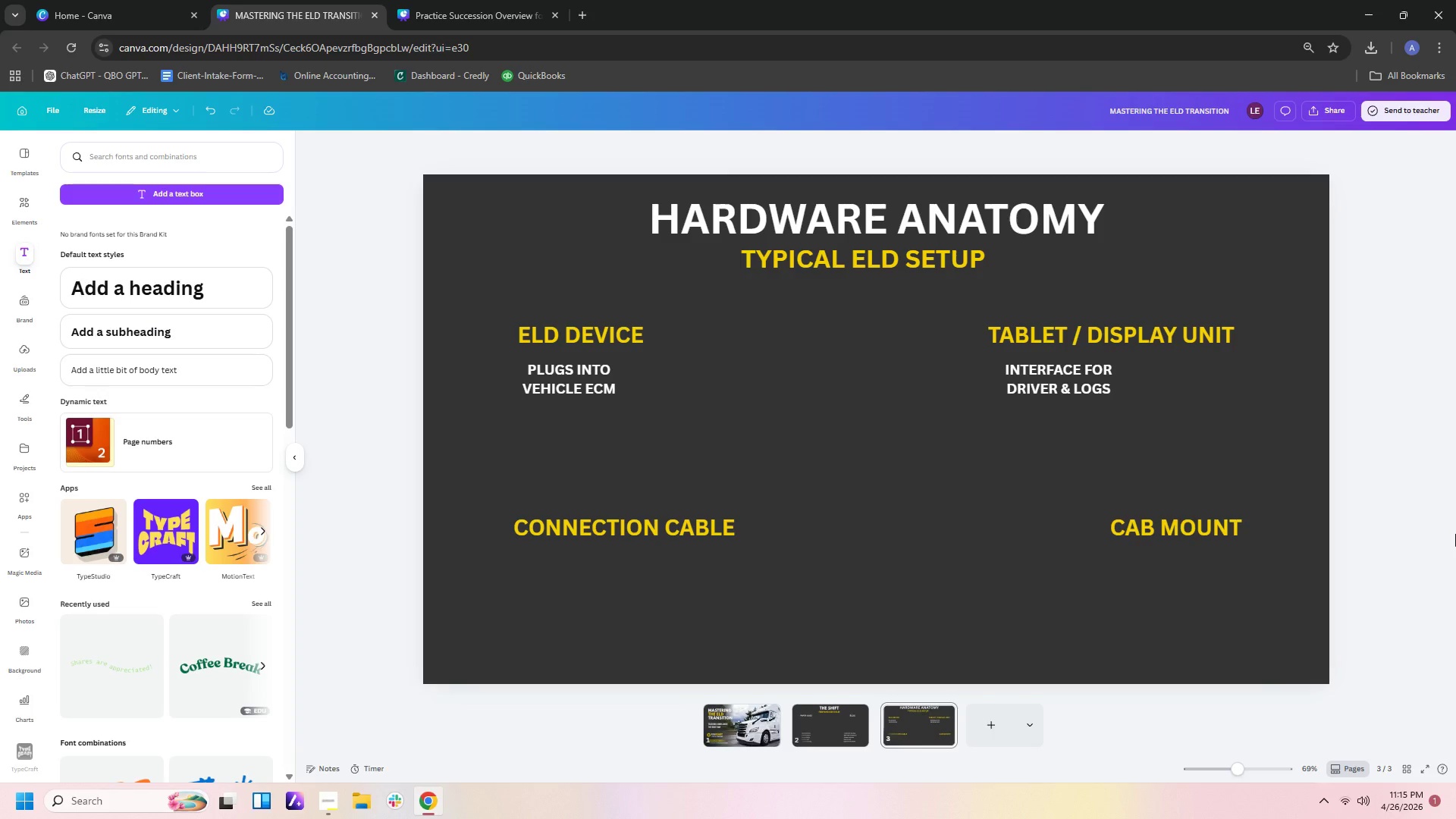 
wait(9.78)
 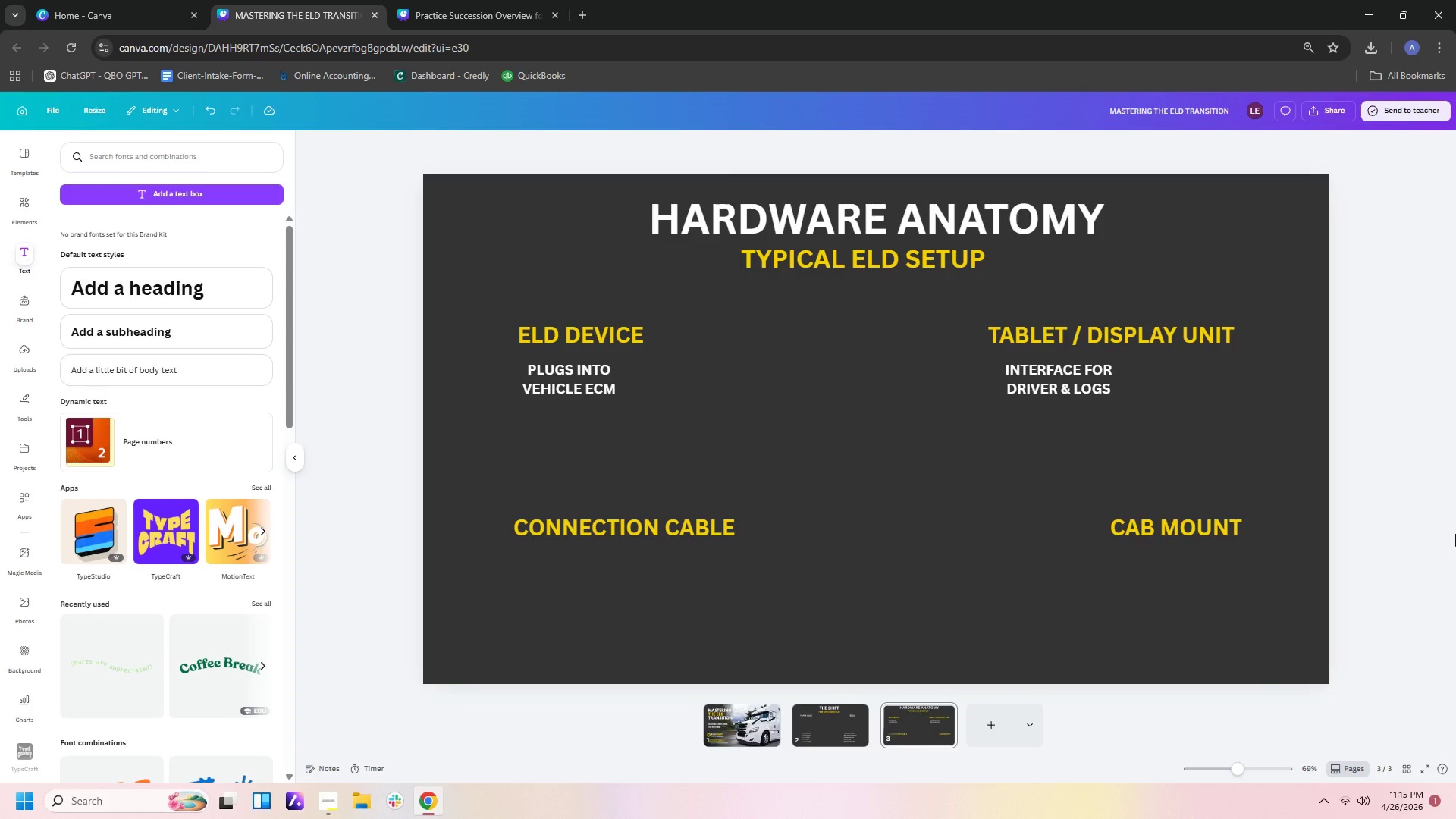 
left_click([575, 389])
 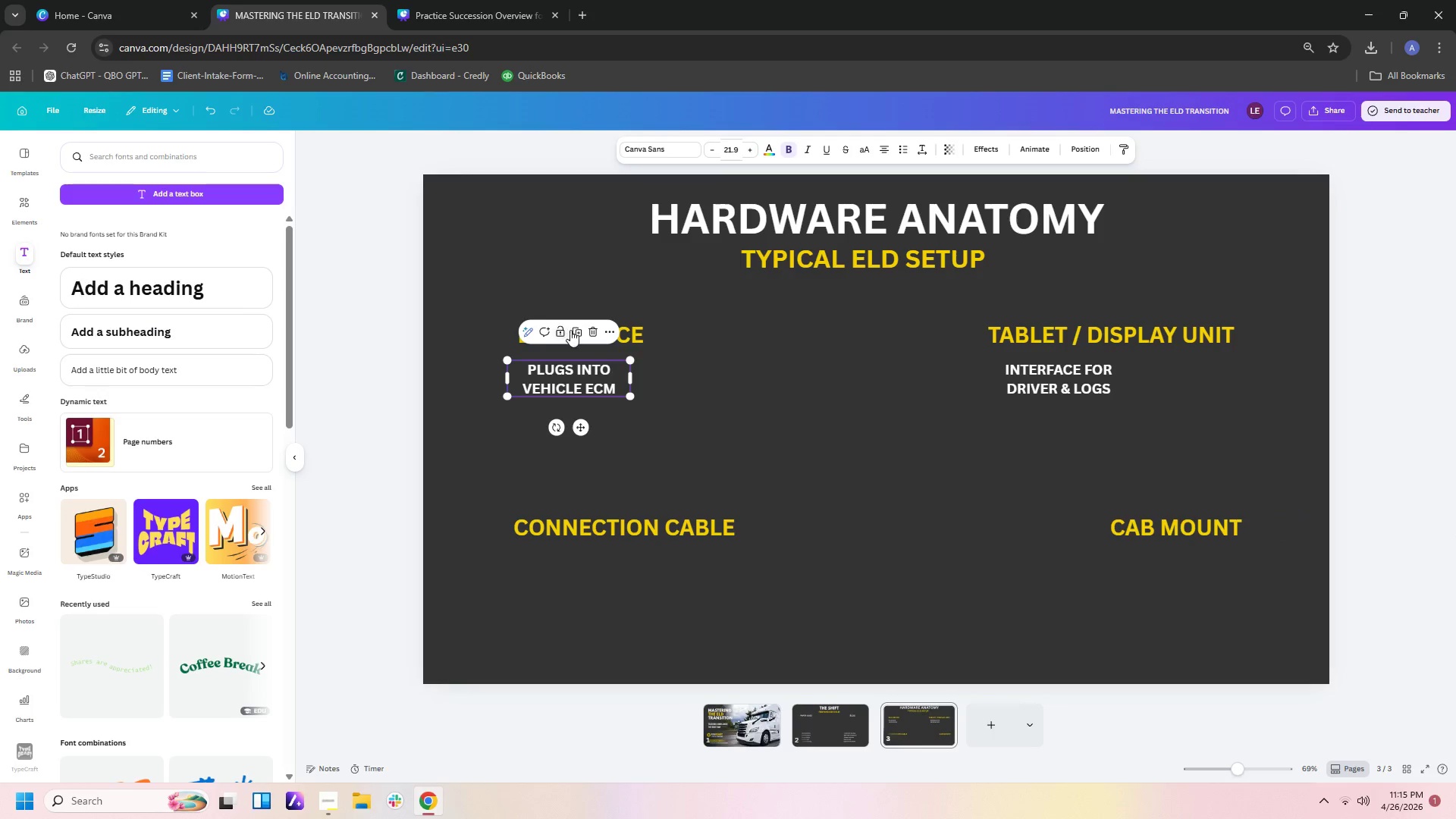 
left_click([571, 330])
 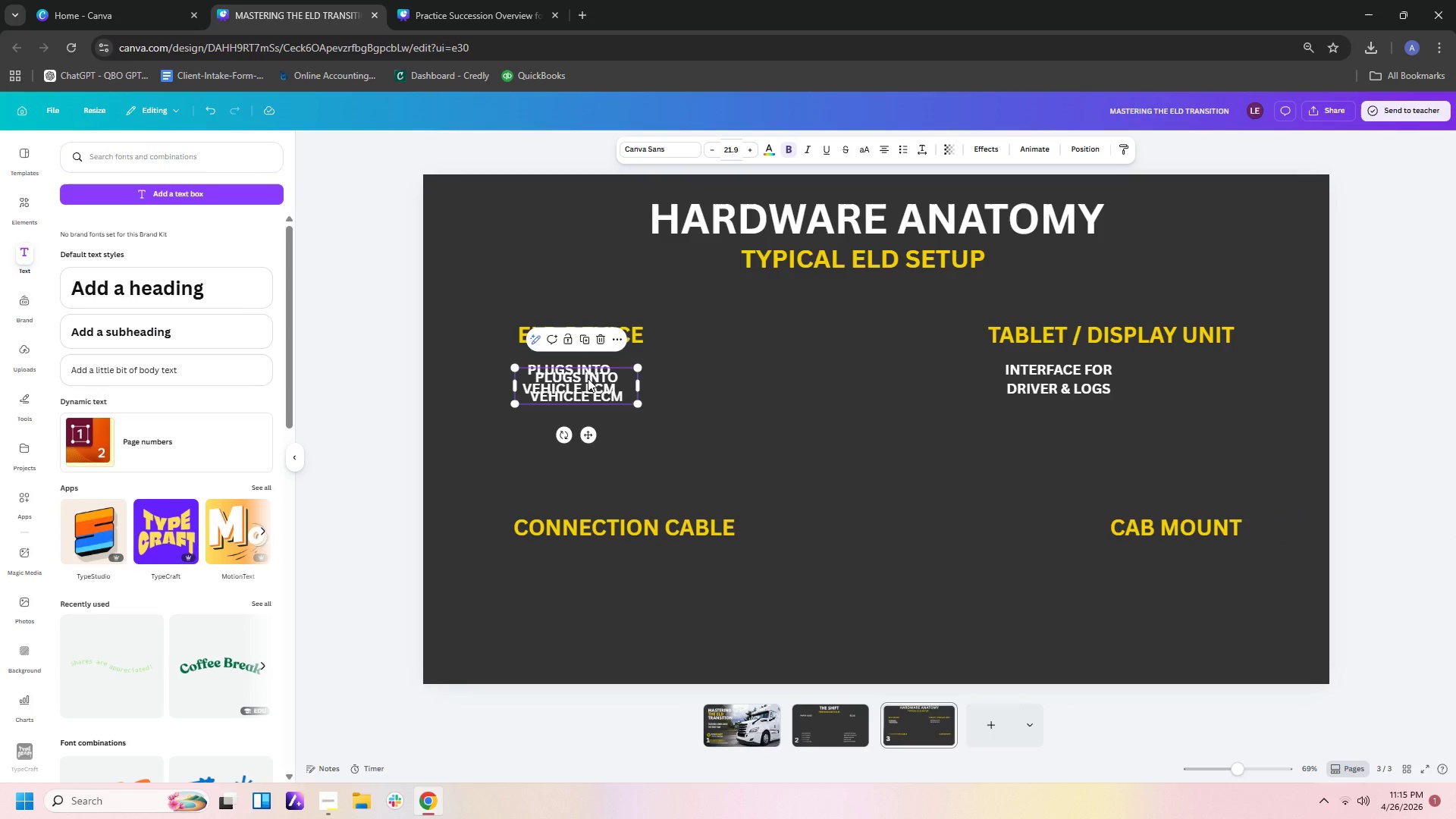 
left_click_drag(start_coordinate=[588, 378], to_coordinate=[595, 566])
 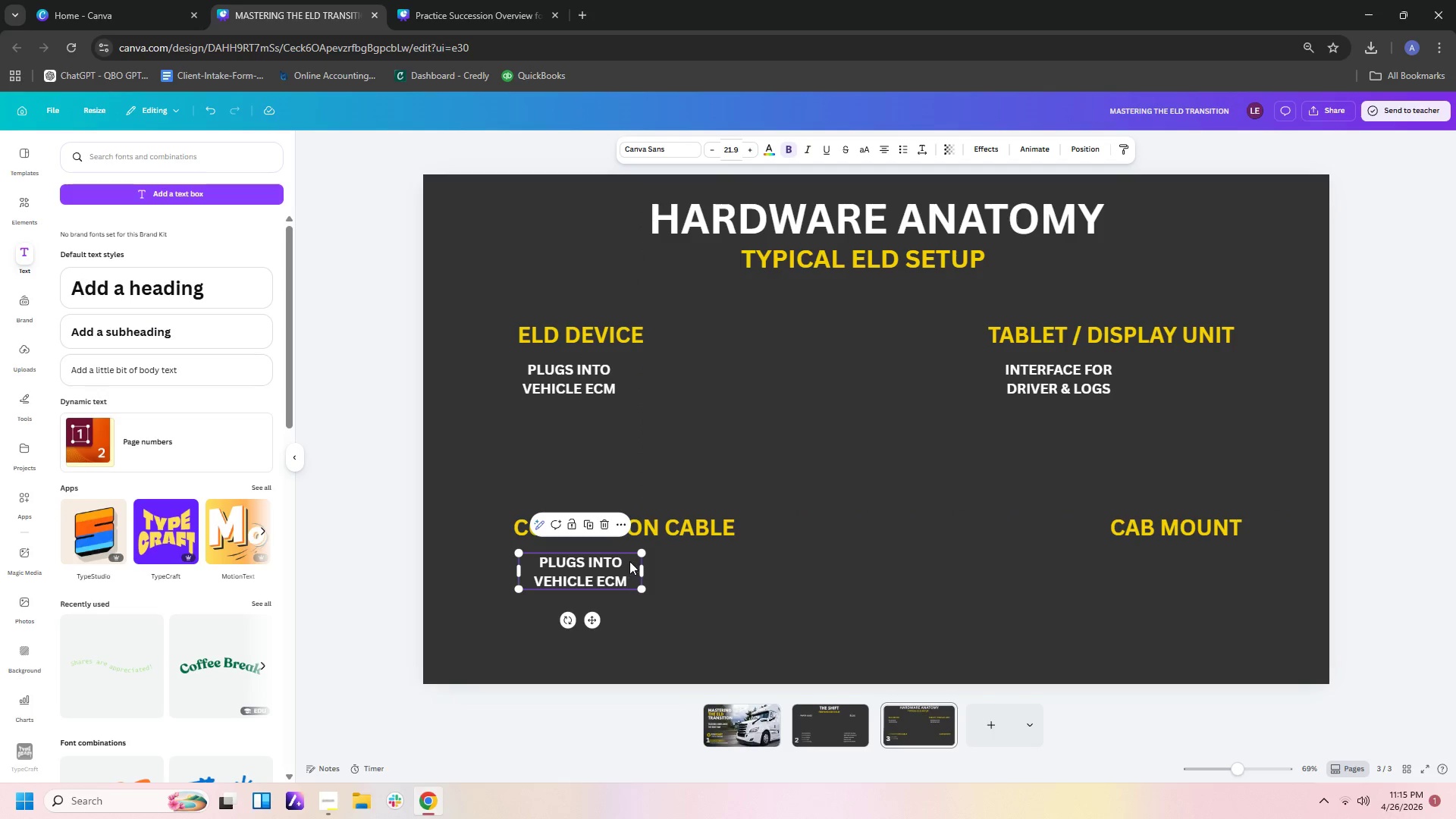 
left_click([629, 560])
 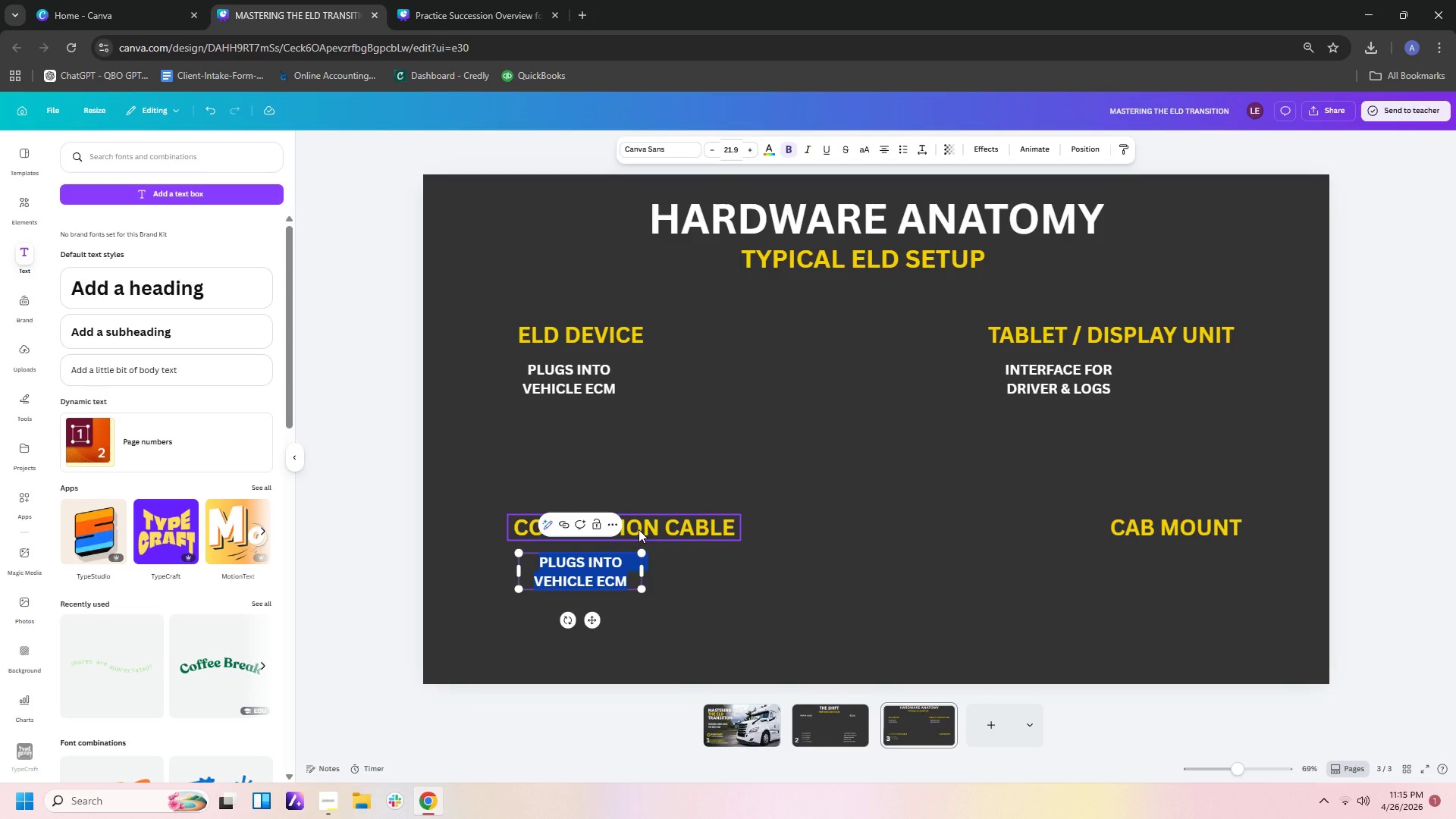 
key(Backspace)
 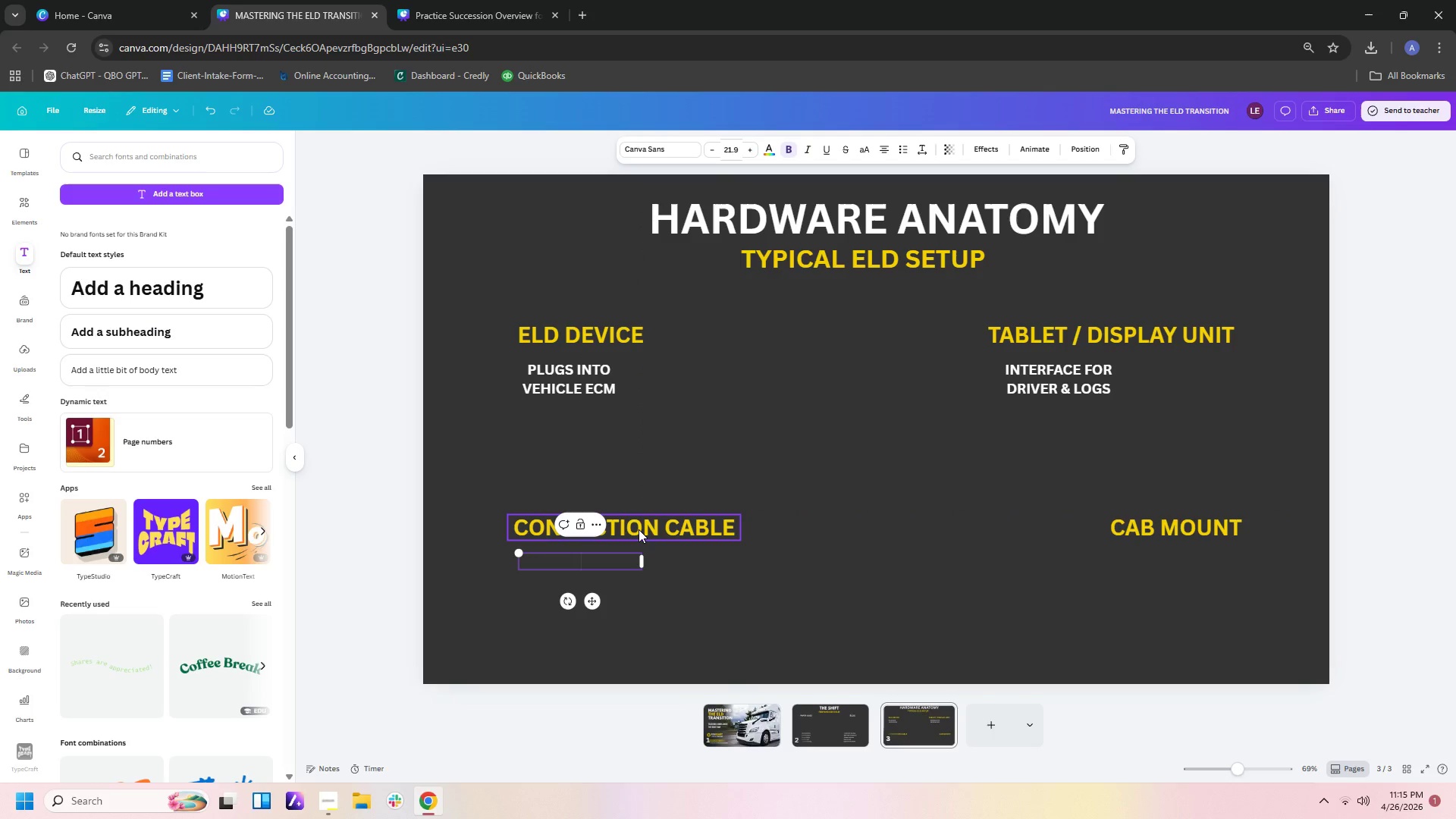 
type(BLUETOOHT)
key(Backspace)
key(Backspace)
type(TH/)
key(Backspace)
type( / WI-FI)
 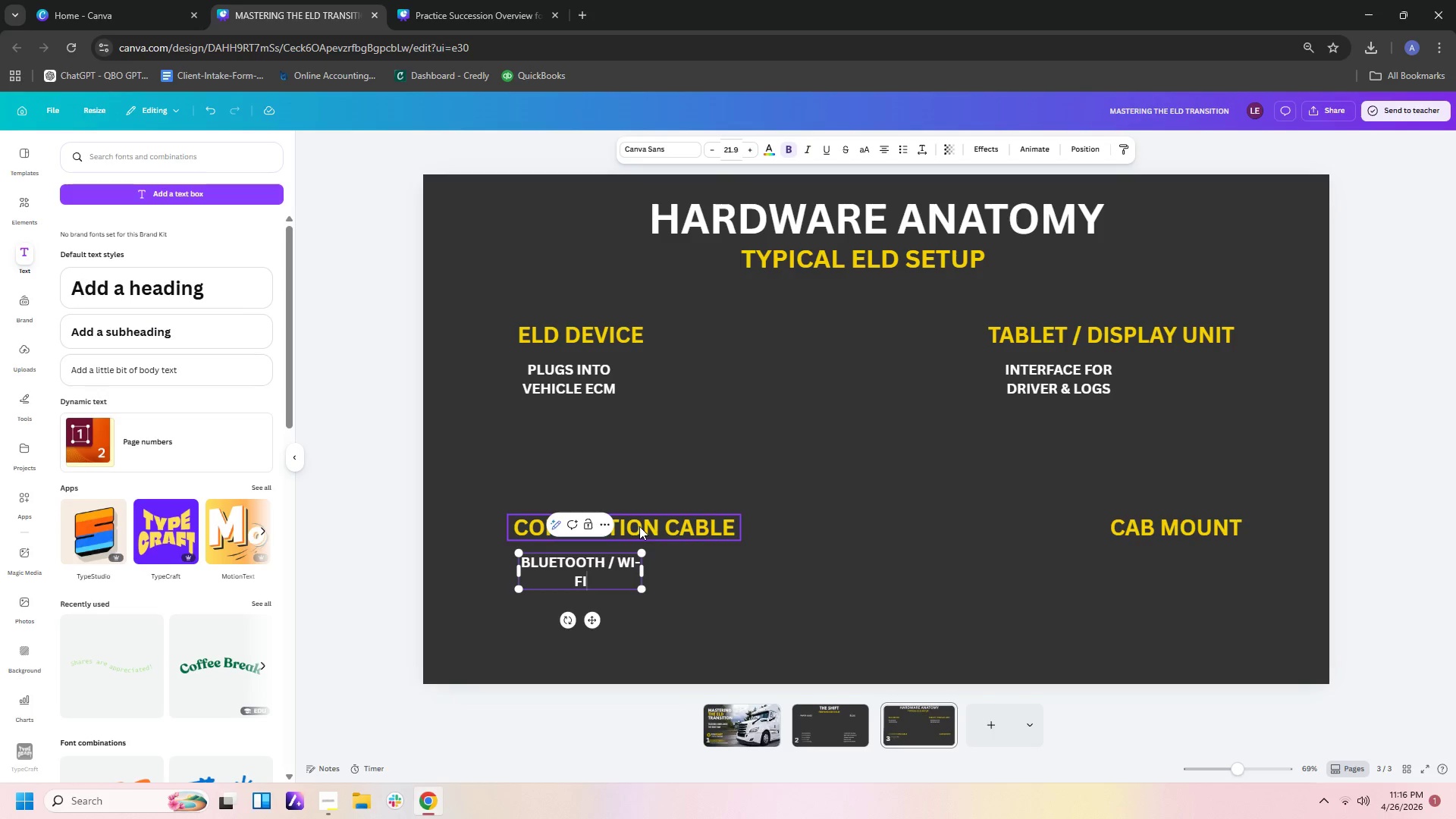 
left_click_drag(start_coordinate=[645, 568], to_coordinate=[657, 570])
 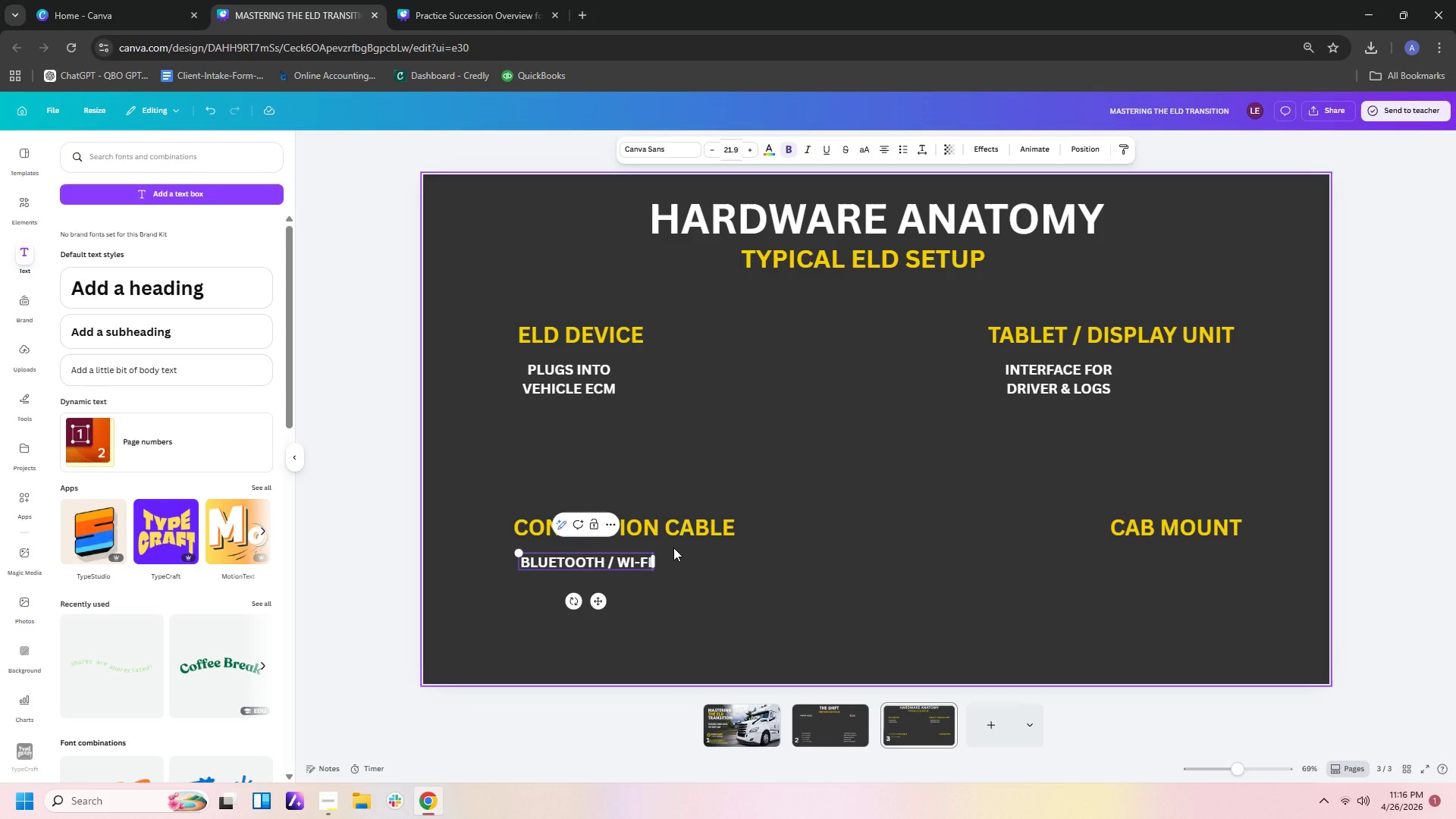 
type( CAPABLE                     )
 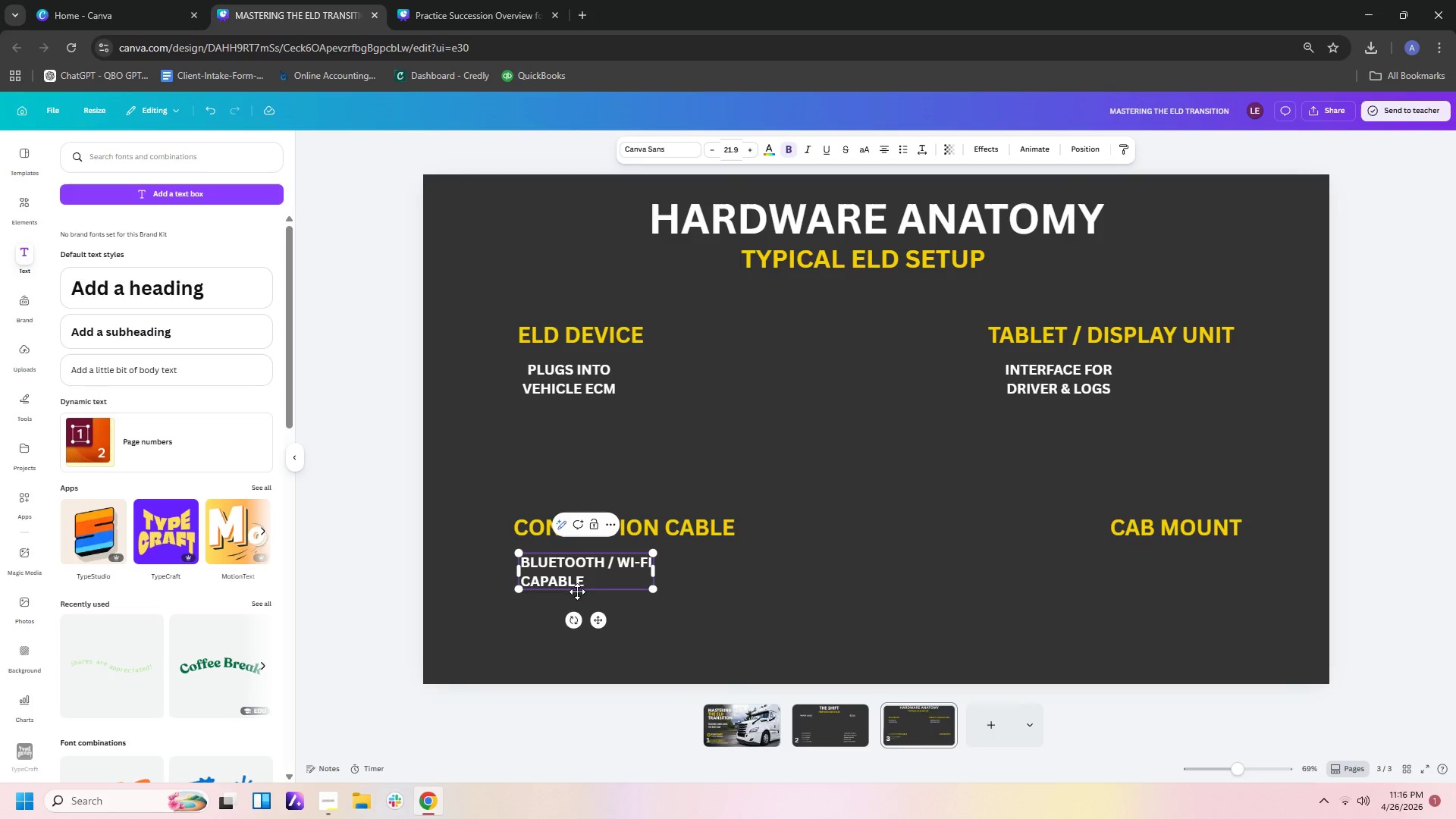 
wait(6.8)
 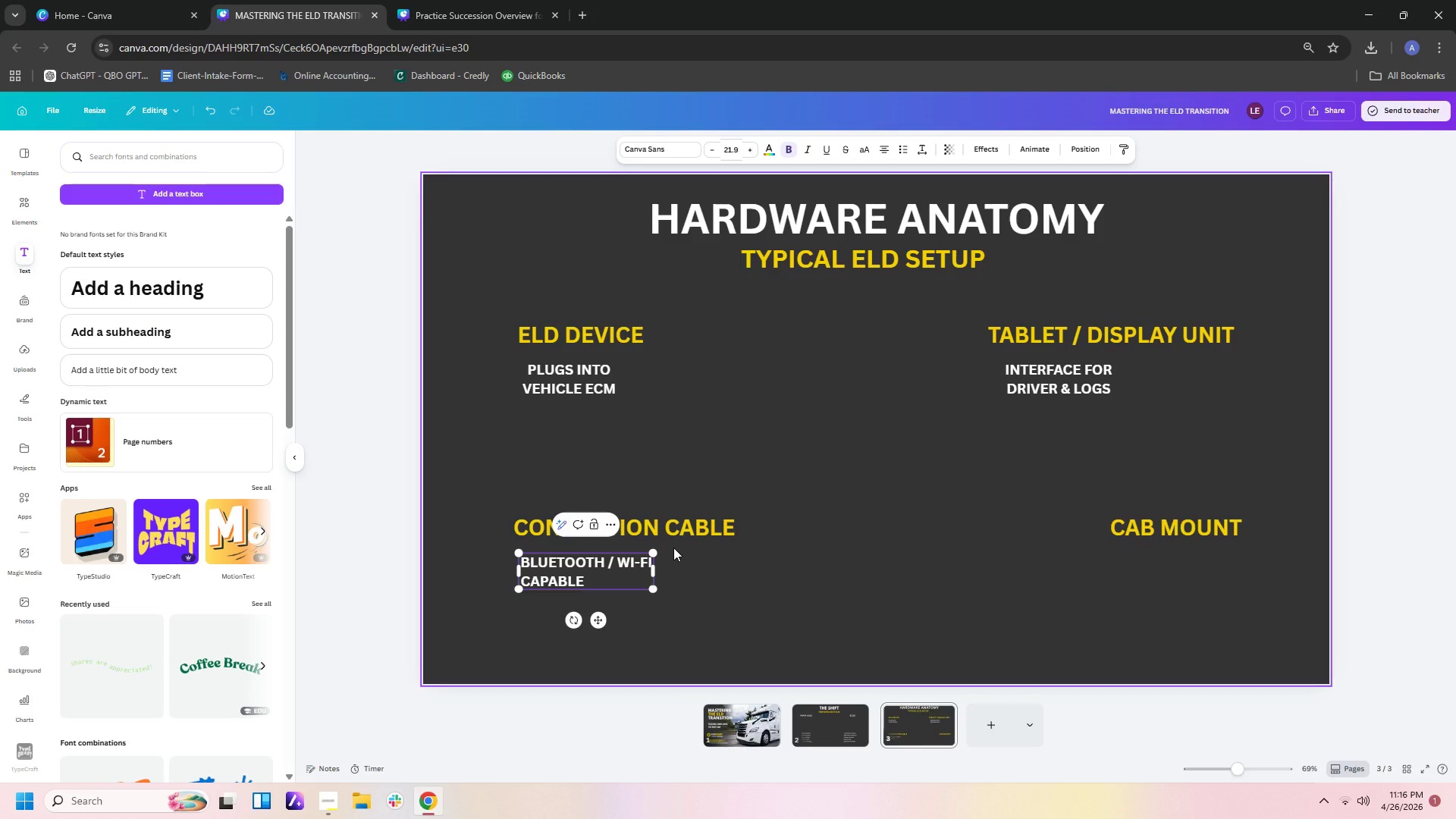 
left_click_drag(start_coordinate=[655, 572], to_coordinate=[703, 581])
 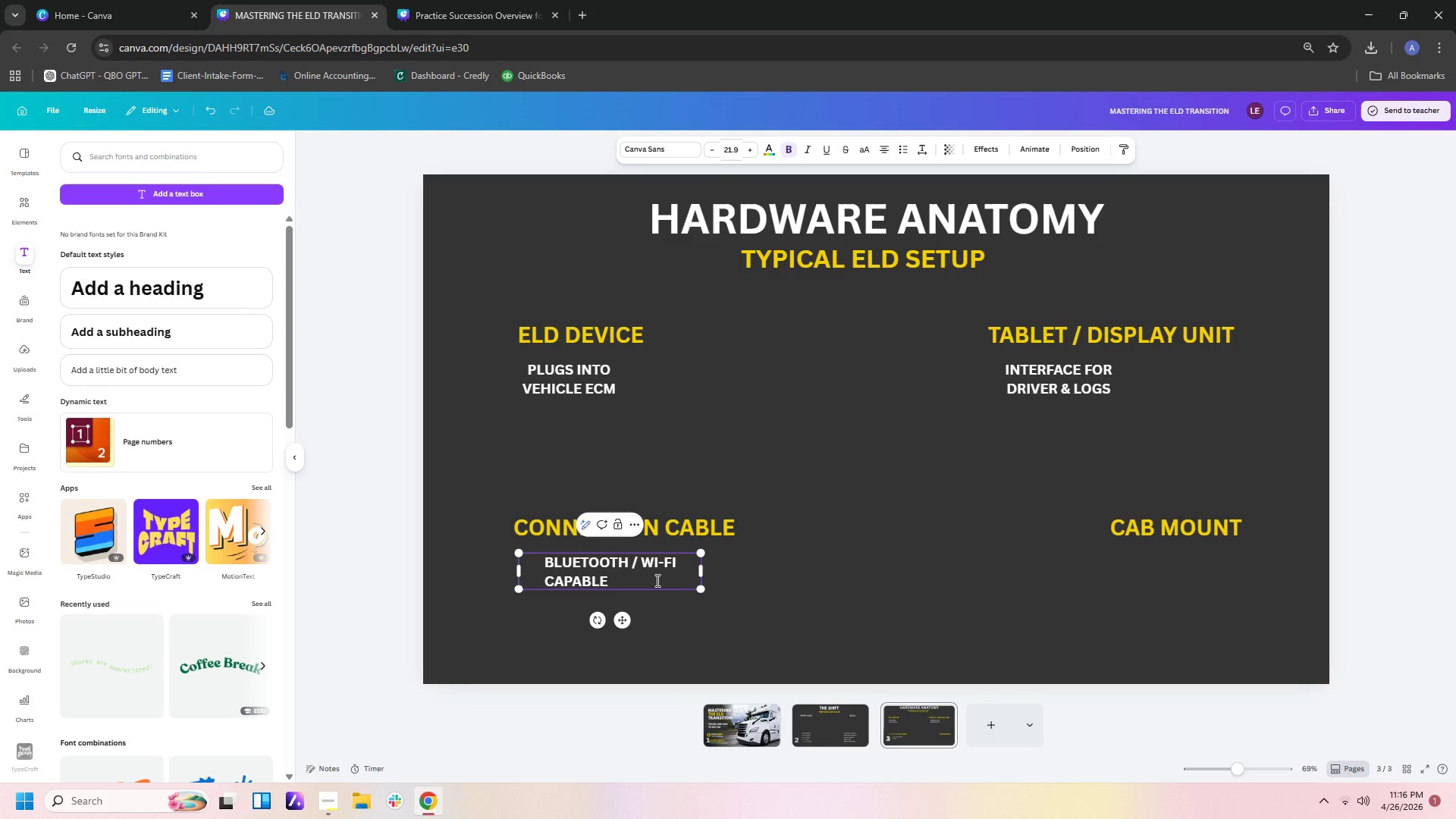 
left_click_drag(start_coordinate=[656, 580], to_coordinate=[673, 580])
 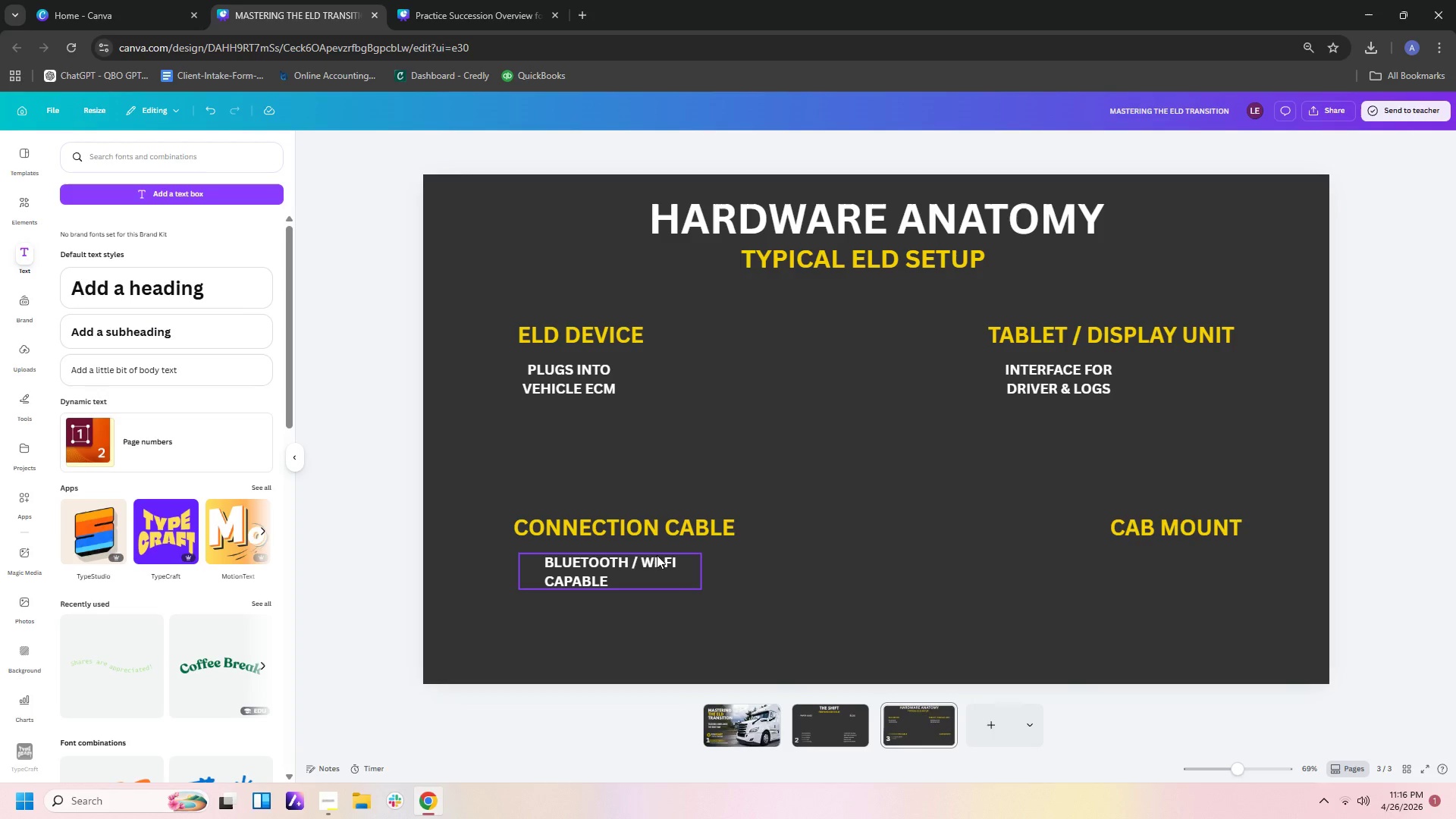 
left_click([676, 576])
 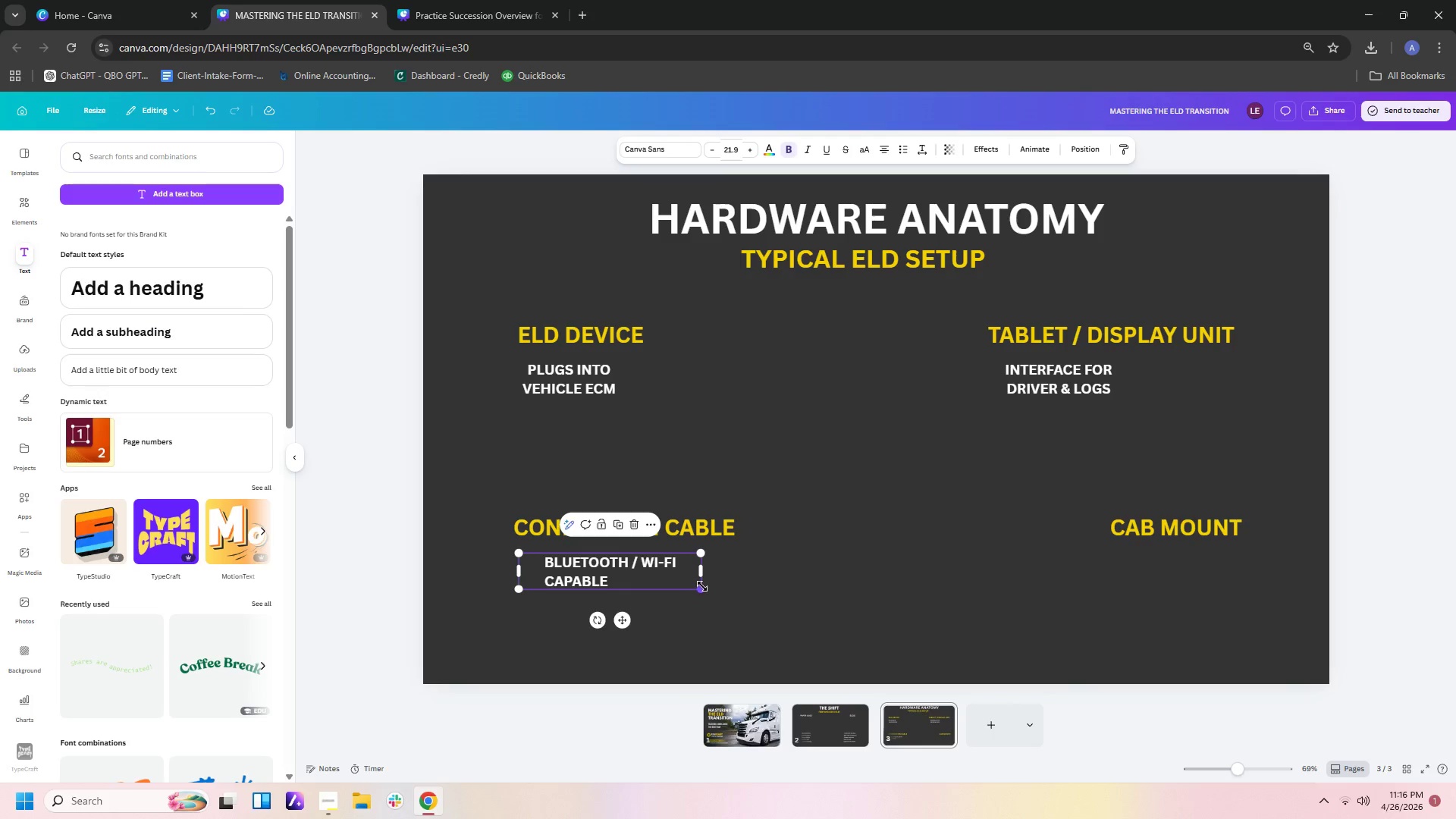 
left_click_drag(start_coordinate=[702, 586], to_coordinate=[762, 617])
 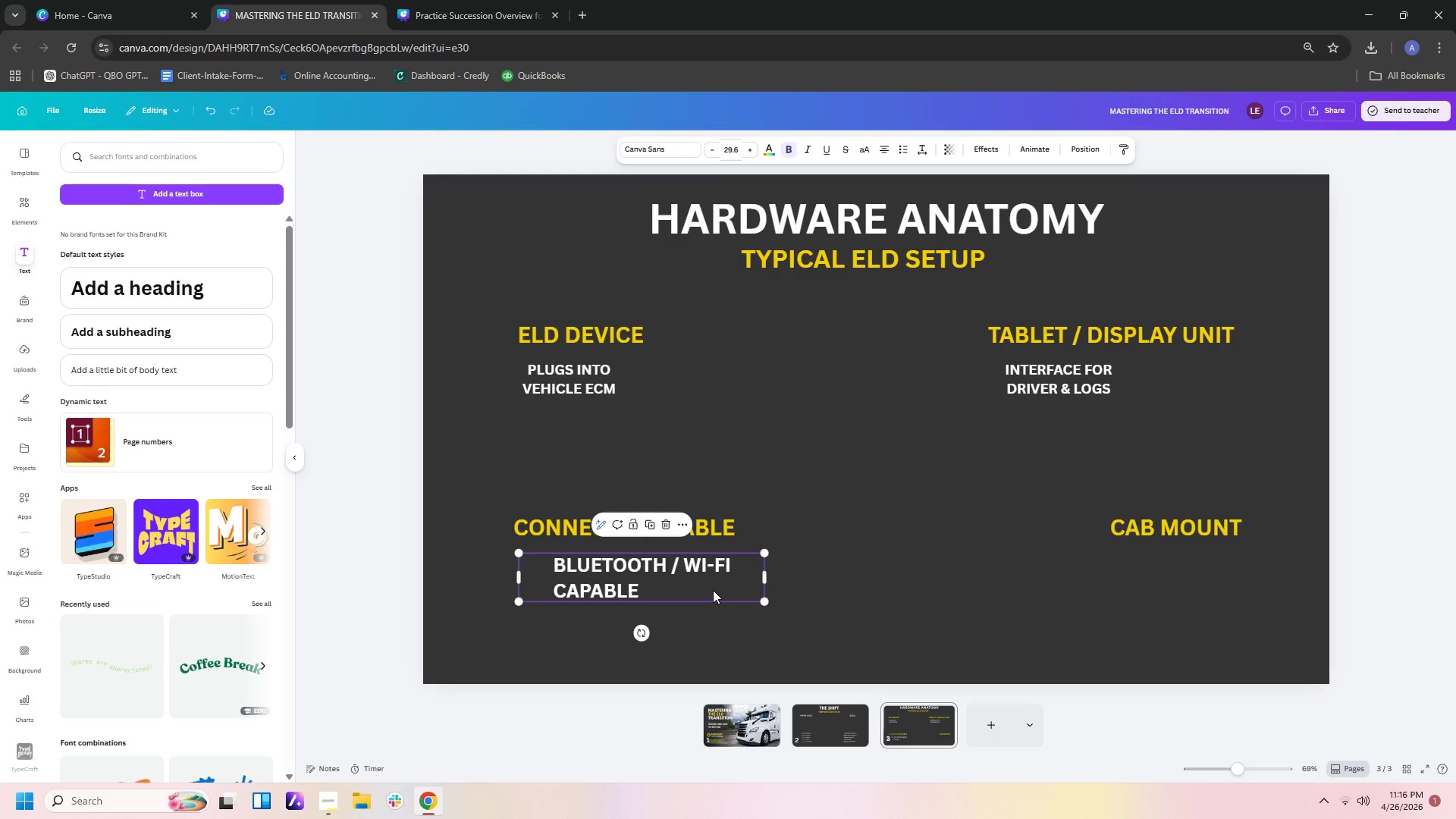 
left_click_drag(start_coordinate=[713, 590], to_coordinate=[671, 587])
 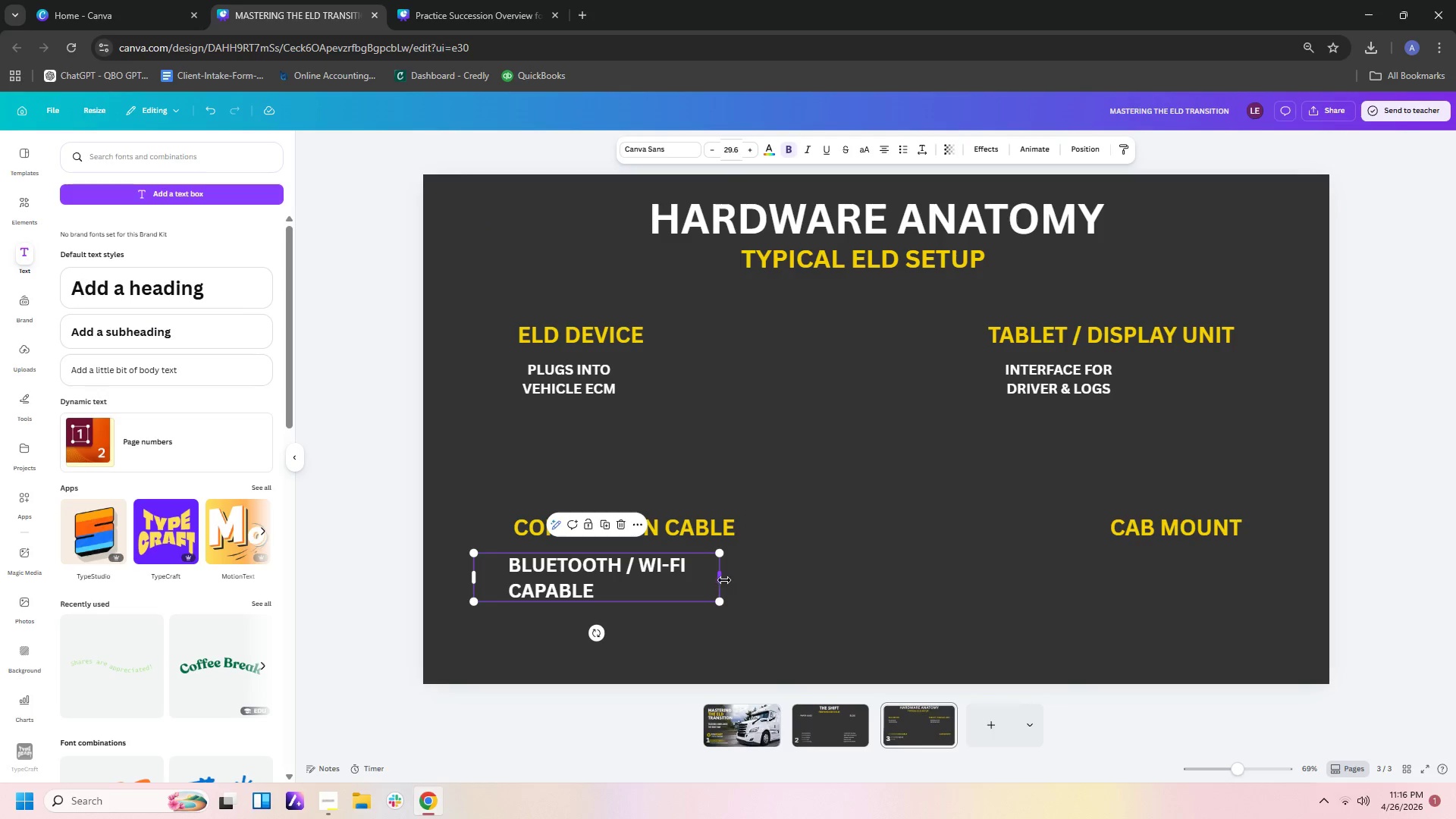 
left_click_drag(start_coordinate=[723, 580], to_coordinate=[772, 591])
 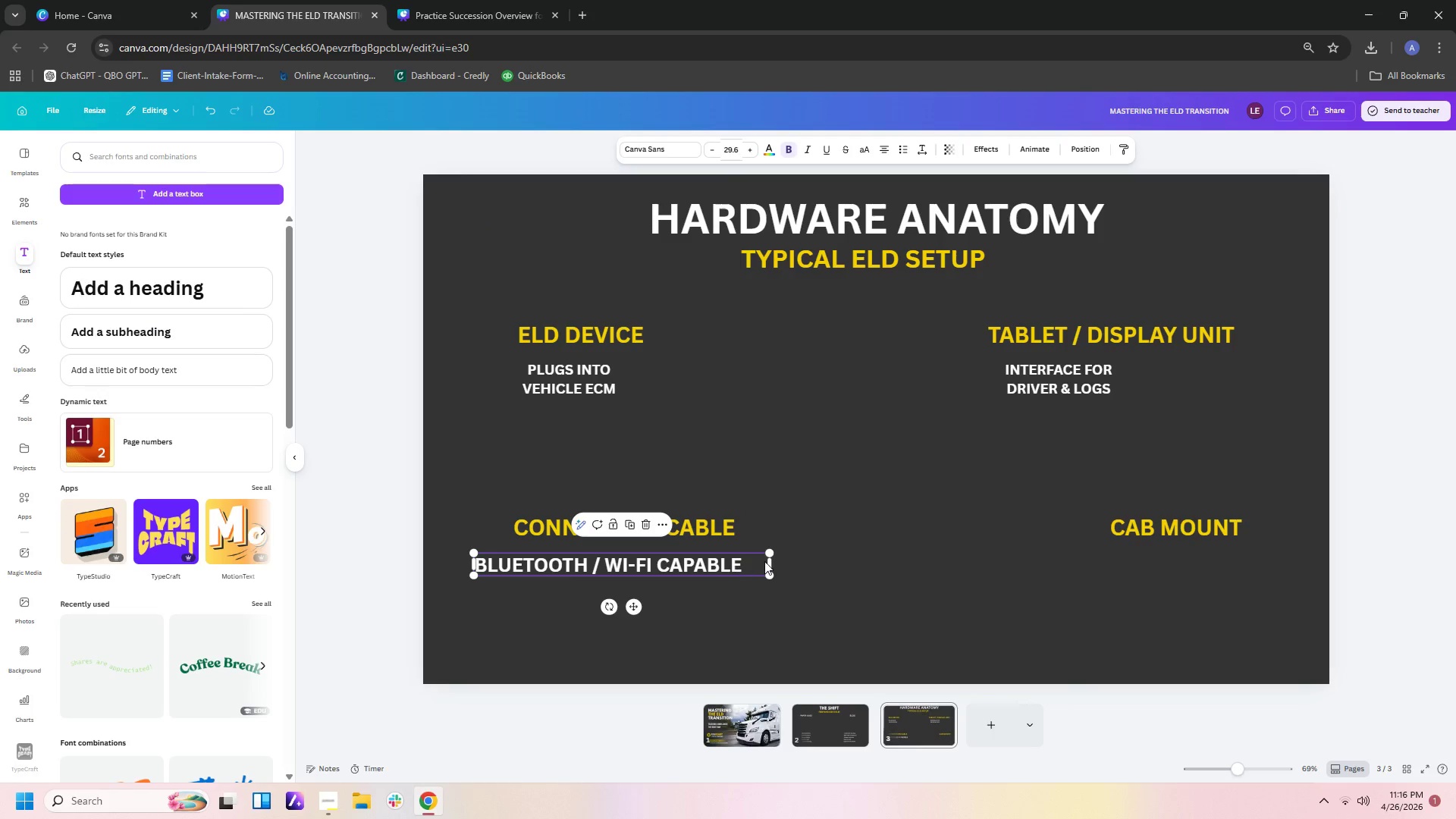 
left_click_drag(start_coordinate=[767, 560], to_coordinate=[808, 560])
 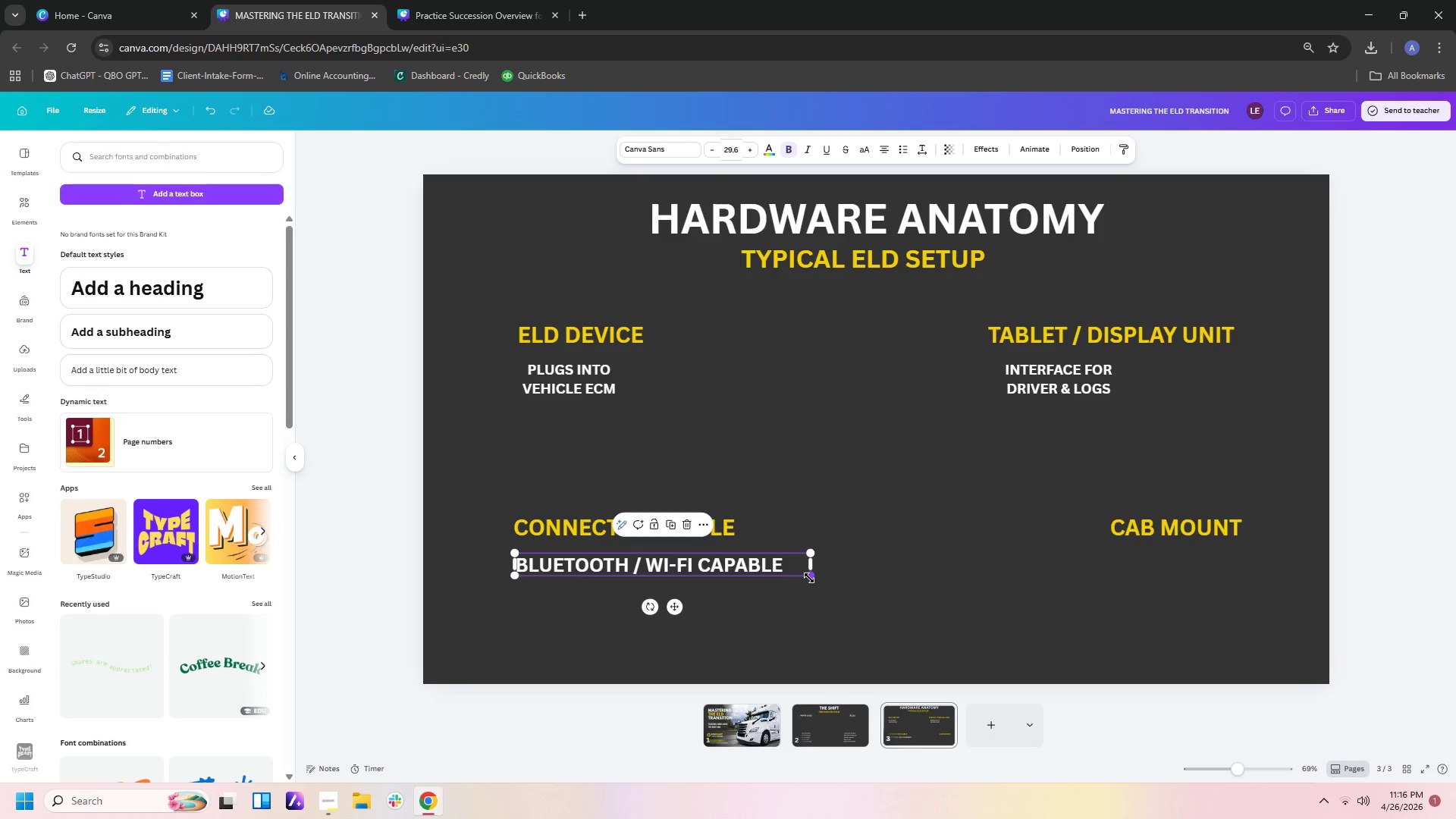 
left_click_drag(start_coordinate=[809, 578], to_coordinate=[724, 560])
 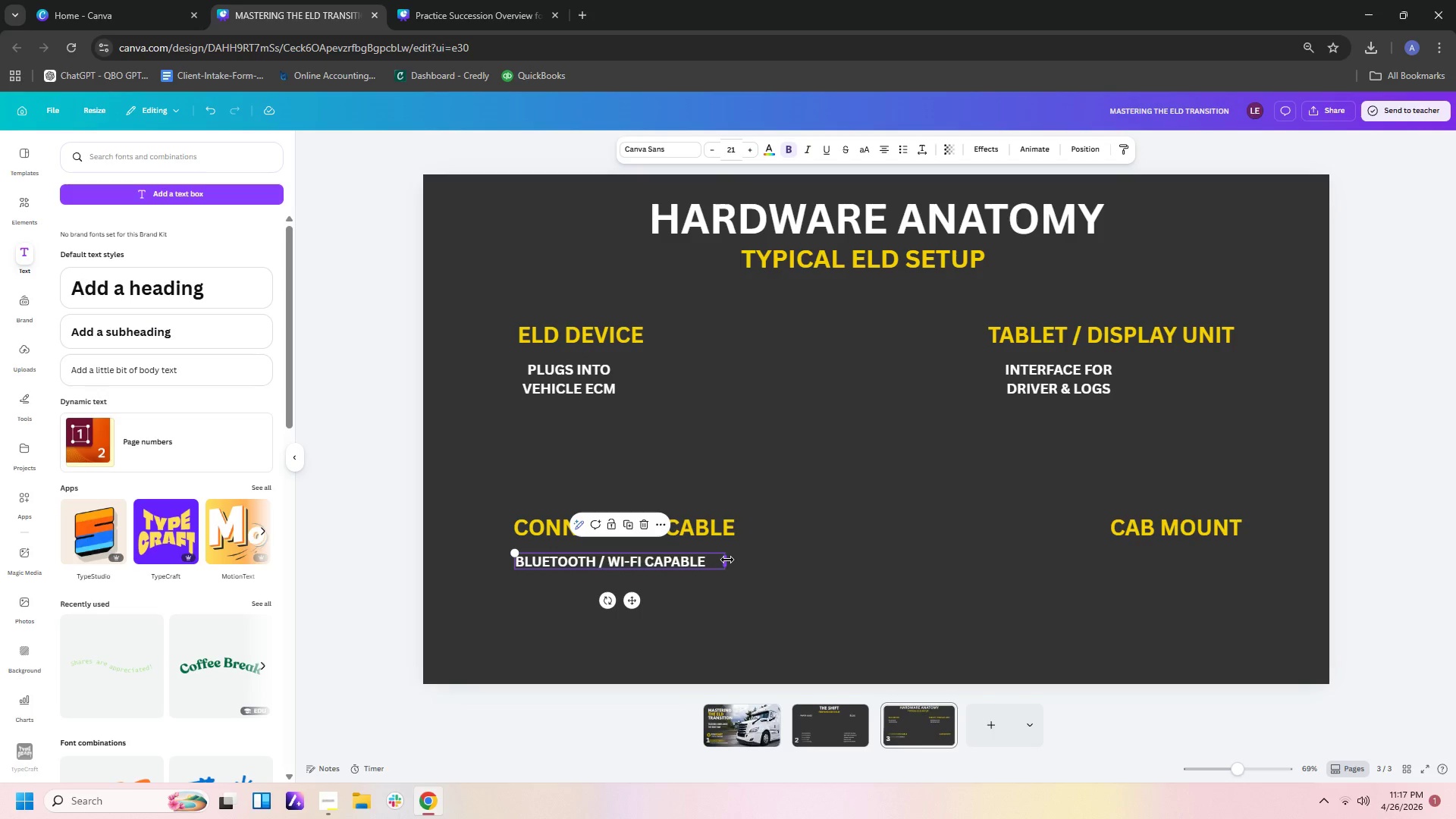 
left_click([727, 560])
 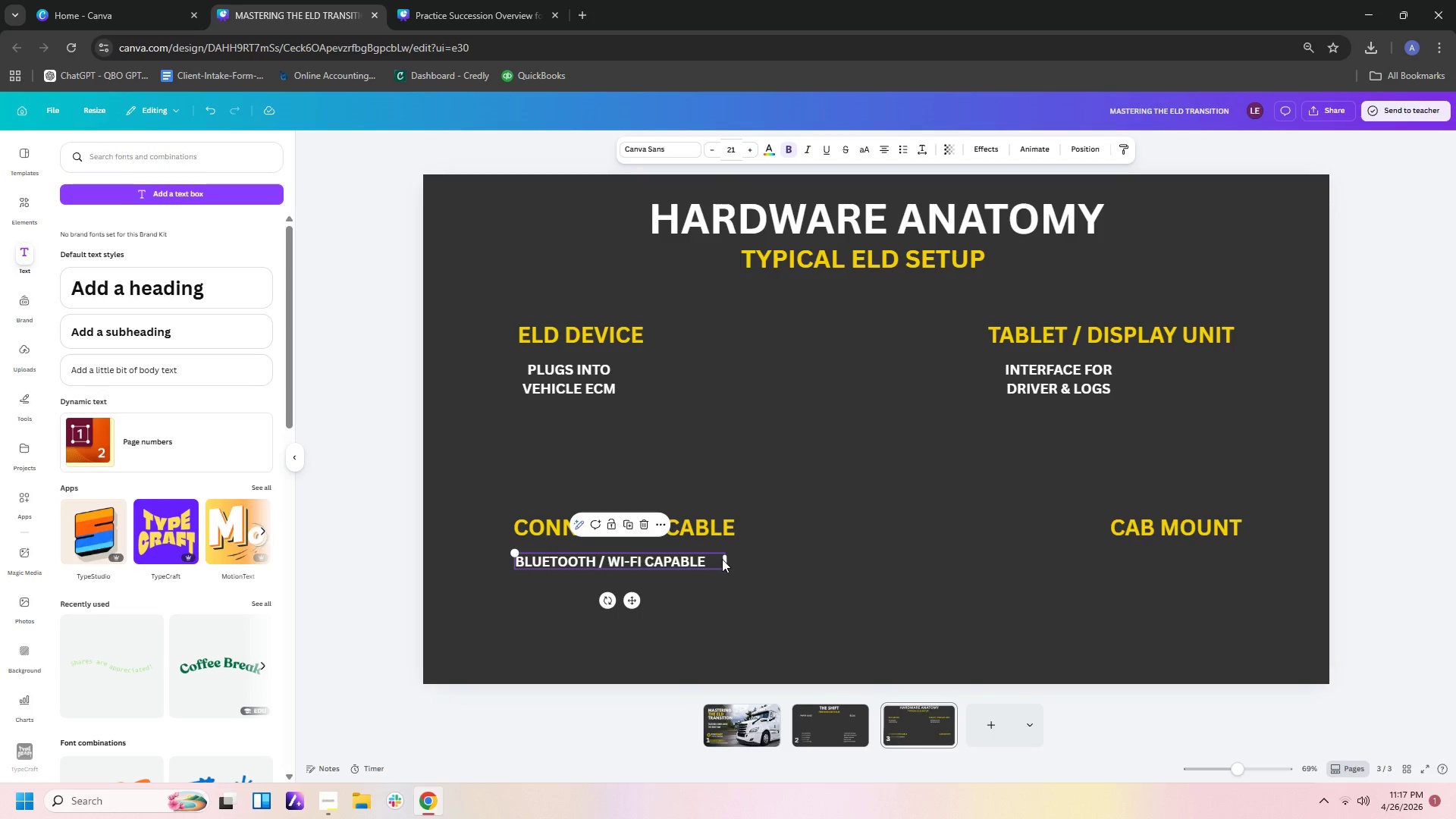 
left_click_drag(start_coordinate=[722, 559], to_coordinate=[733, 559])
 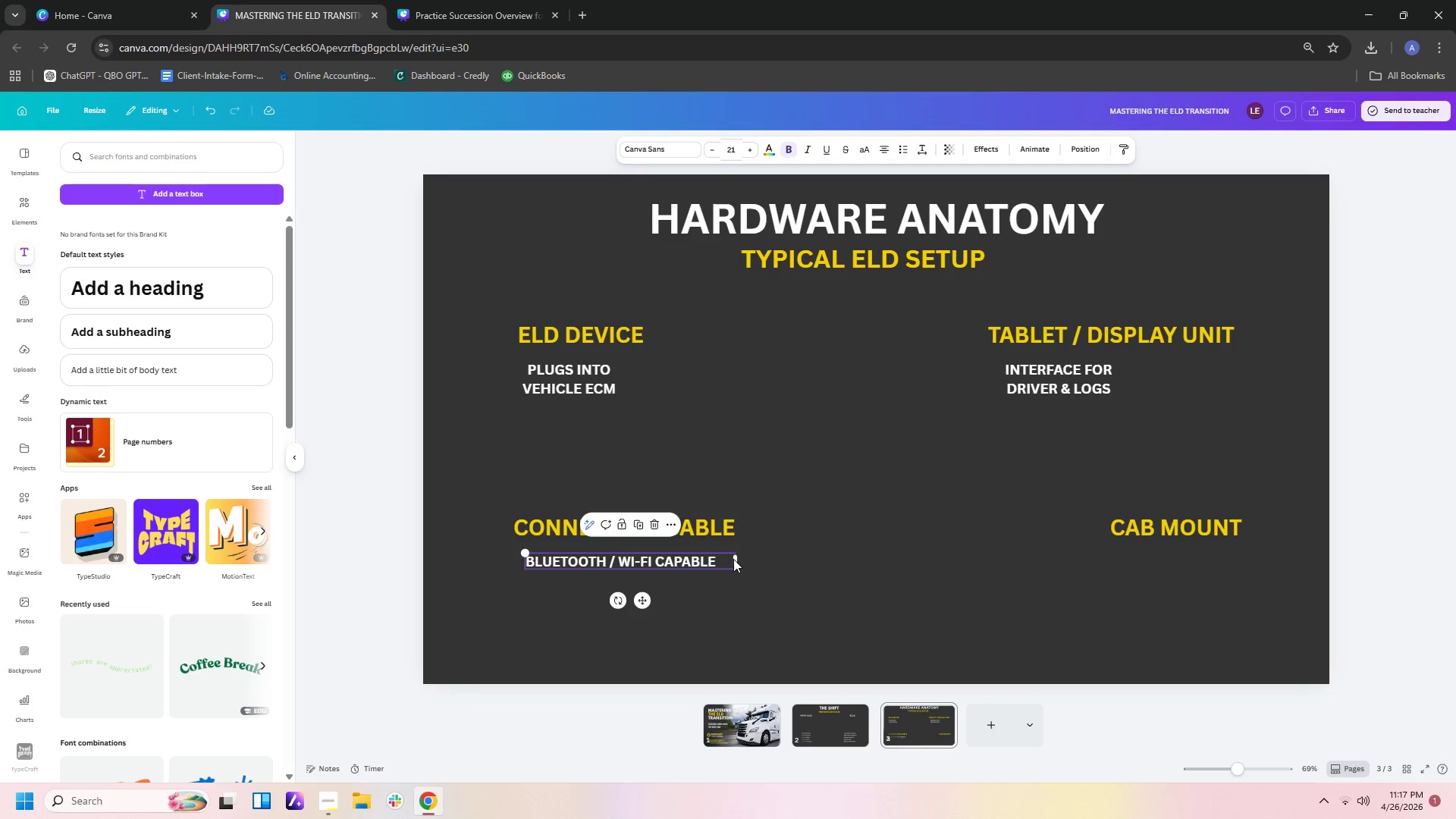 
left_click_drag(start_coordinate=[733, 559], to_coordinate=[727, 564])
 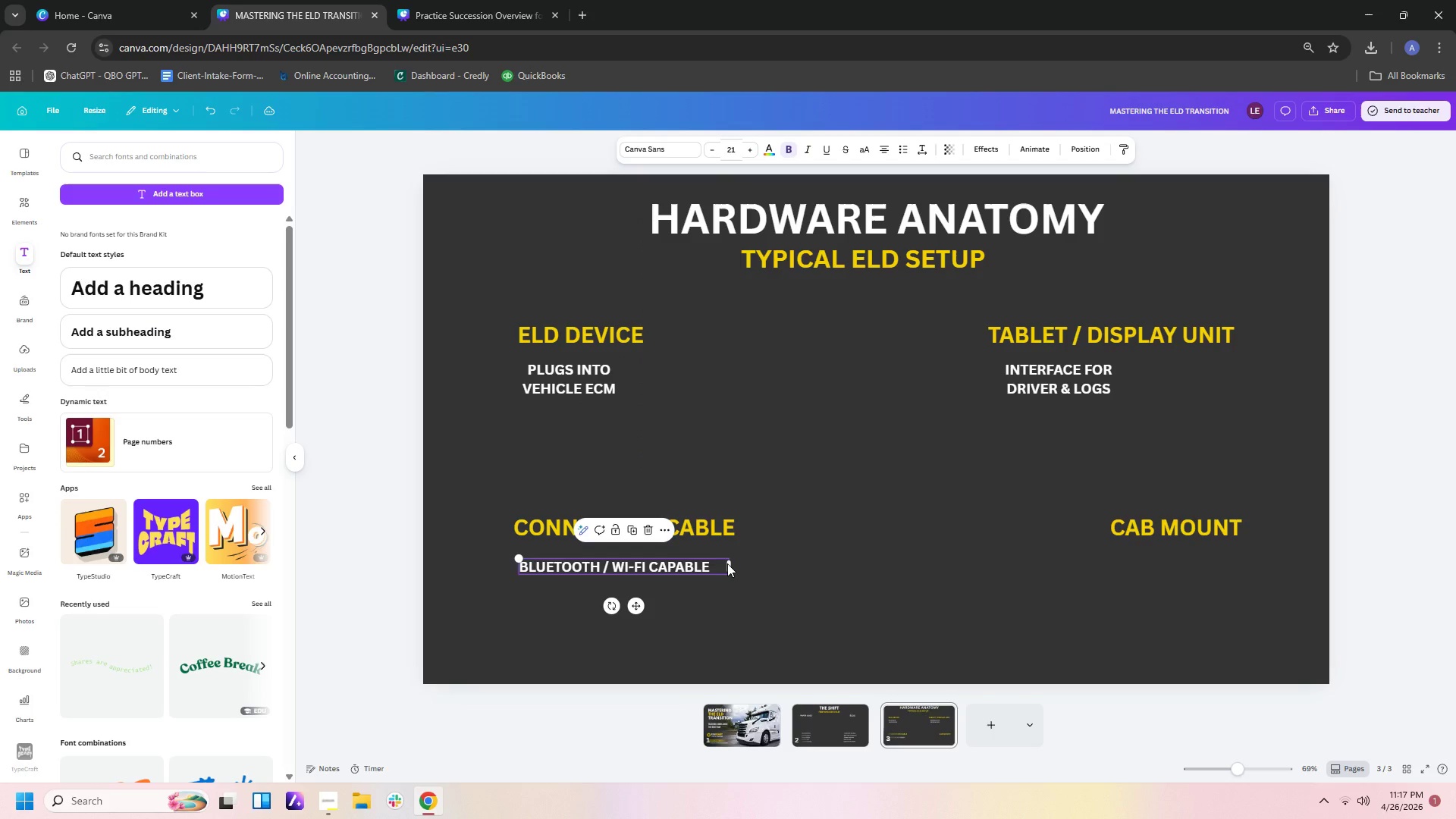 
left_click_drag(start_coordinate=[727, 563], to_coordinate=[722, 563])
 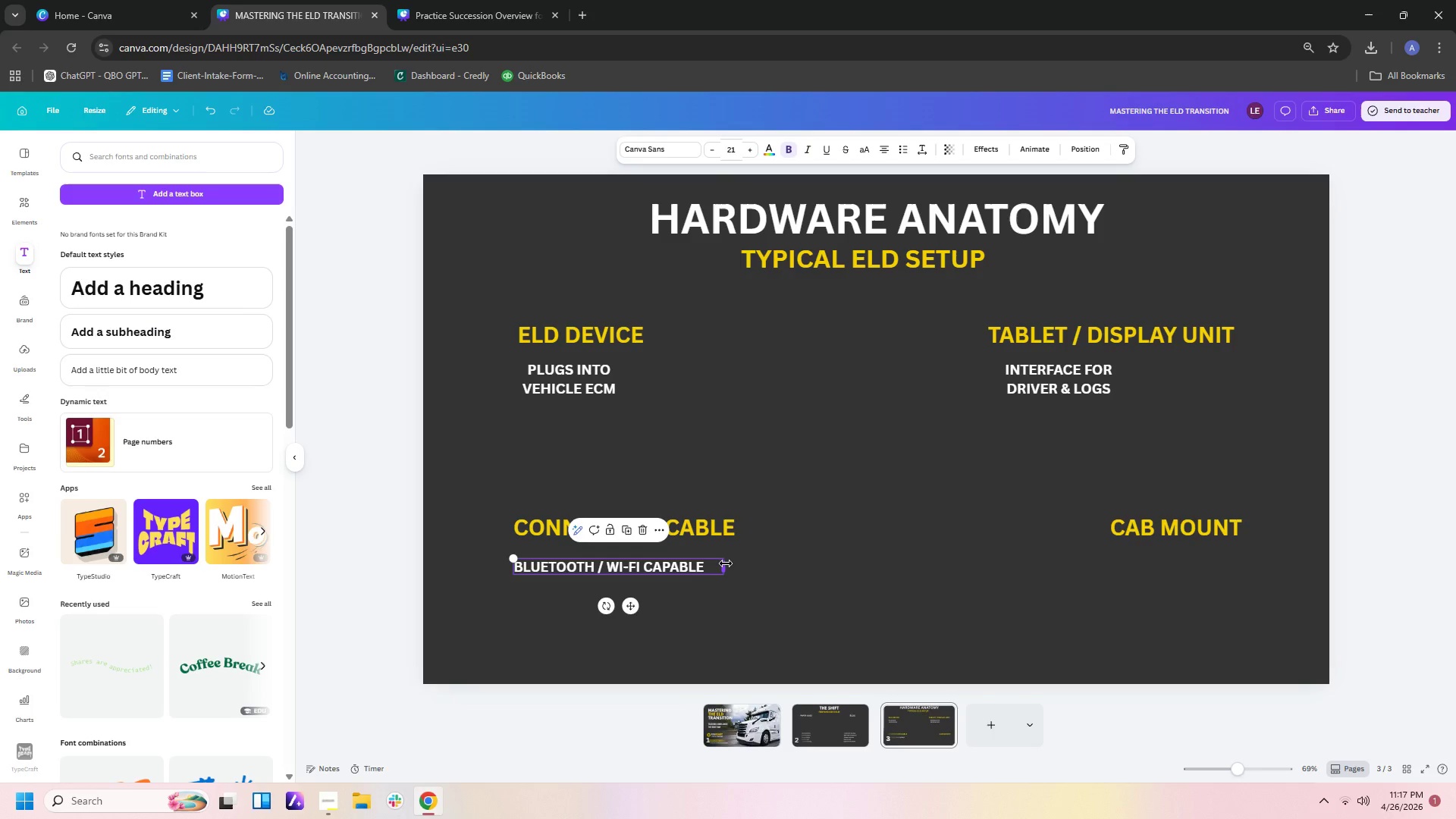 
left_click_drag(start_coordinate=[726, 563], to_coordinate=[692, 582])
 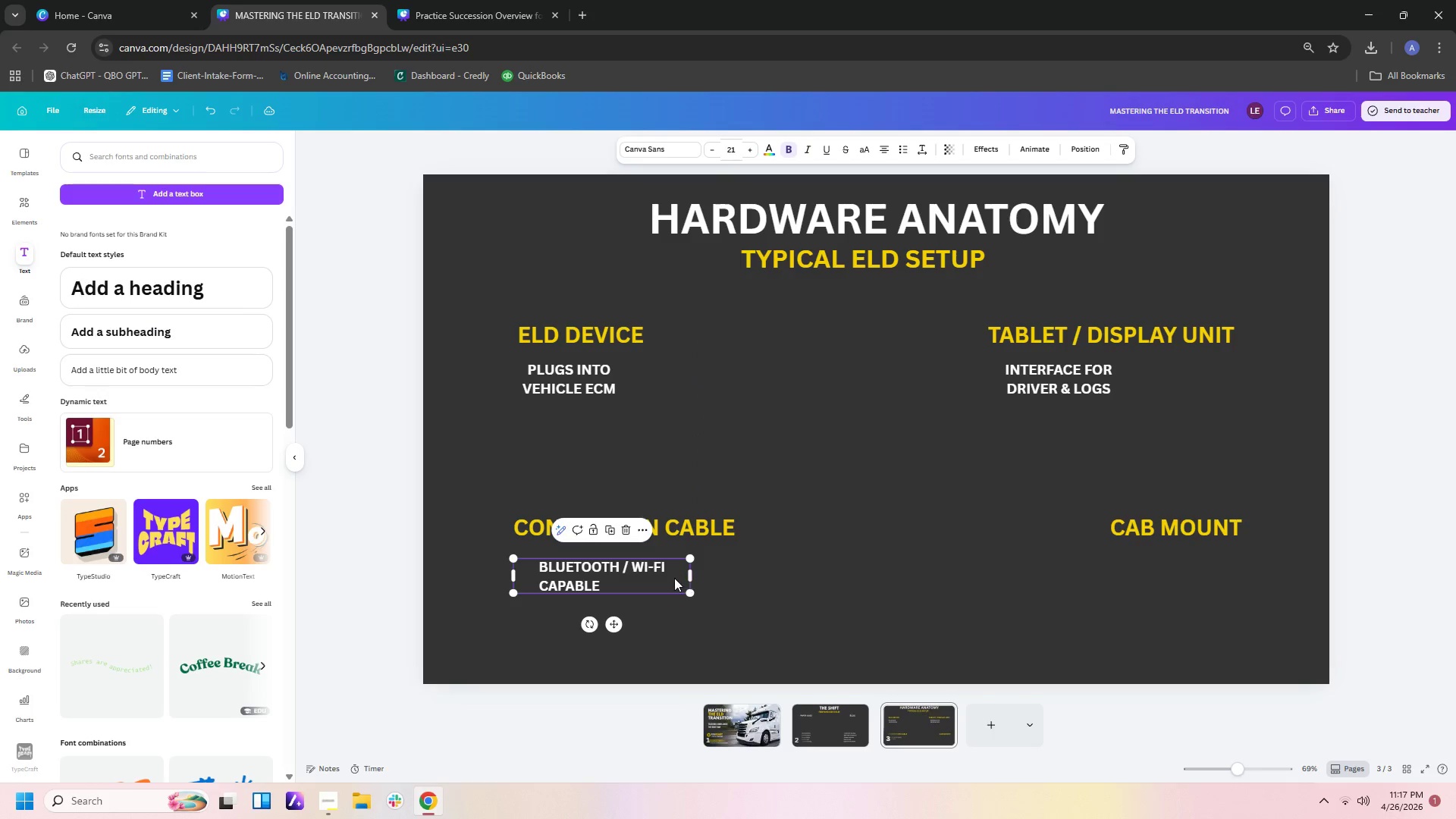 
left_click_drag(start_coordinate=[674, 578], to_coordinate=[699, 573])
 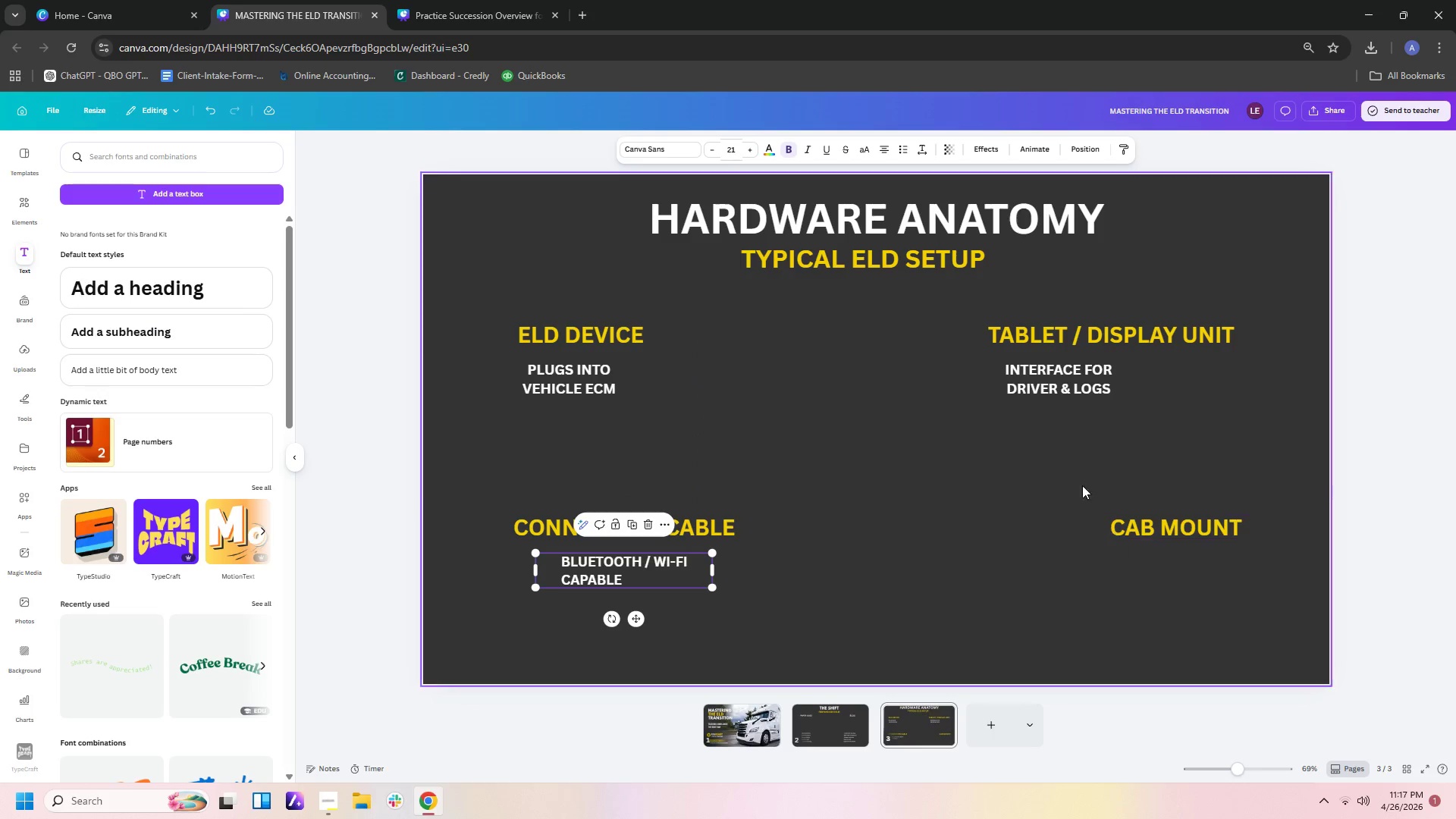 
left_click([1088, 370])
 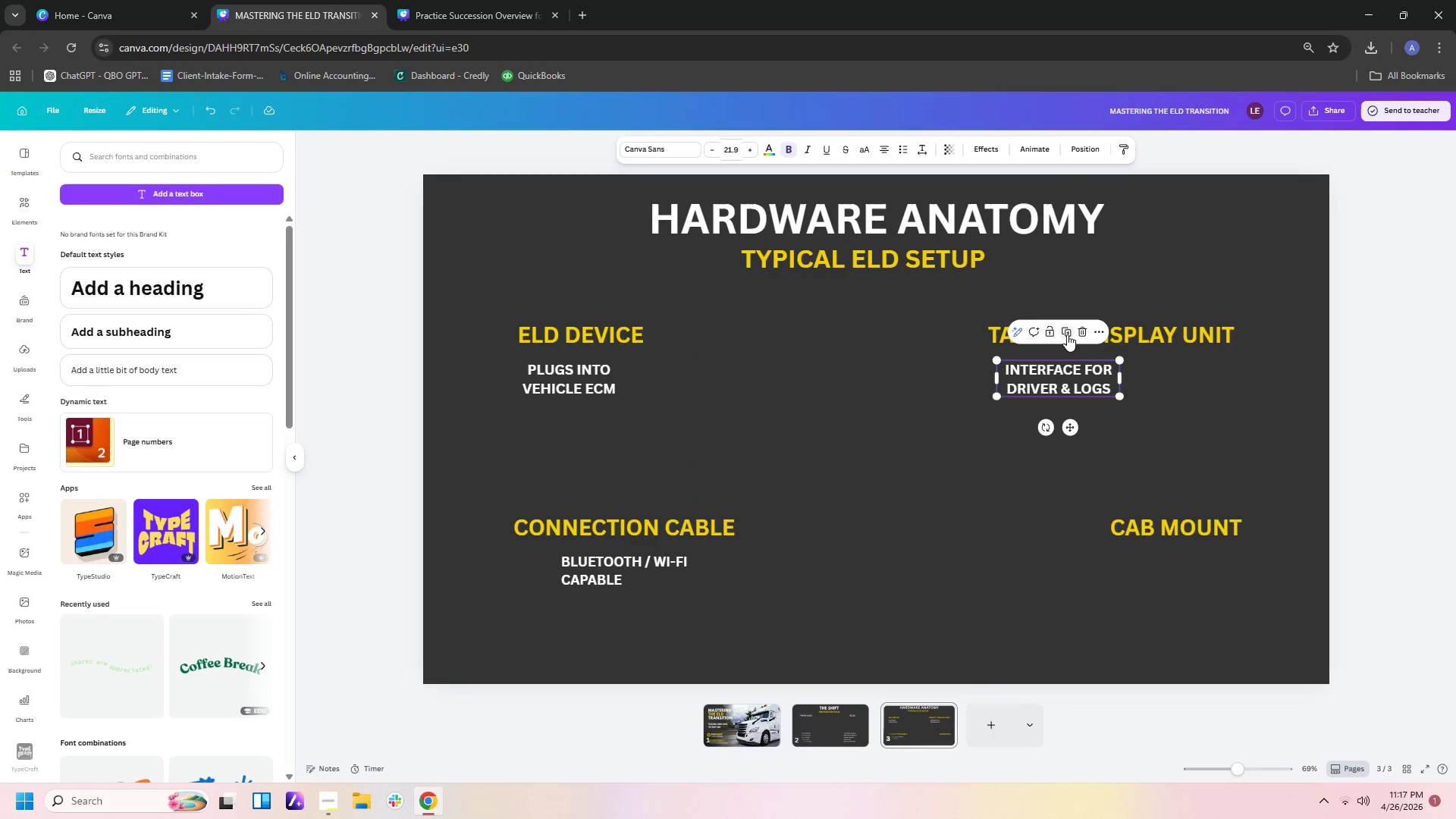 
left_click([1067, 334])
 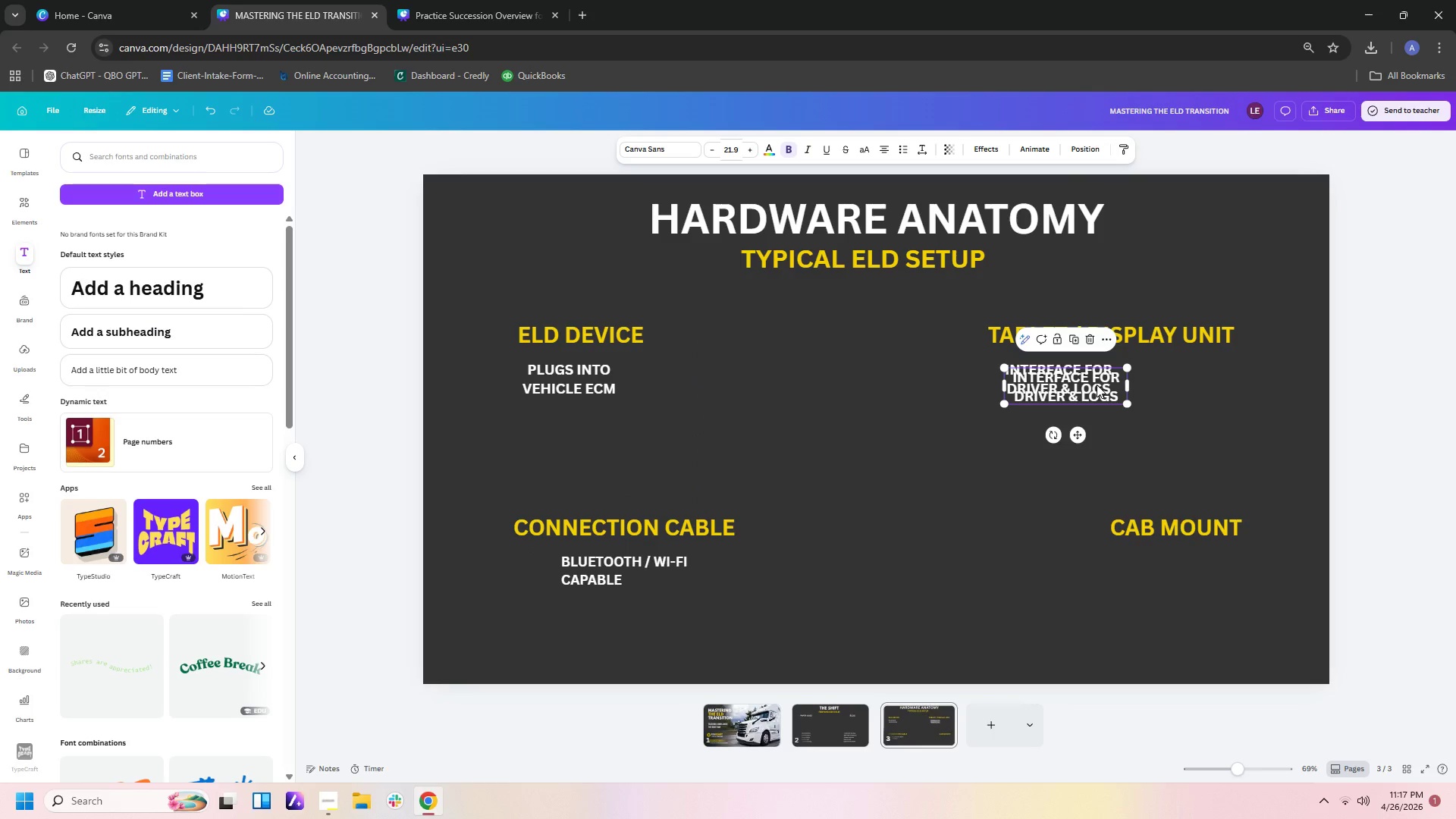 
left_click_drag(start_coordinate=[1097, 384], to_coordinate=[1201, 569])
 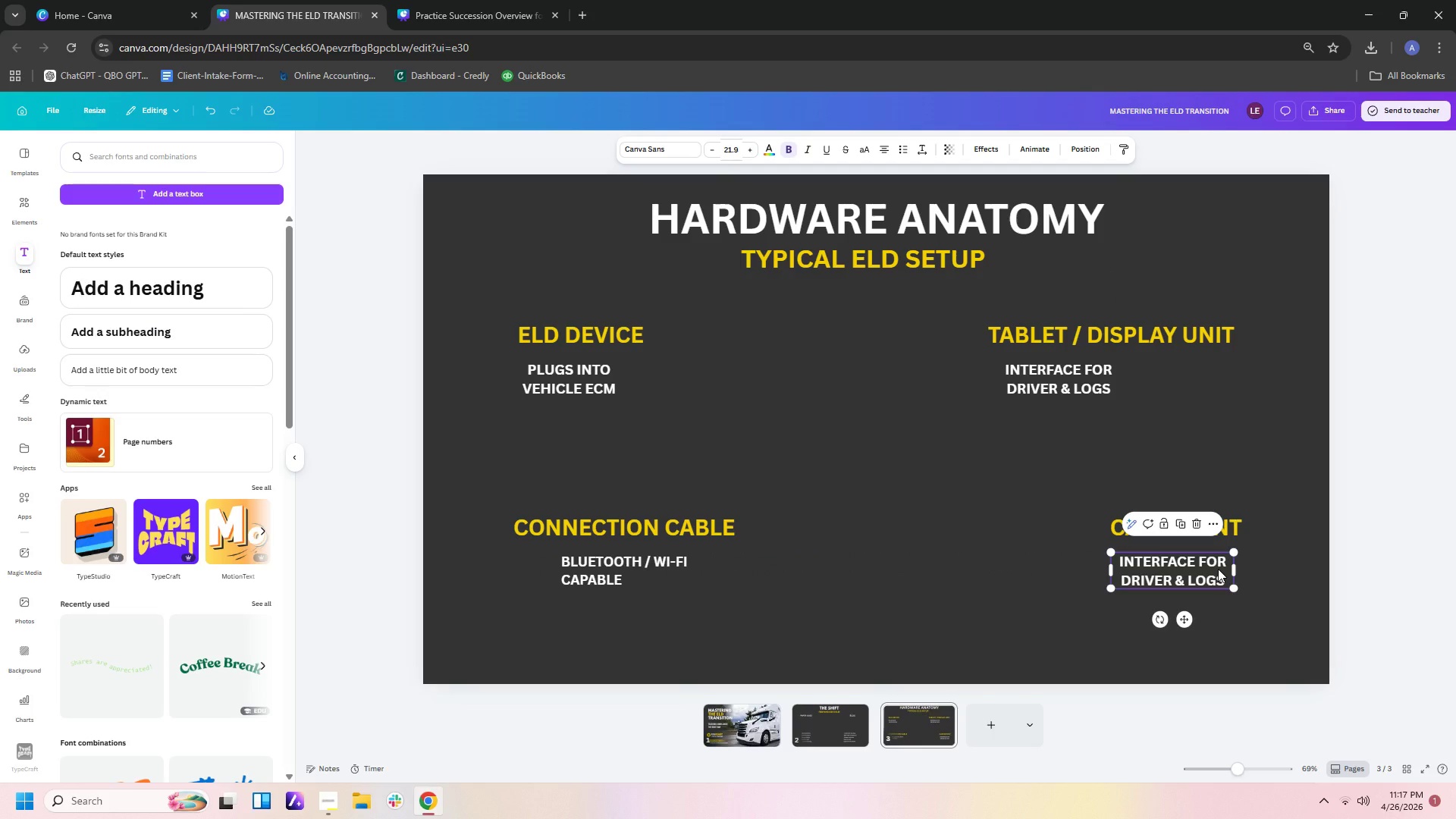 
left_click([1218, 569])
 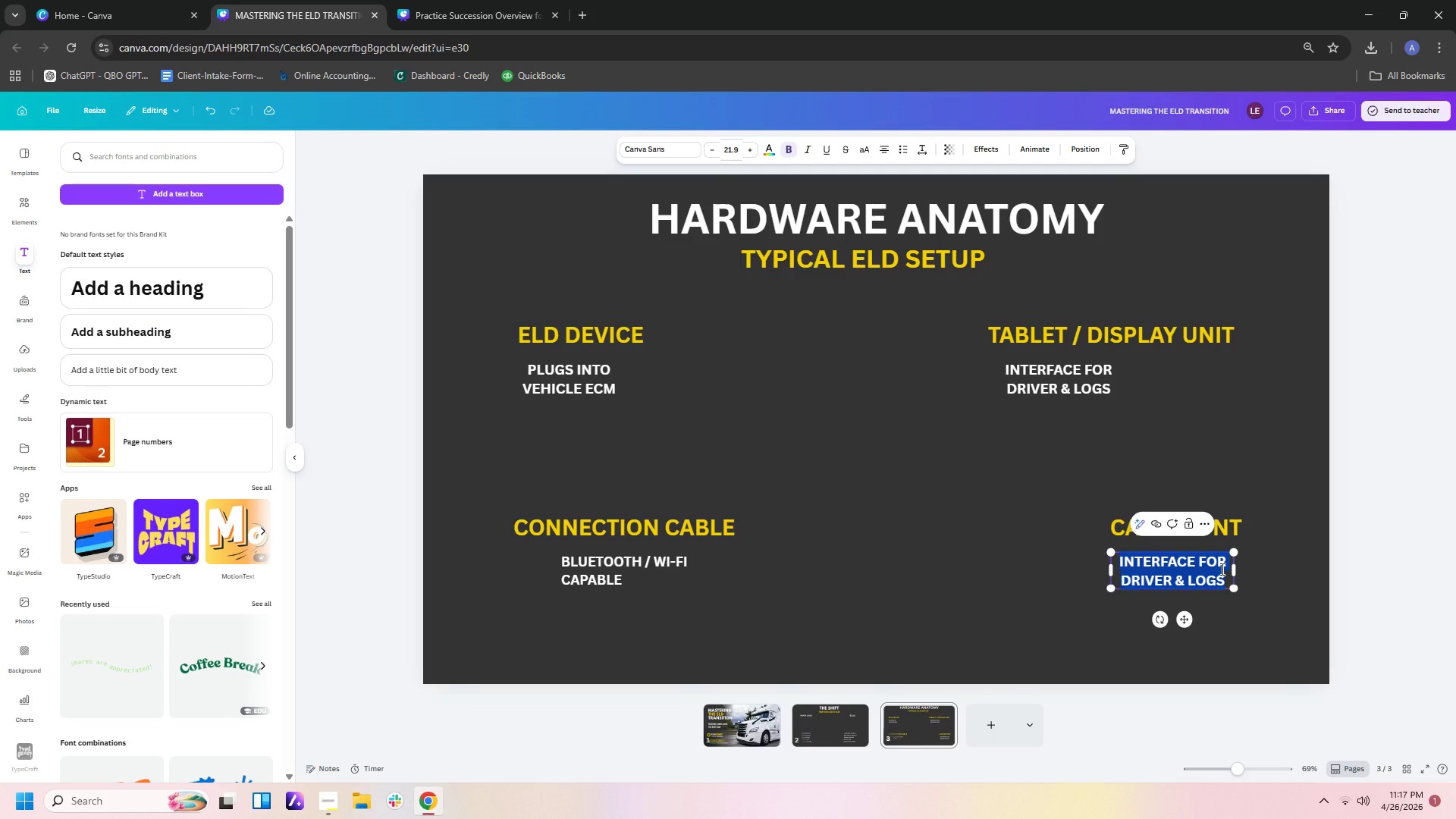 
key(Backspace)
type(SECURELY MOUNTS T)
key(Backspace)
key(Backspace)
 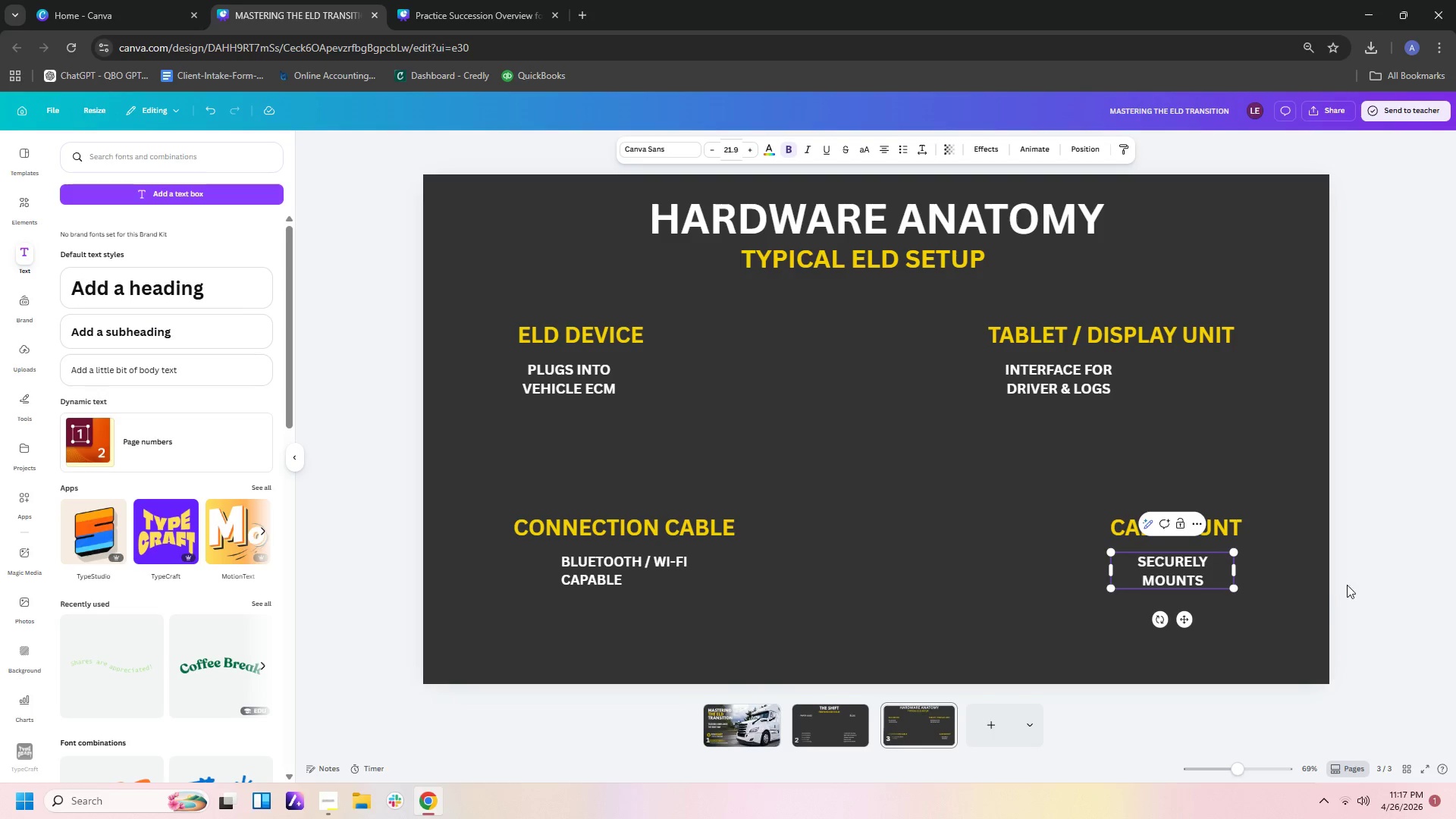 
left_click_drag(start_coordinate=[1233, 569], to_coordinate=[1228, 566])
 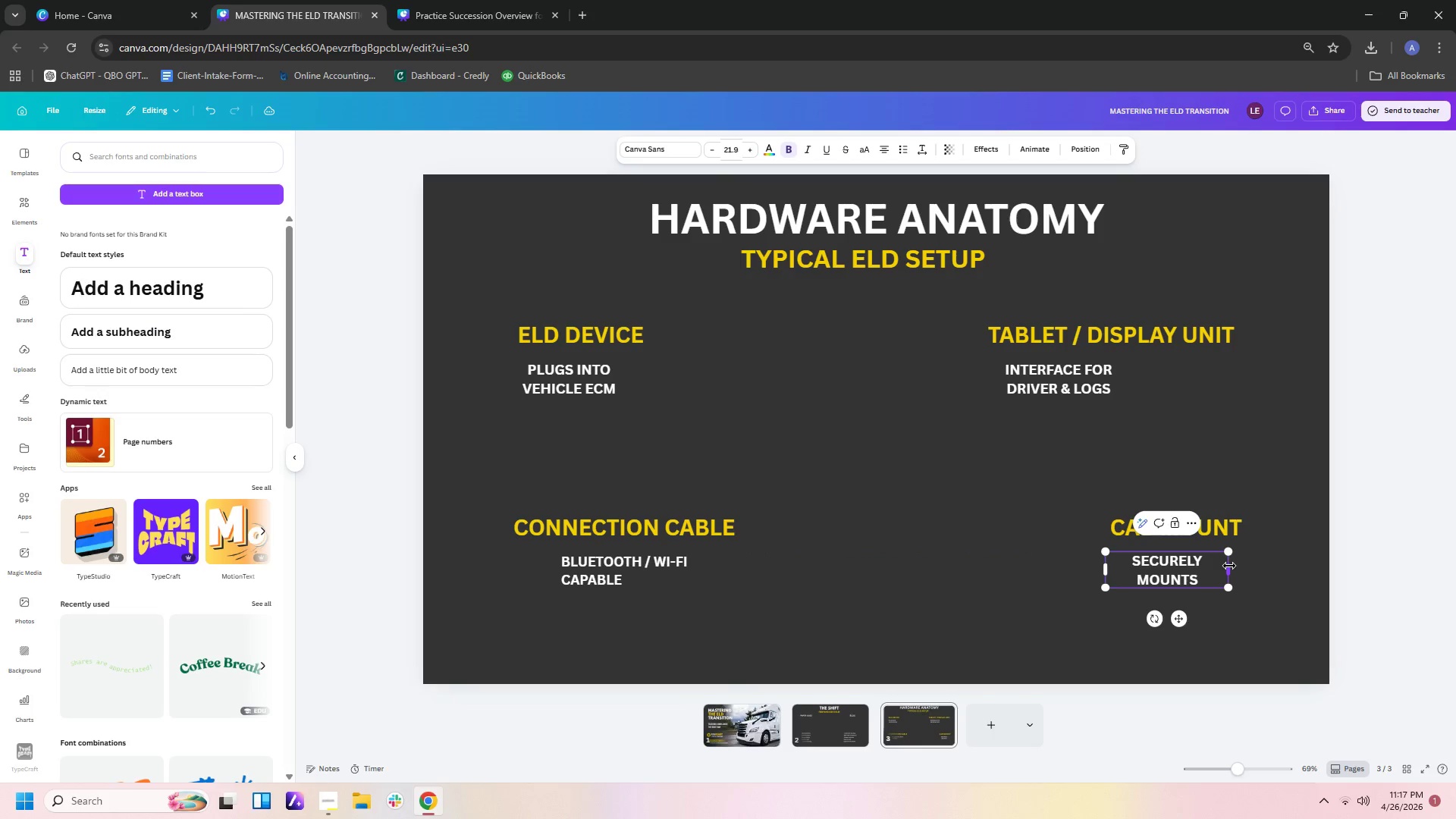 
left_click_drag(start_coordinate=[1229, 566], to_coordinate=[1247, 566])
 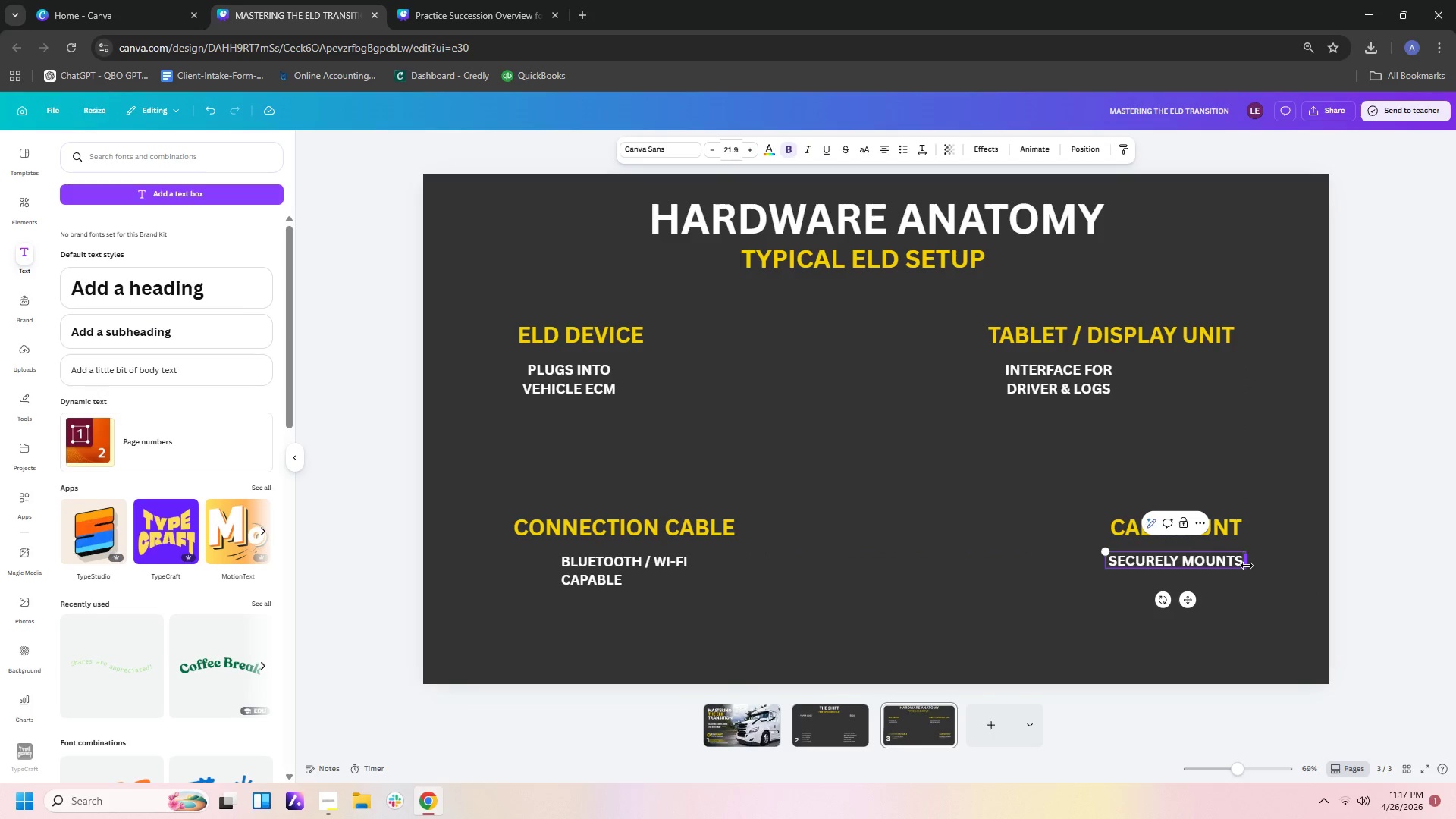 
type(TO )
key(Backspace)
key(Backspace)
key(Backspace)
type( TO)
 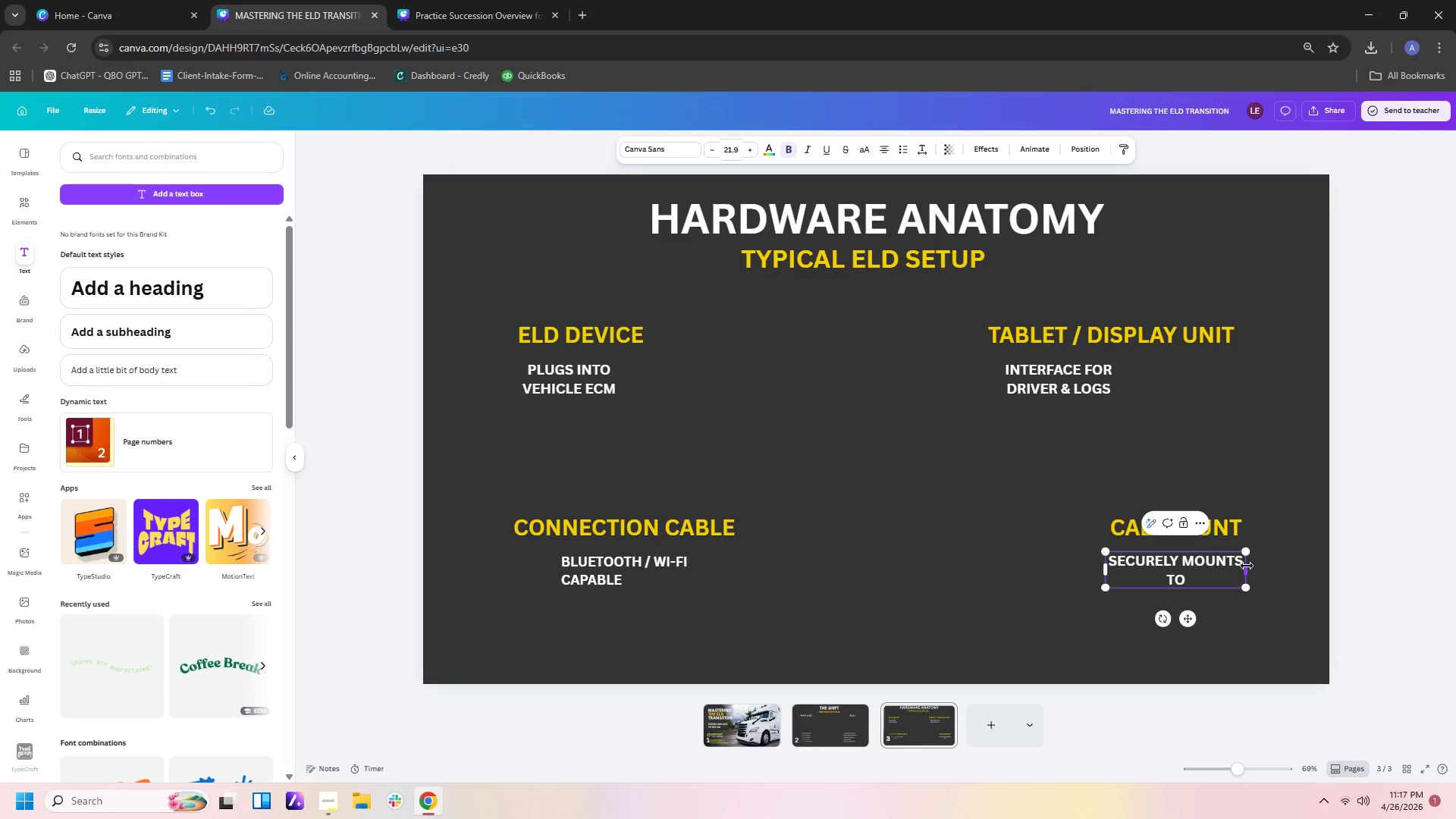 
type( WINDSHIELD        )
 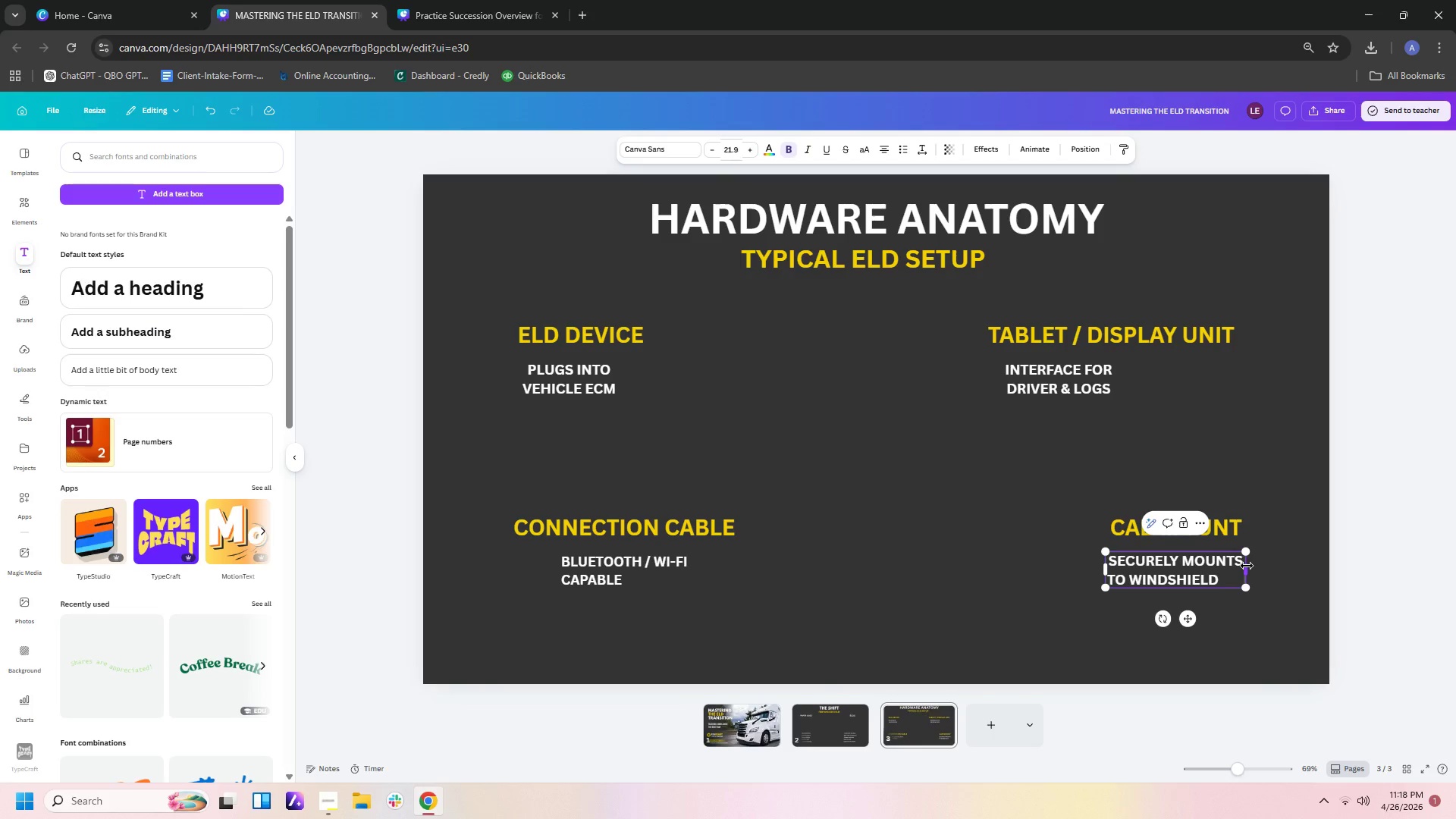 
wait(5.88)
 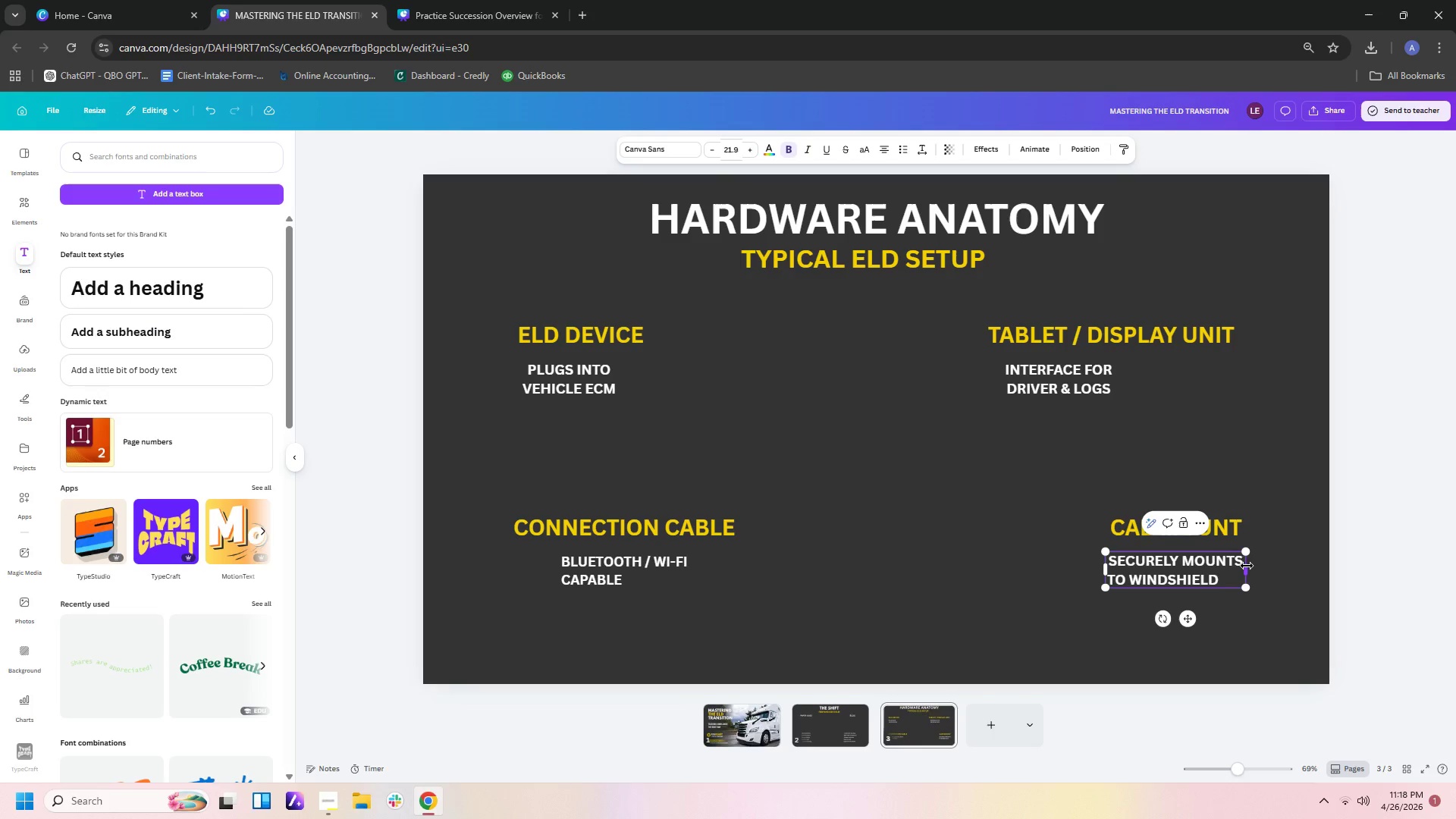 
left_click_drag(start_coordinate=[1245, 557], to_coordinate=[1251, 557])
 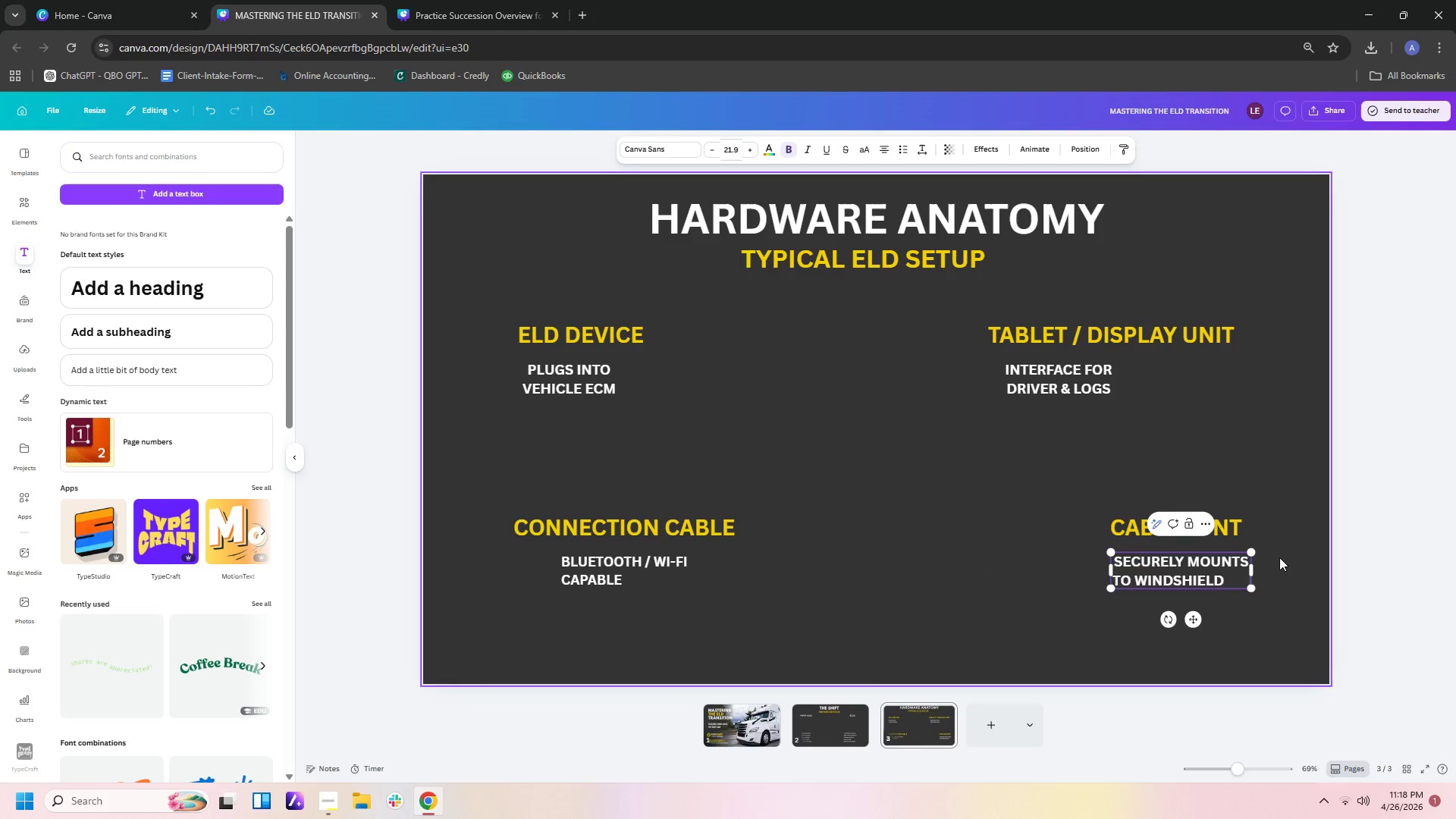 
left_click_drag(start_coordinate=[1250, 551], to_coordinate=[1269, 563])
 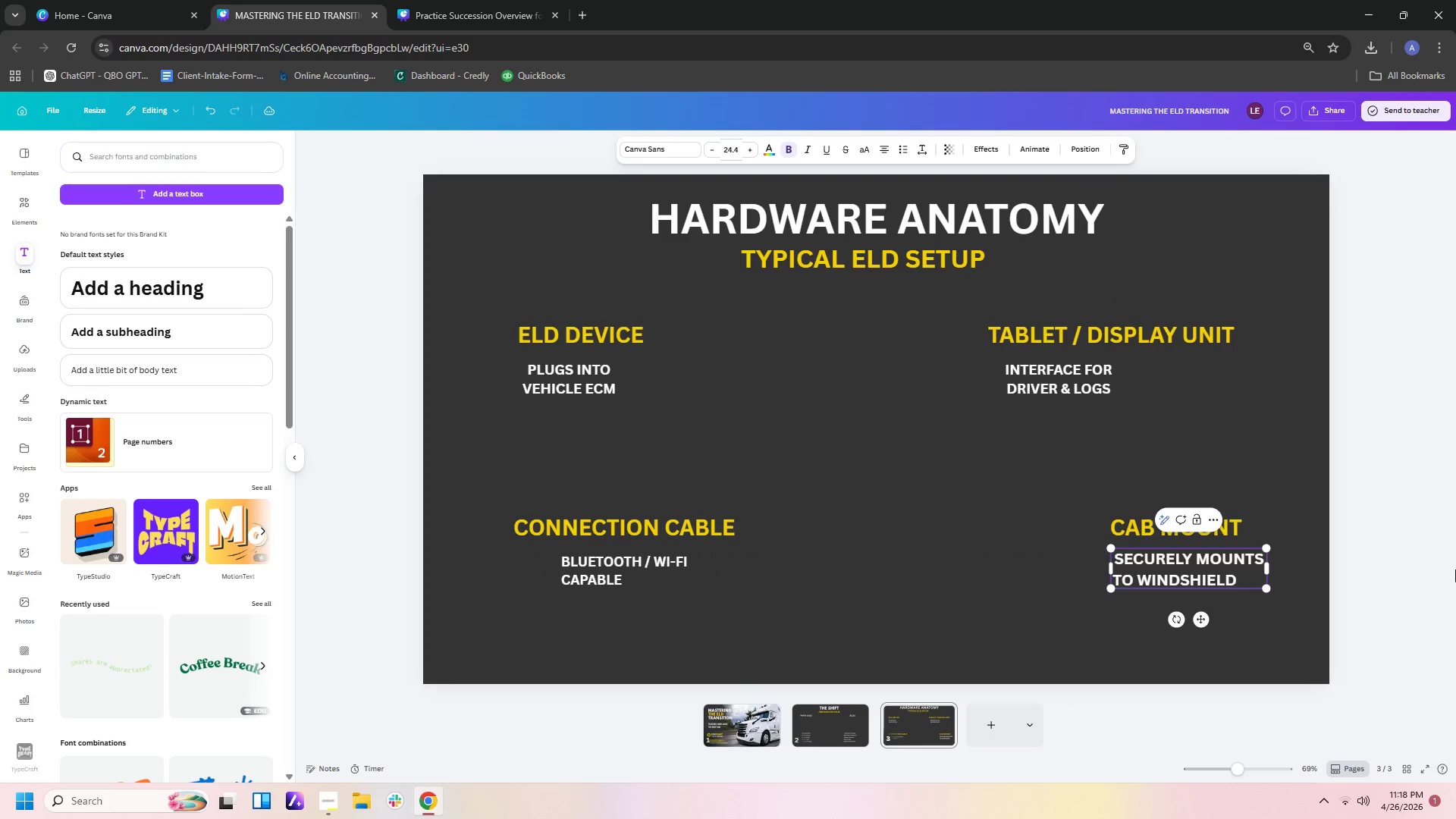 
left_click([1455, 570])
 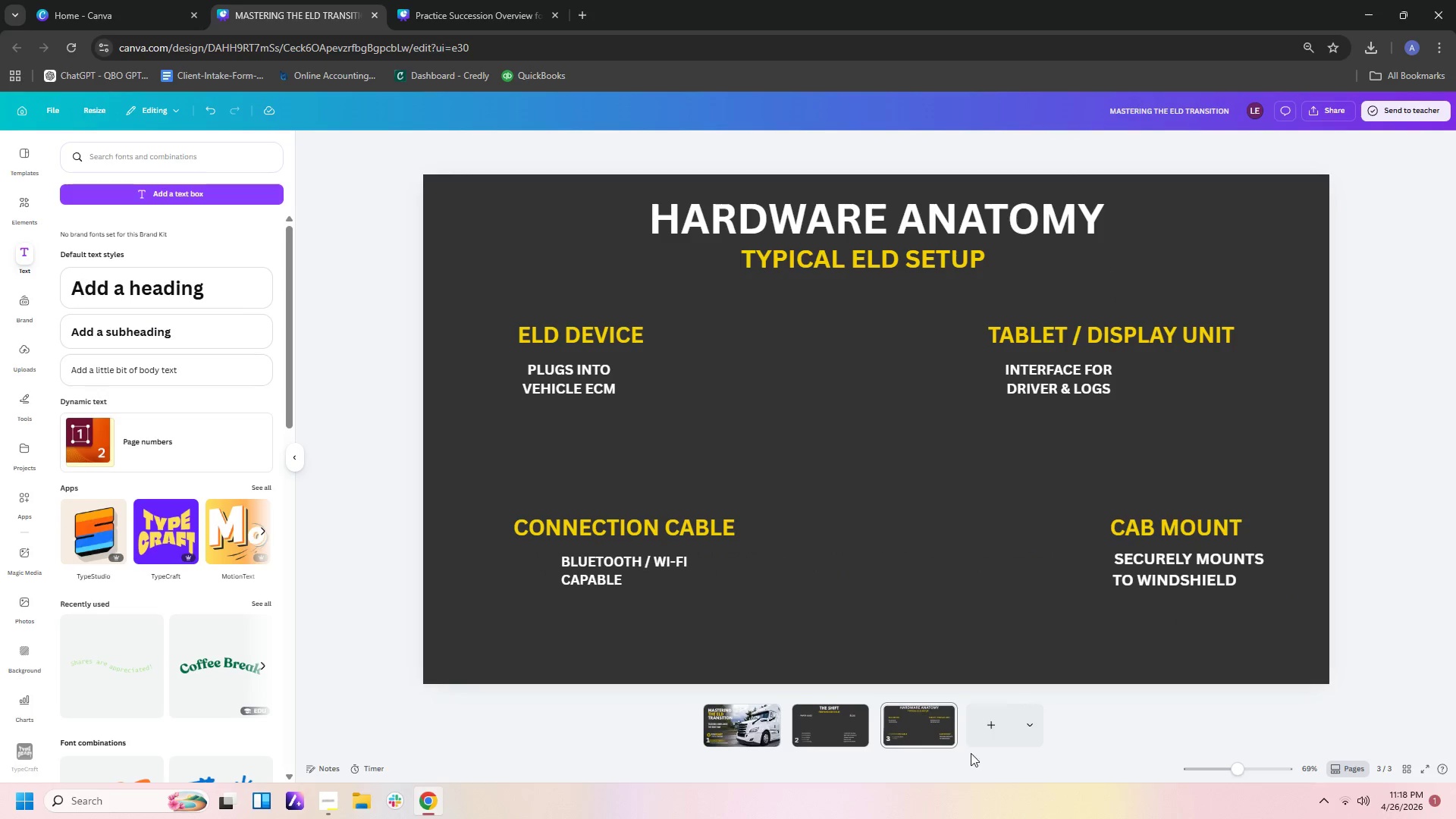 
left_click([993, 737])
 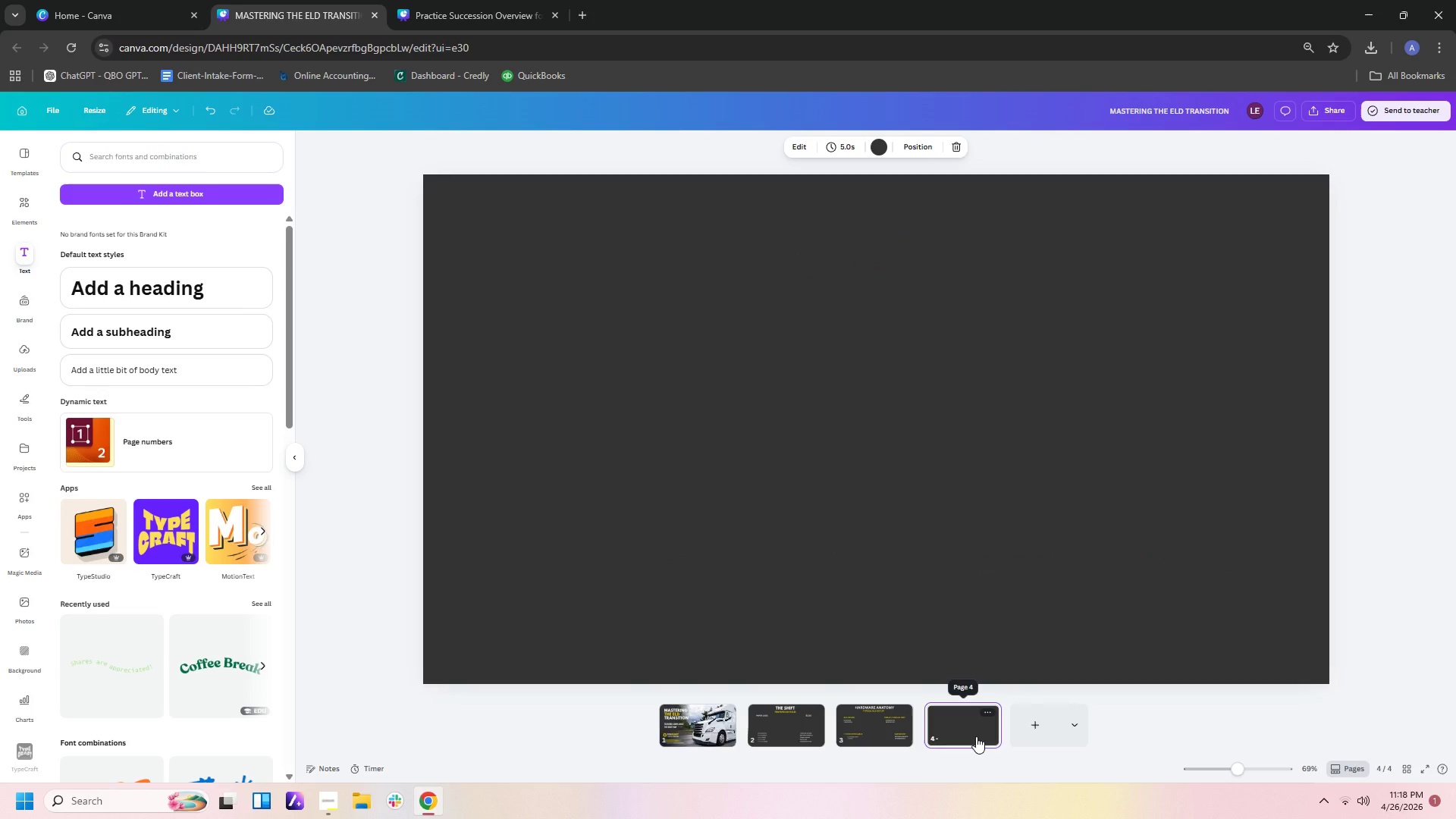 
left_click([976, 736])
 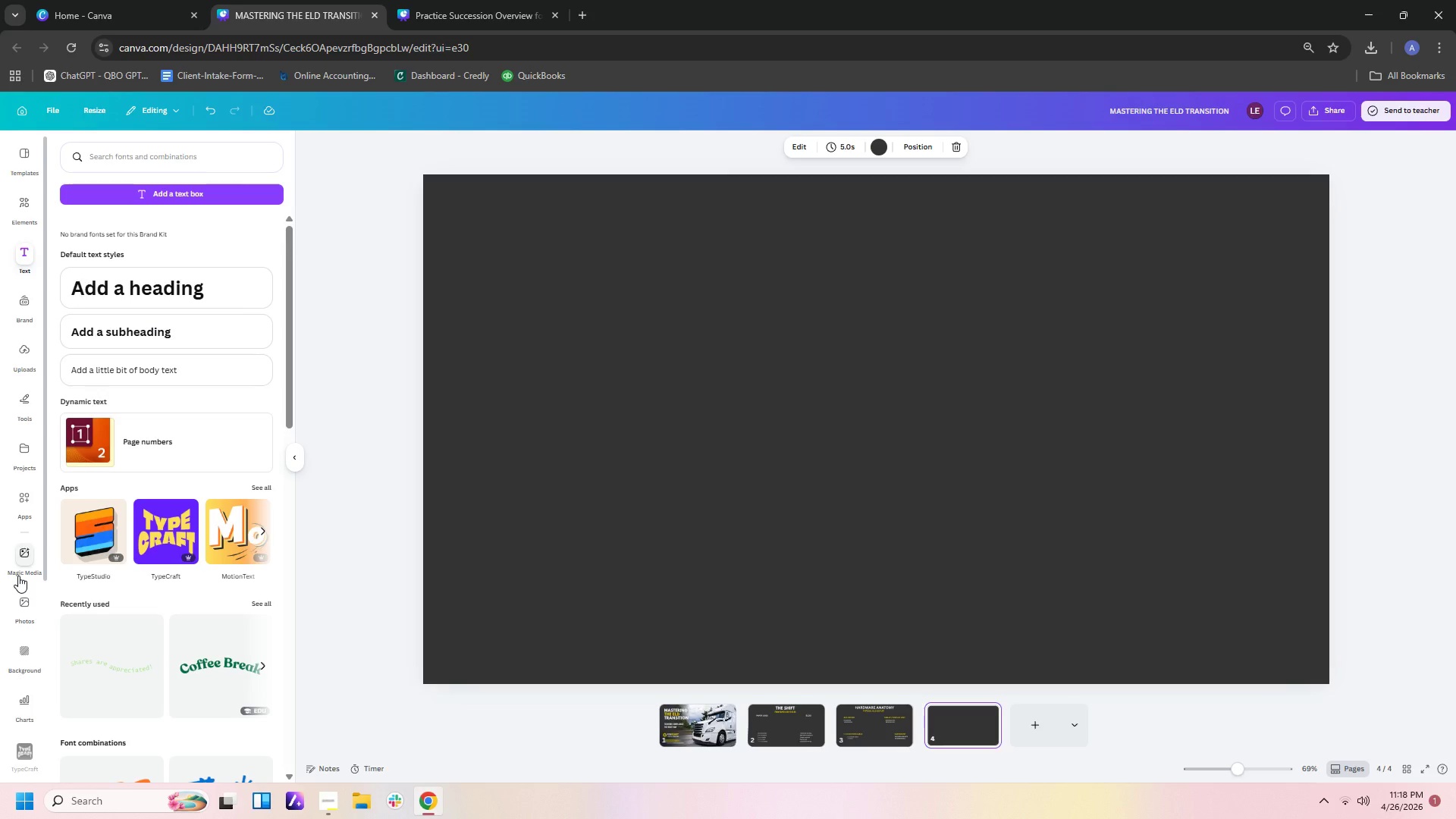 
wait(10.05)
 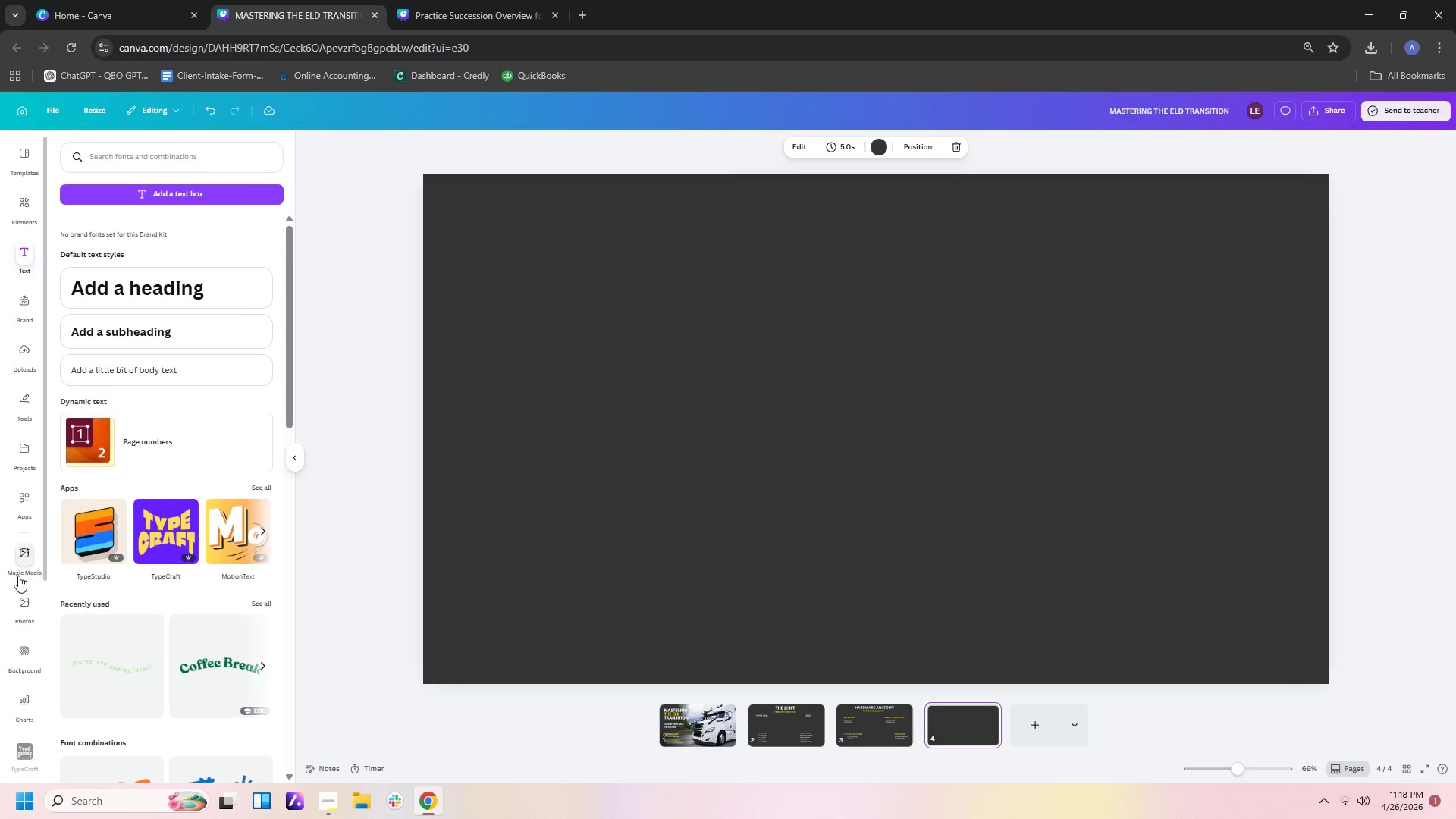 
left_click([1004, 422])
 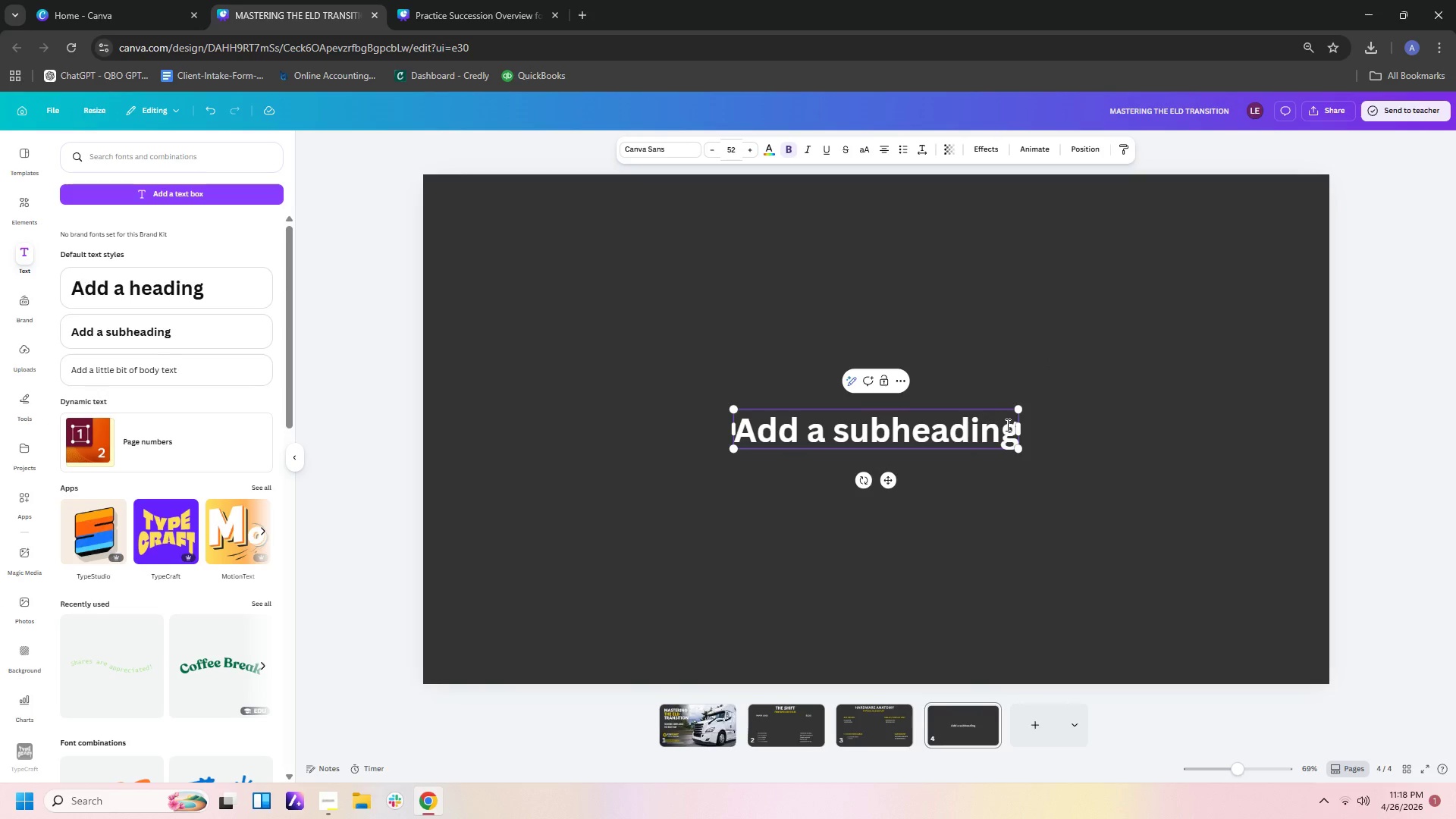 
left_click([1014, 428])
 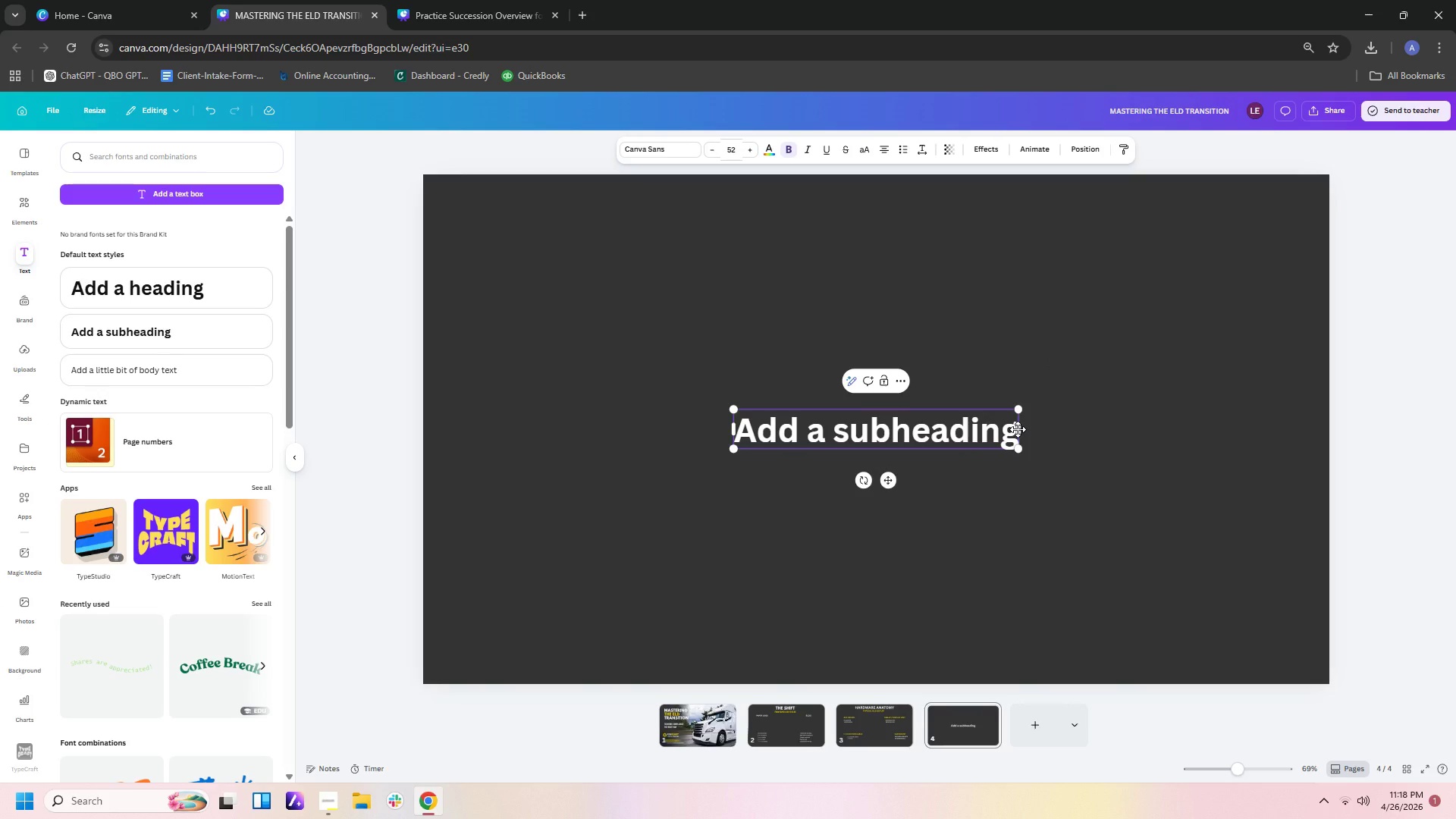 
hold_key(key=Backspace, duration=1.38)
 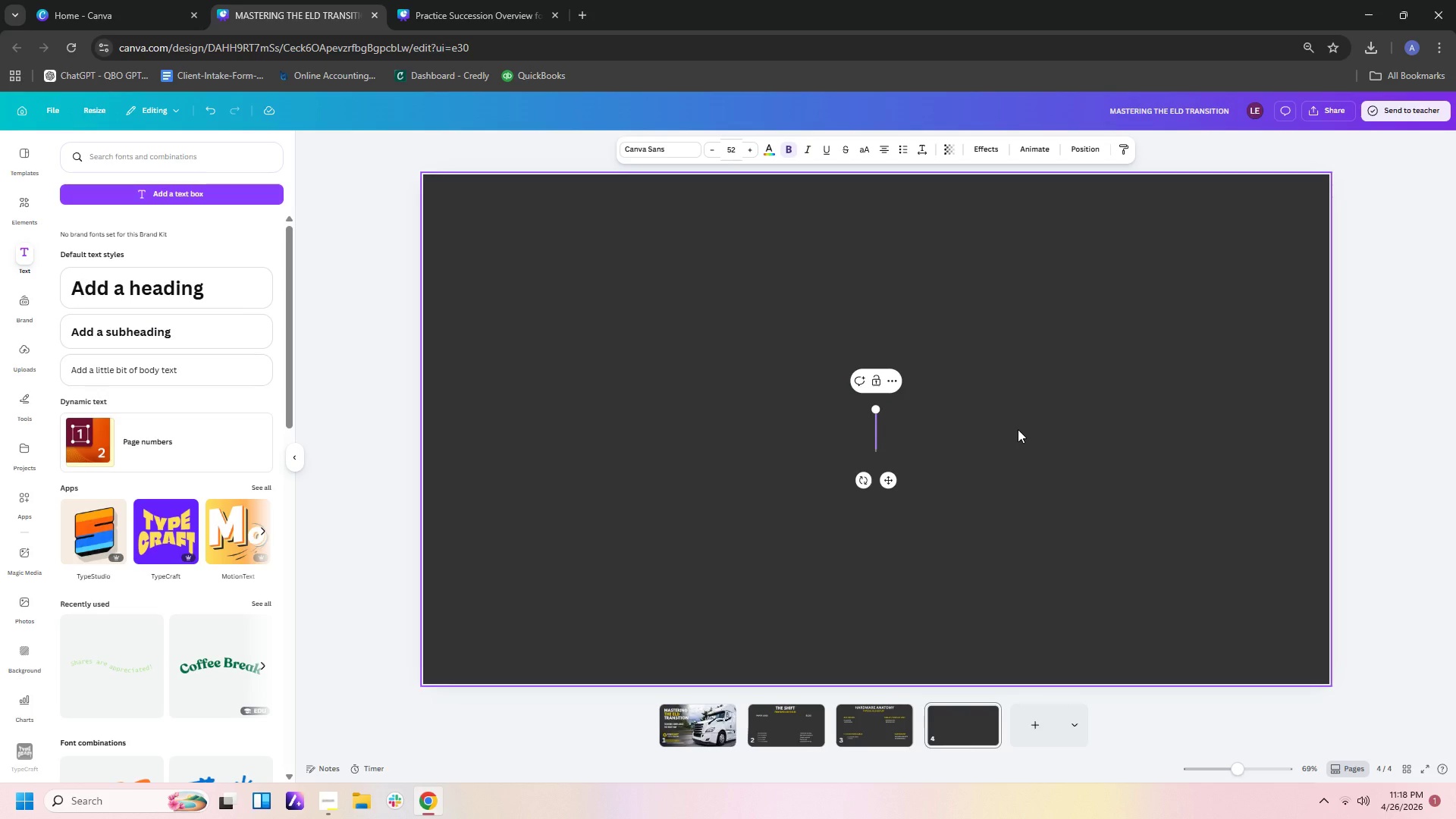 
type(HOS BASICS)
 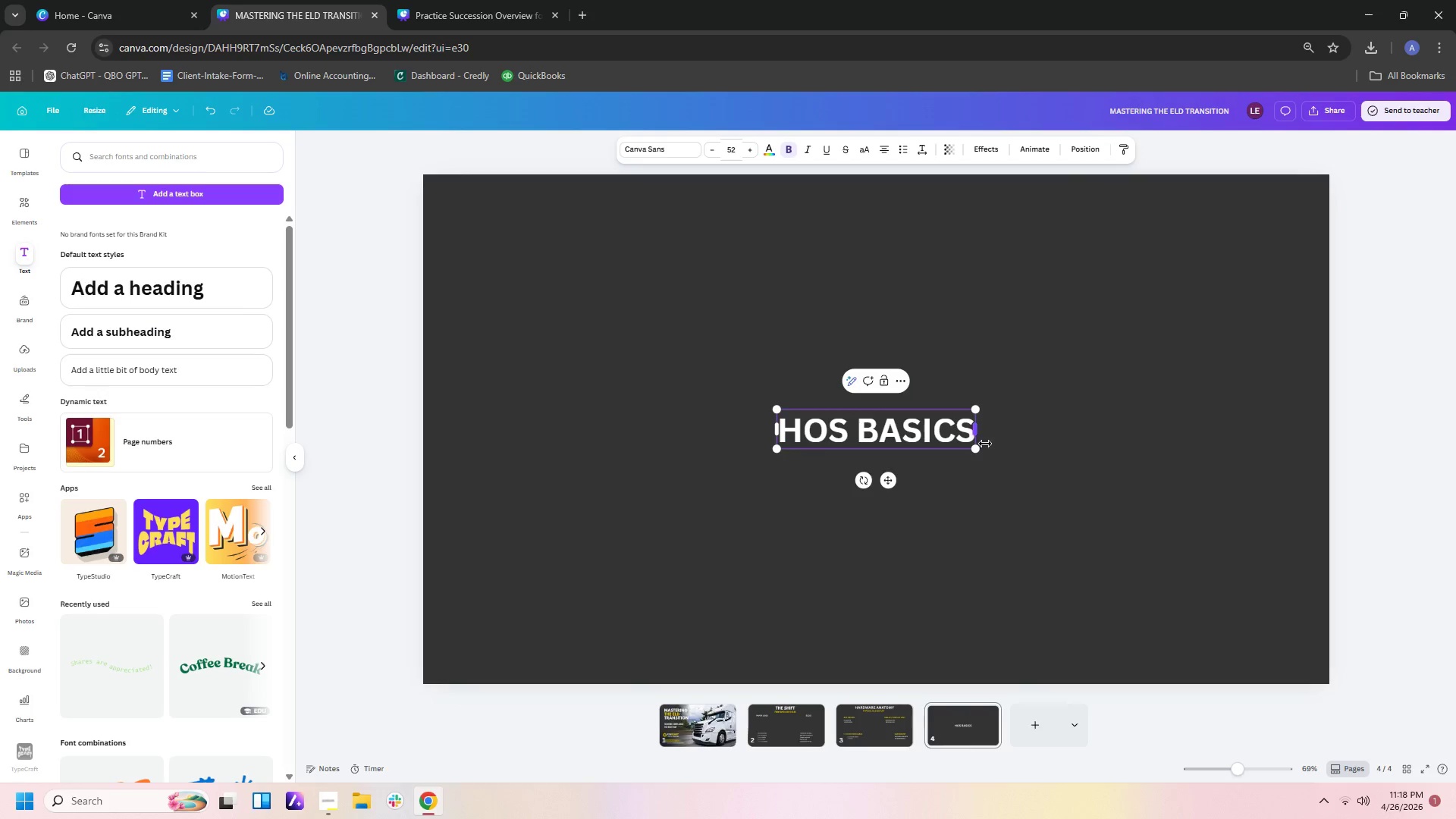 
left_click_drag(start_coordinate=[962, 442], to_coordinate=[962, 435])
 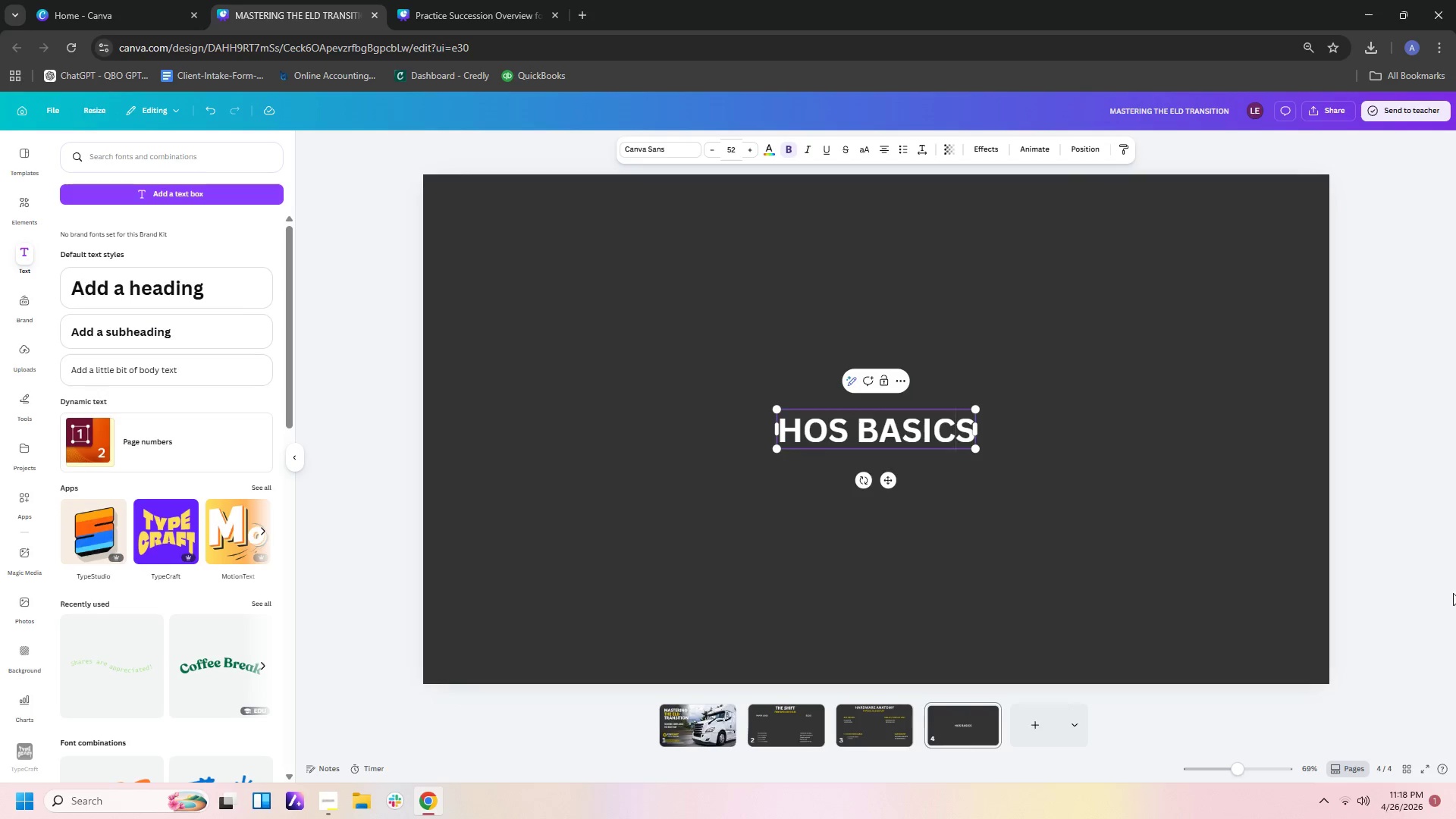 
left_click_drag(start_coordinate=[1451, 591], to_coordinate=[1443, 585])
 